 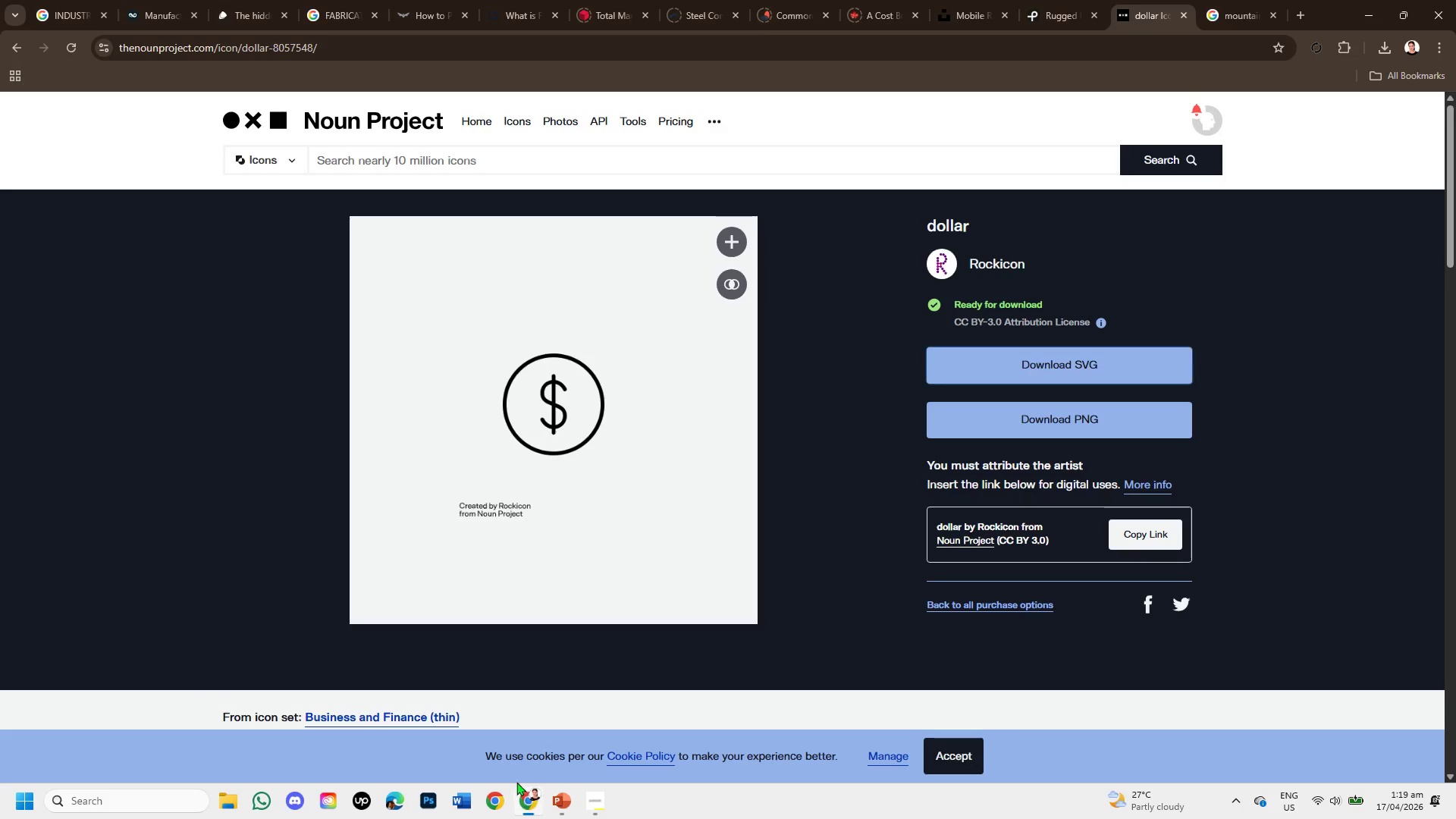 
left_click([360, 0])
 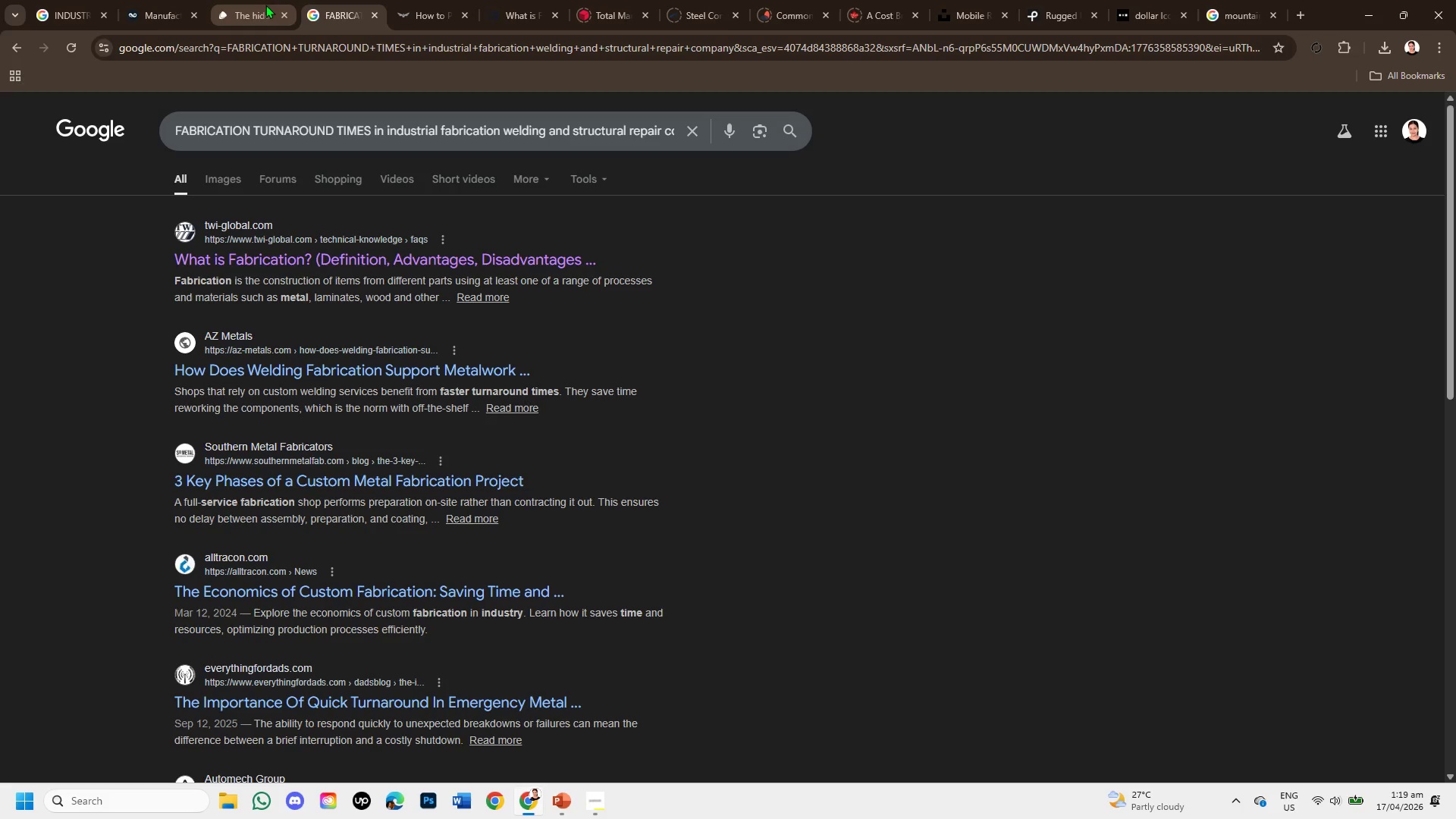 
left_click([262, 4])
 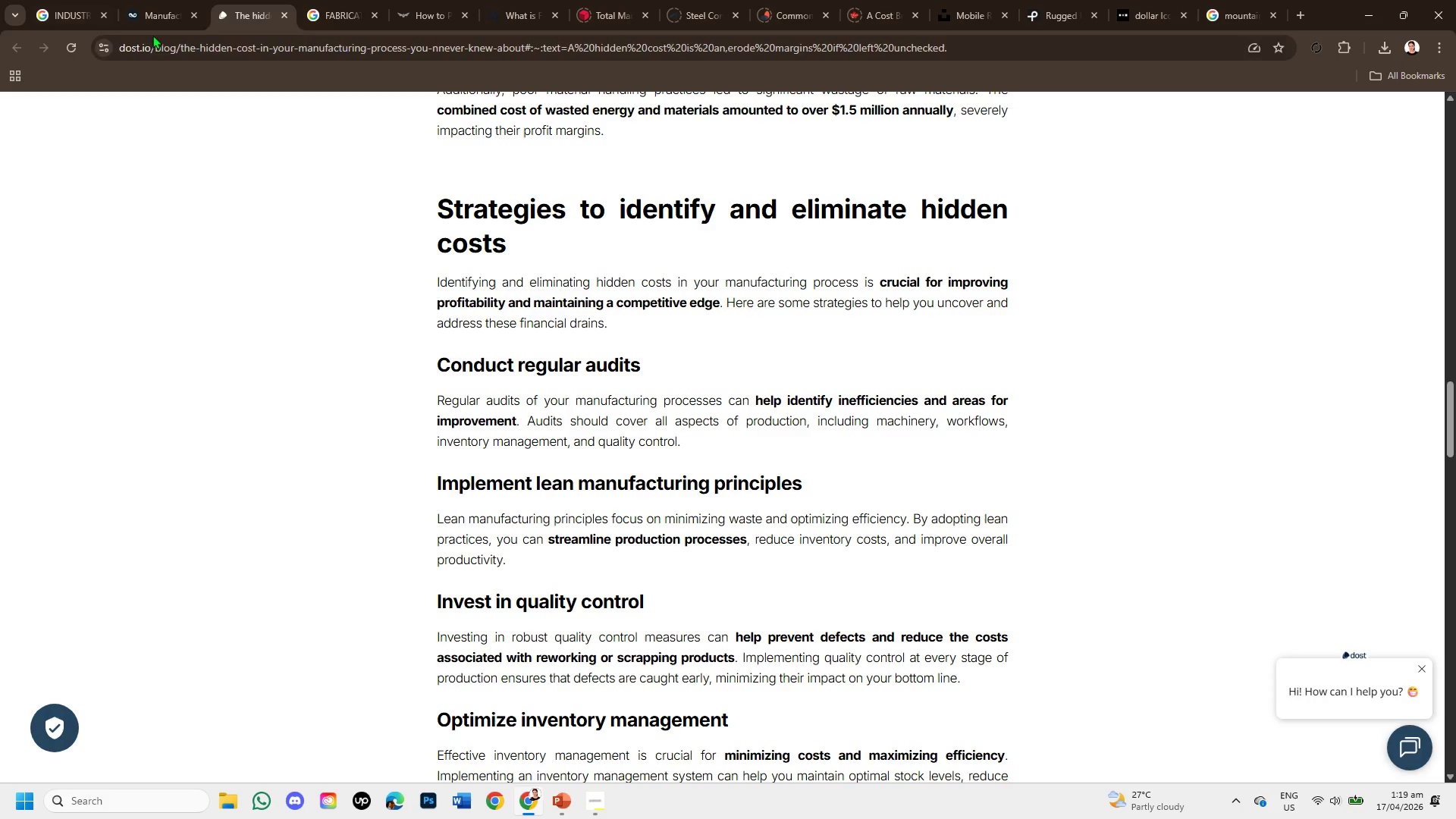 
left_click([494, 19])
 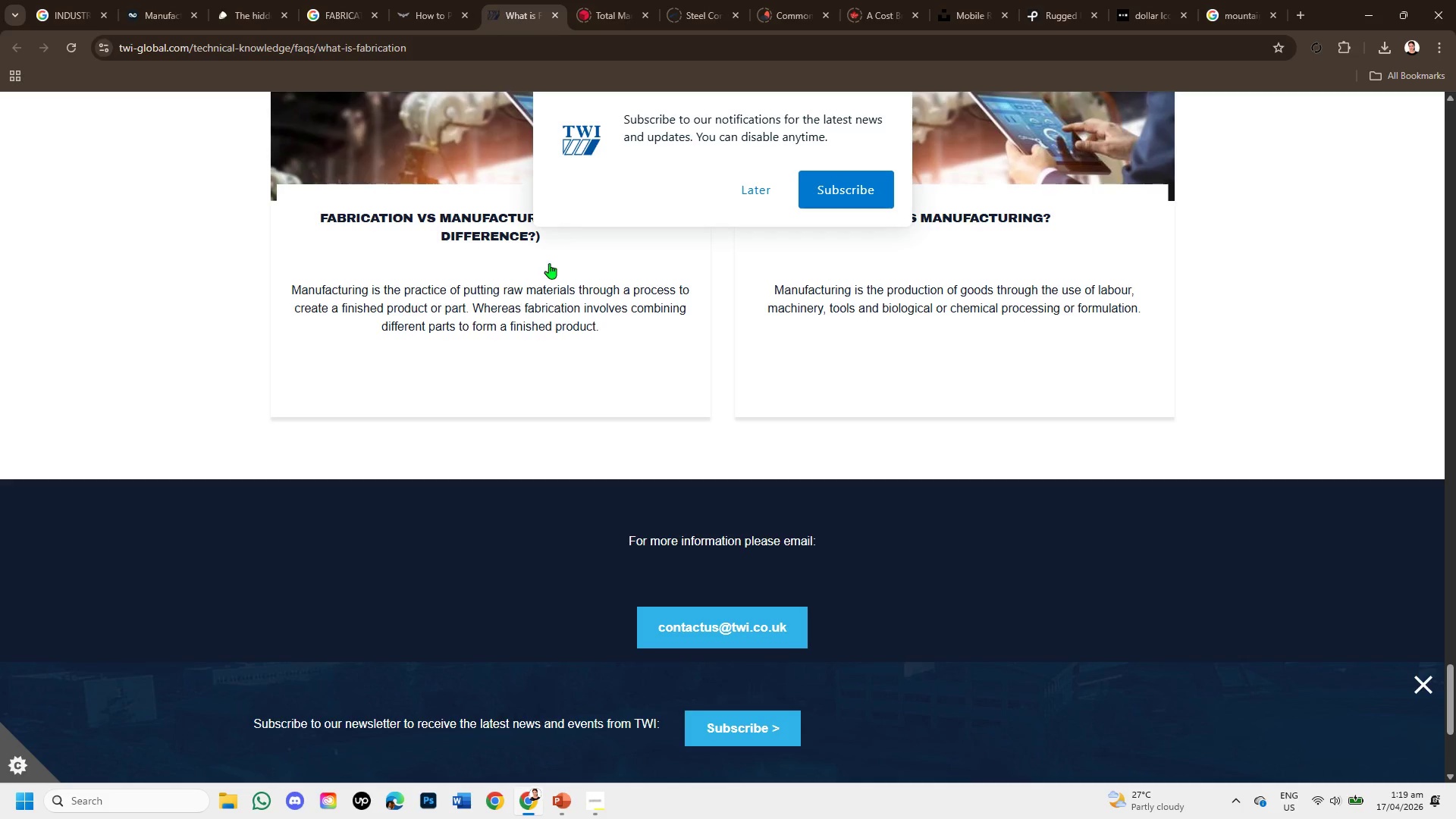 
scroll: coordinate [680, 378], scroll_direction: up, amount: 17.0
 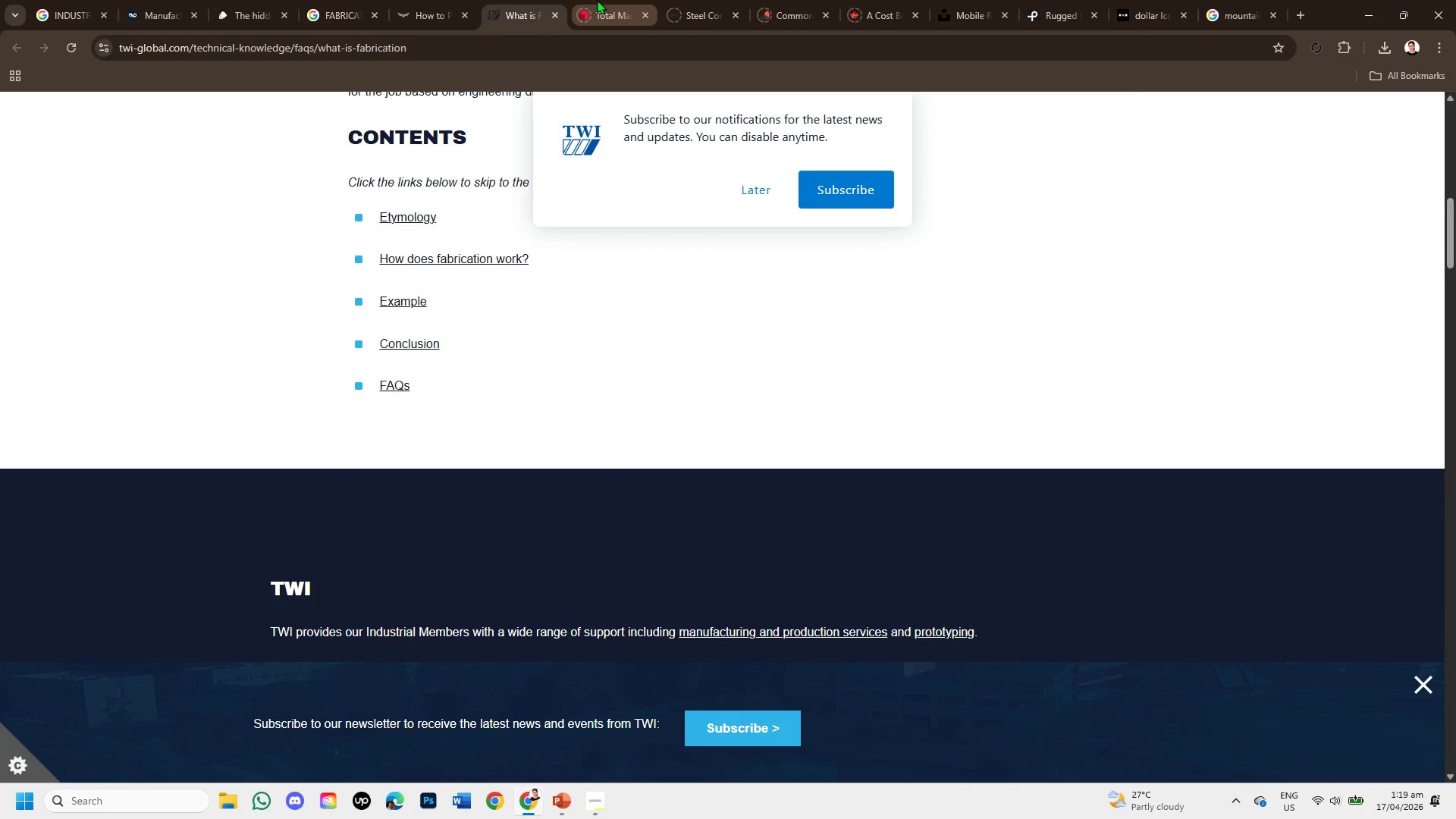 
left_click([597, 0])
 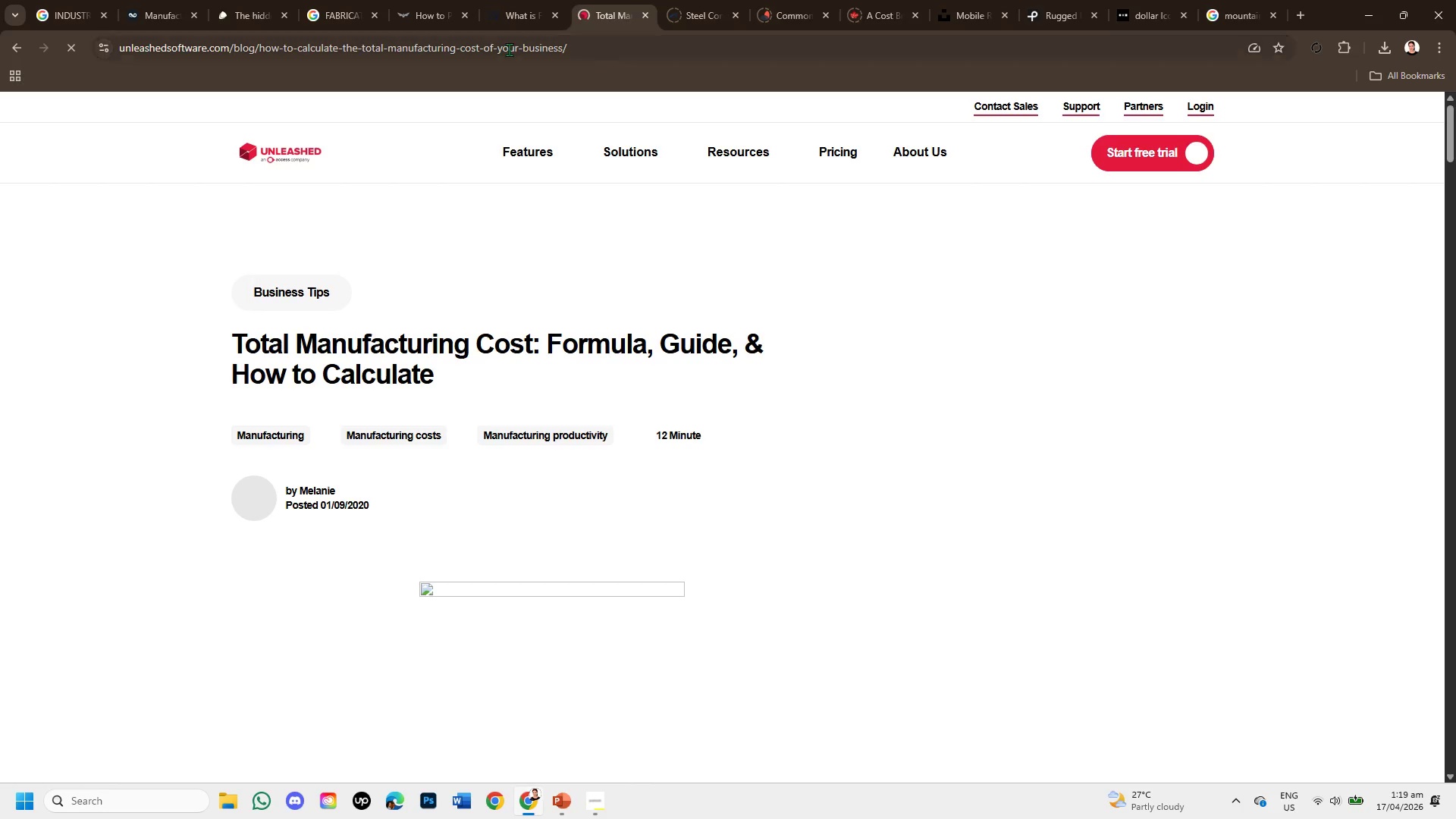 
scroll: coordinate [631, 413], scroll_direction: down, amount: 2.0
 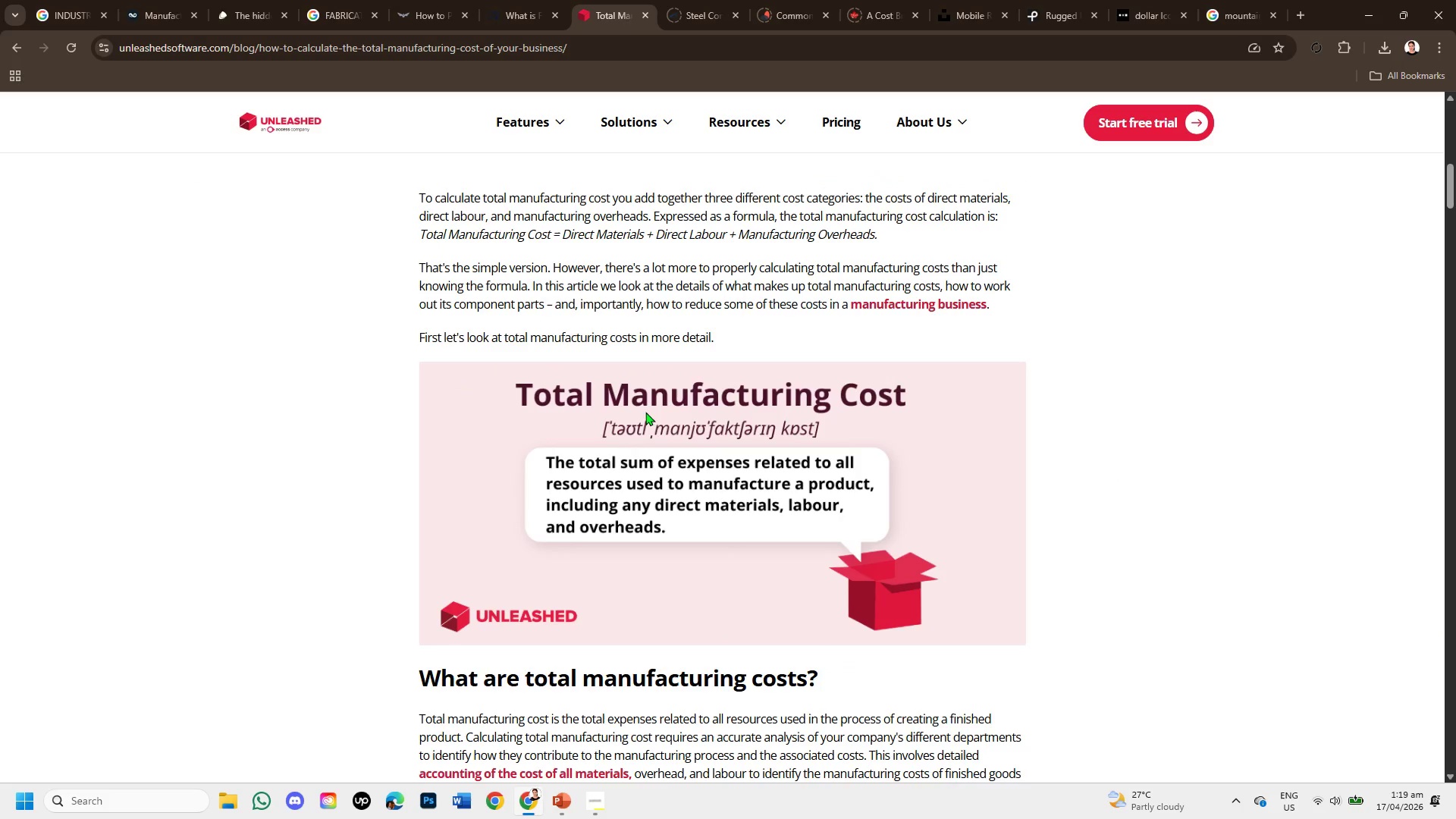 
scroll: coordinate [662, 414], scroll_direction: up, amount: 4.0
 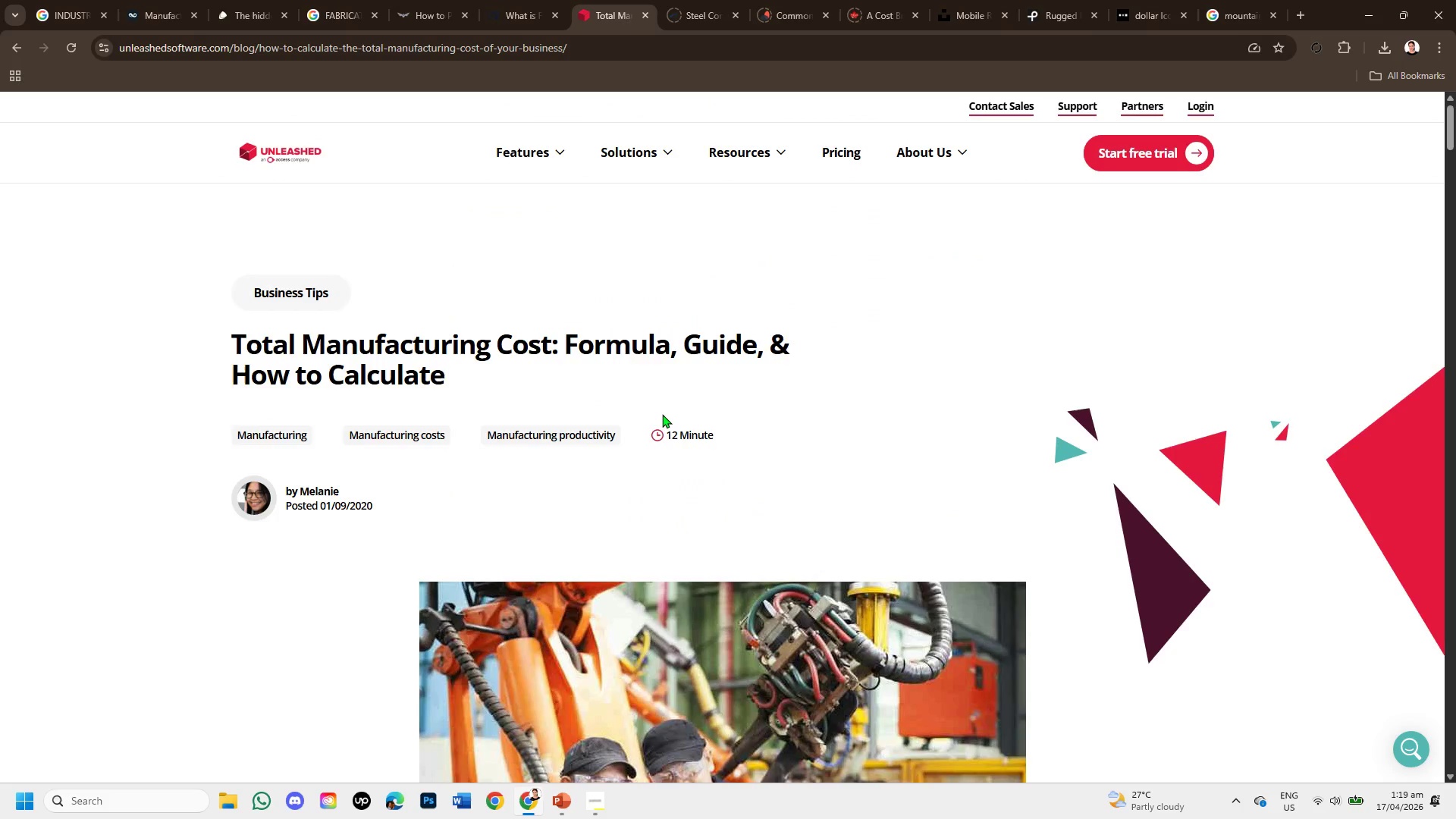 
scroll: coordinate [663, 414], scroll_direction: down, amount: 15.0
 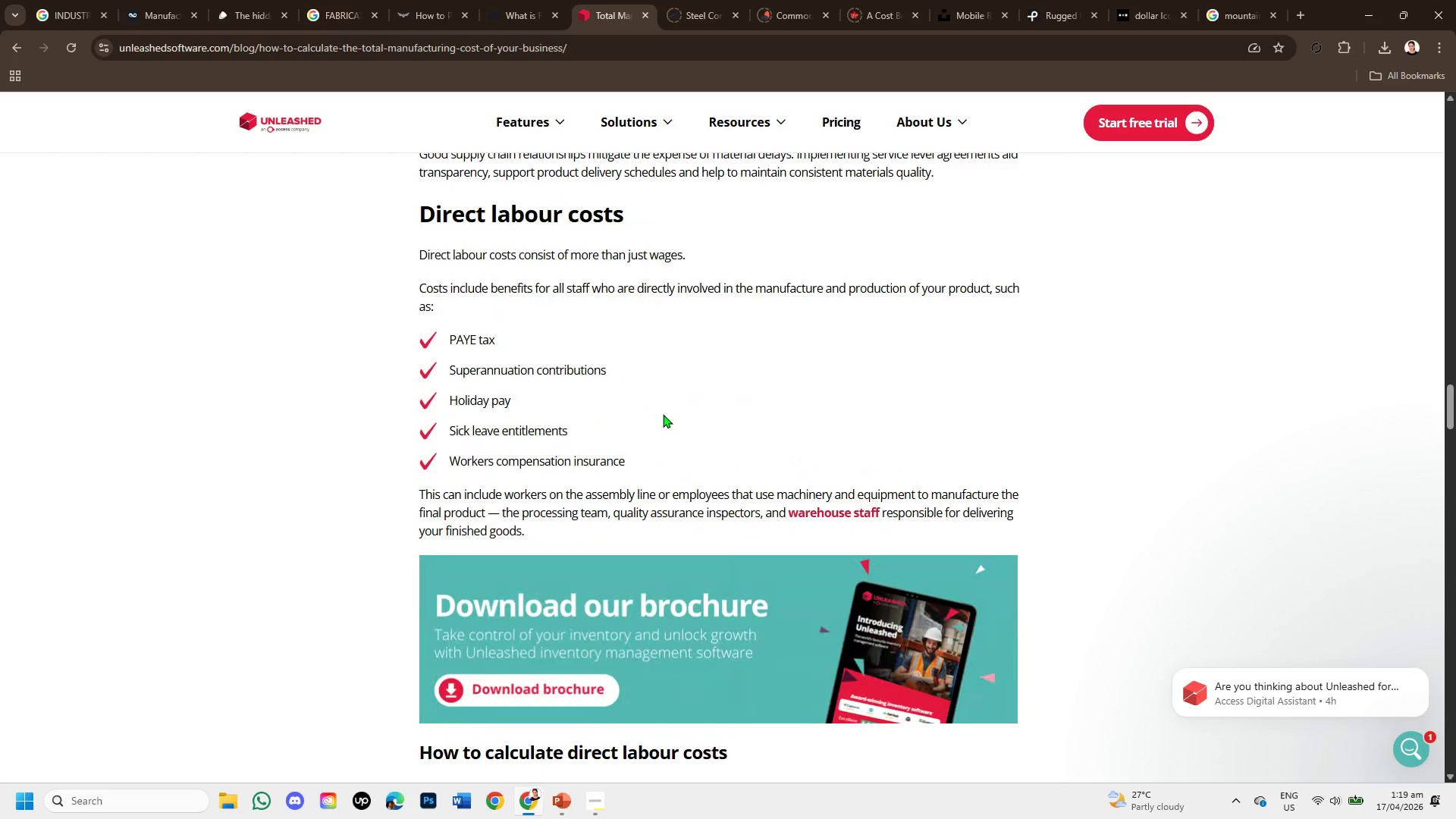 
scroll: coordinate [664, 389], scroll_direction: down, amount: 9.0
 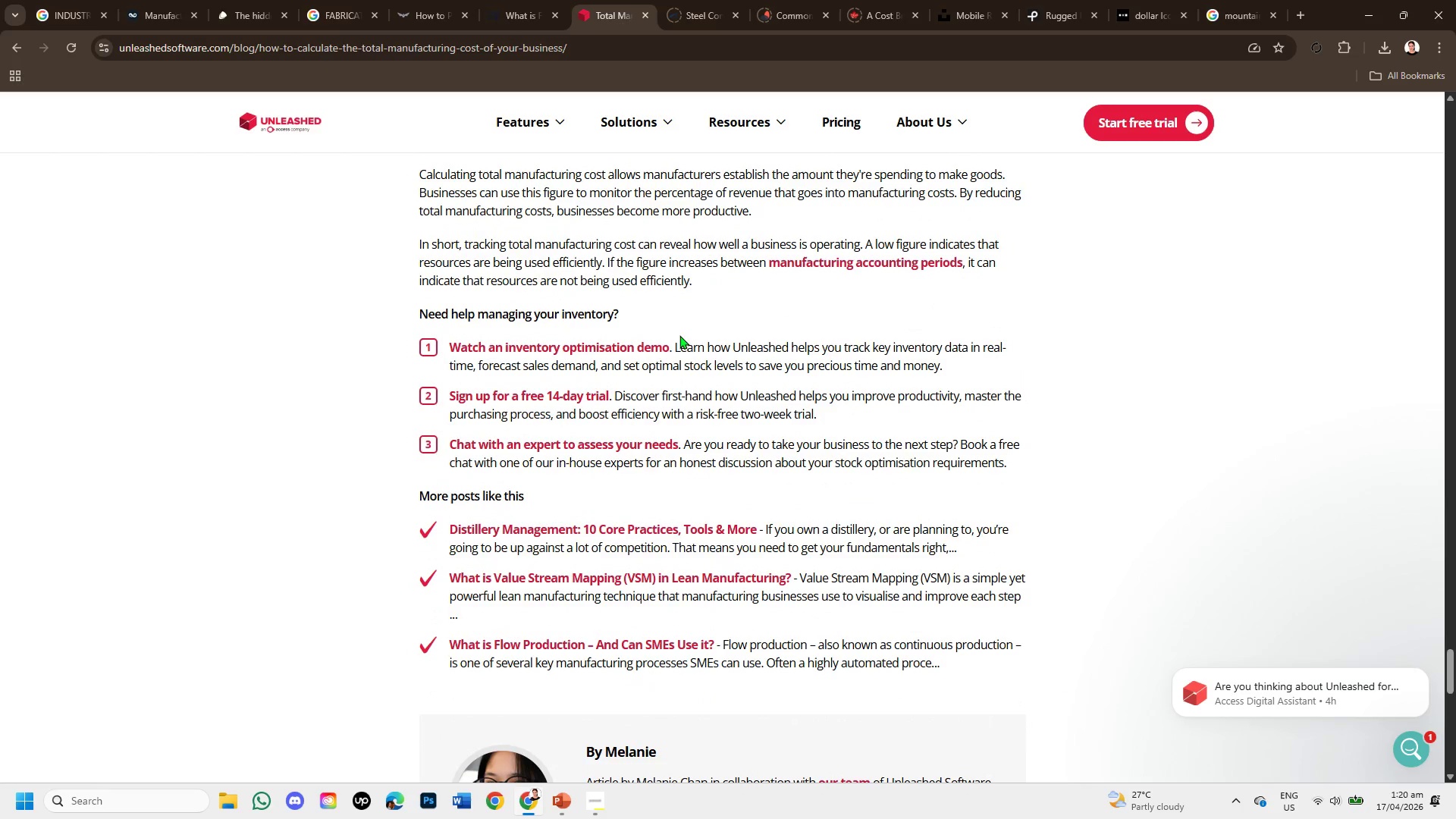 
scroll: coordinate [688, 348], scroll_direction: down, amount: 3.0
 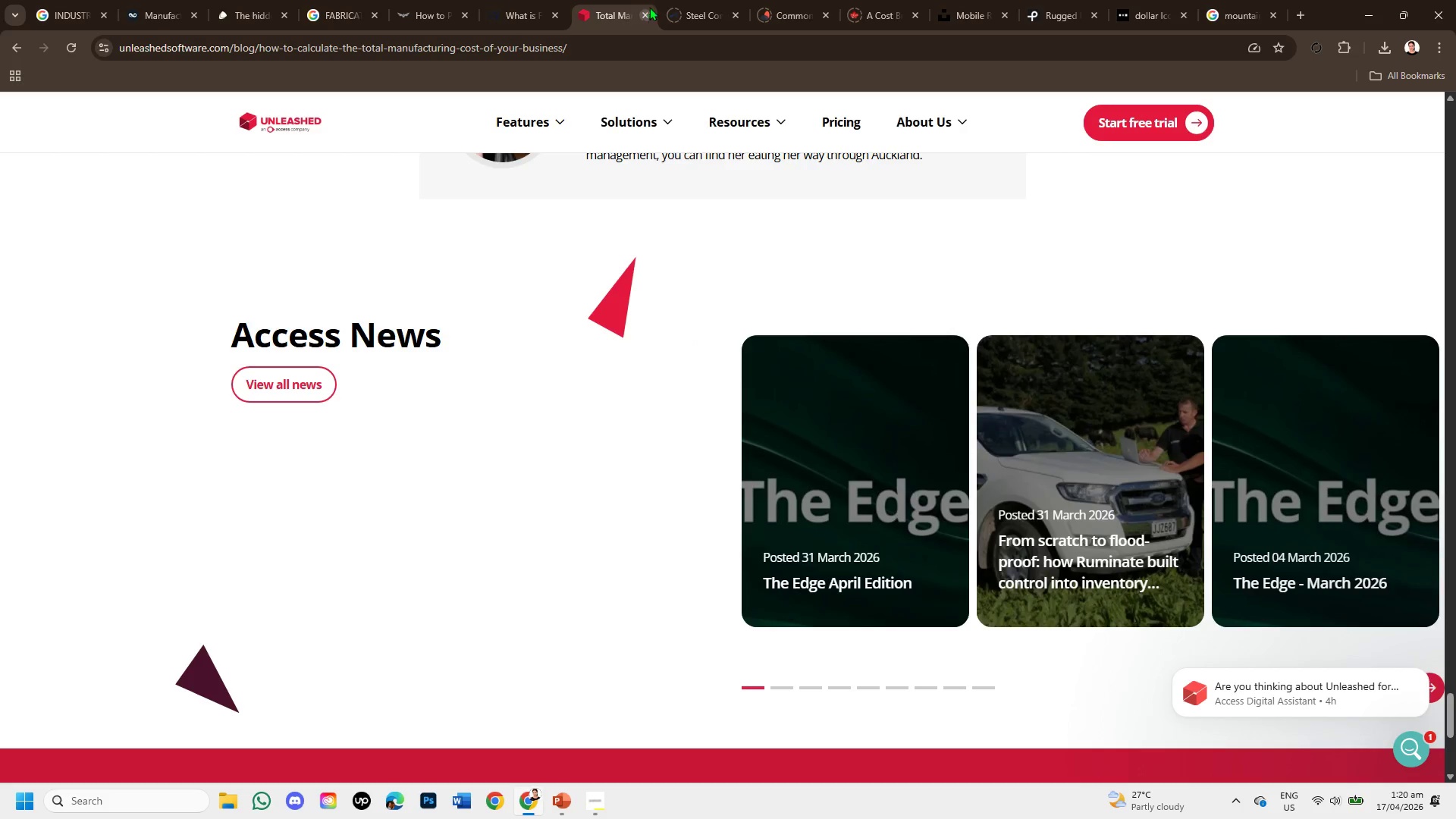 
left_click([670, 11])
 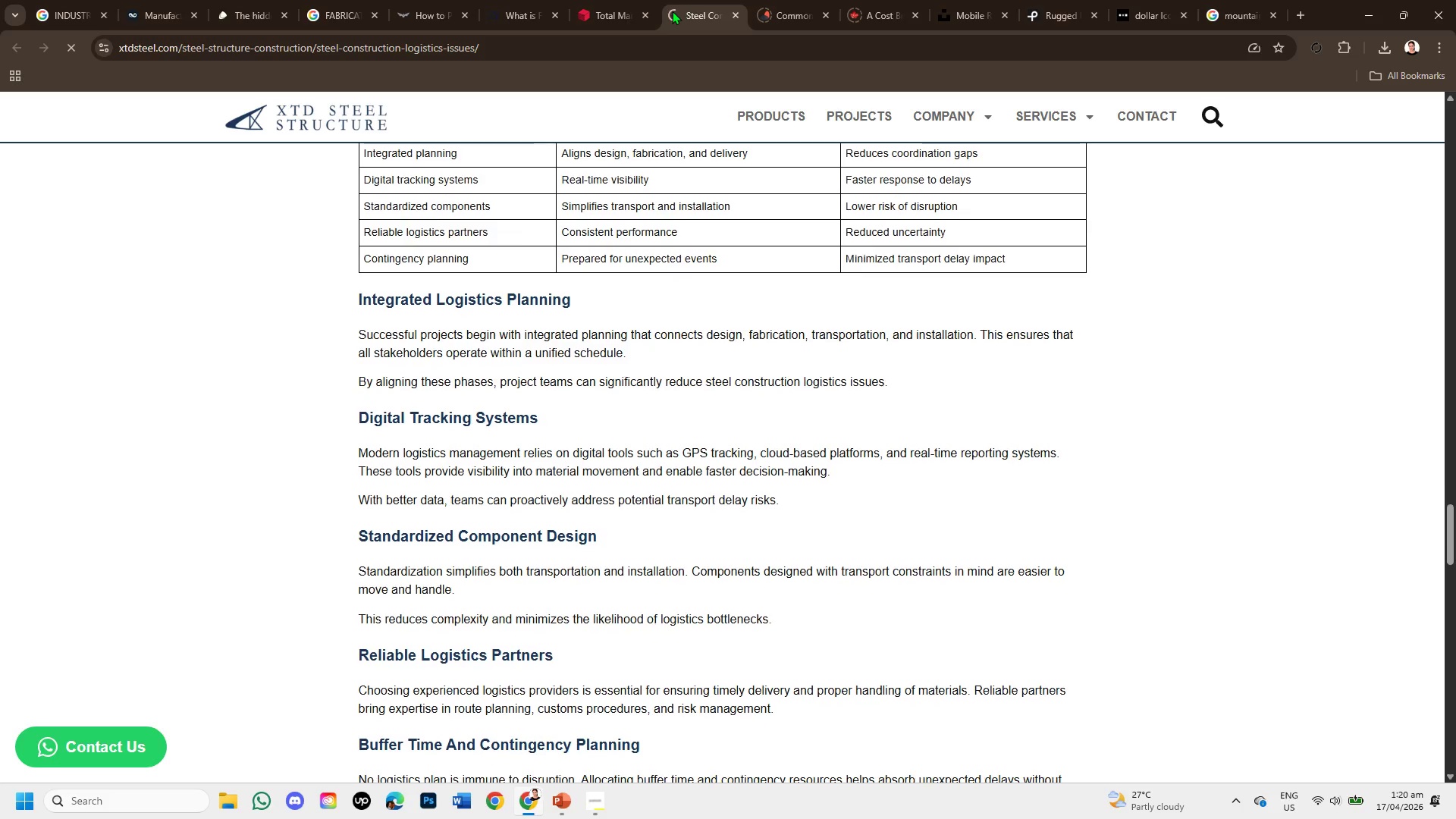 
scroll: coordinate [530, 356], scroll_direction: down, amount: 3.0
 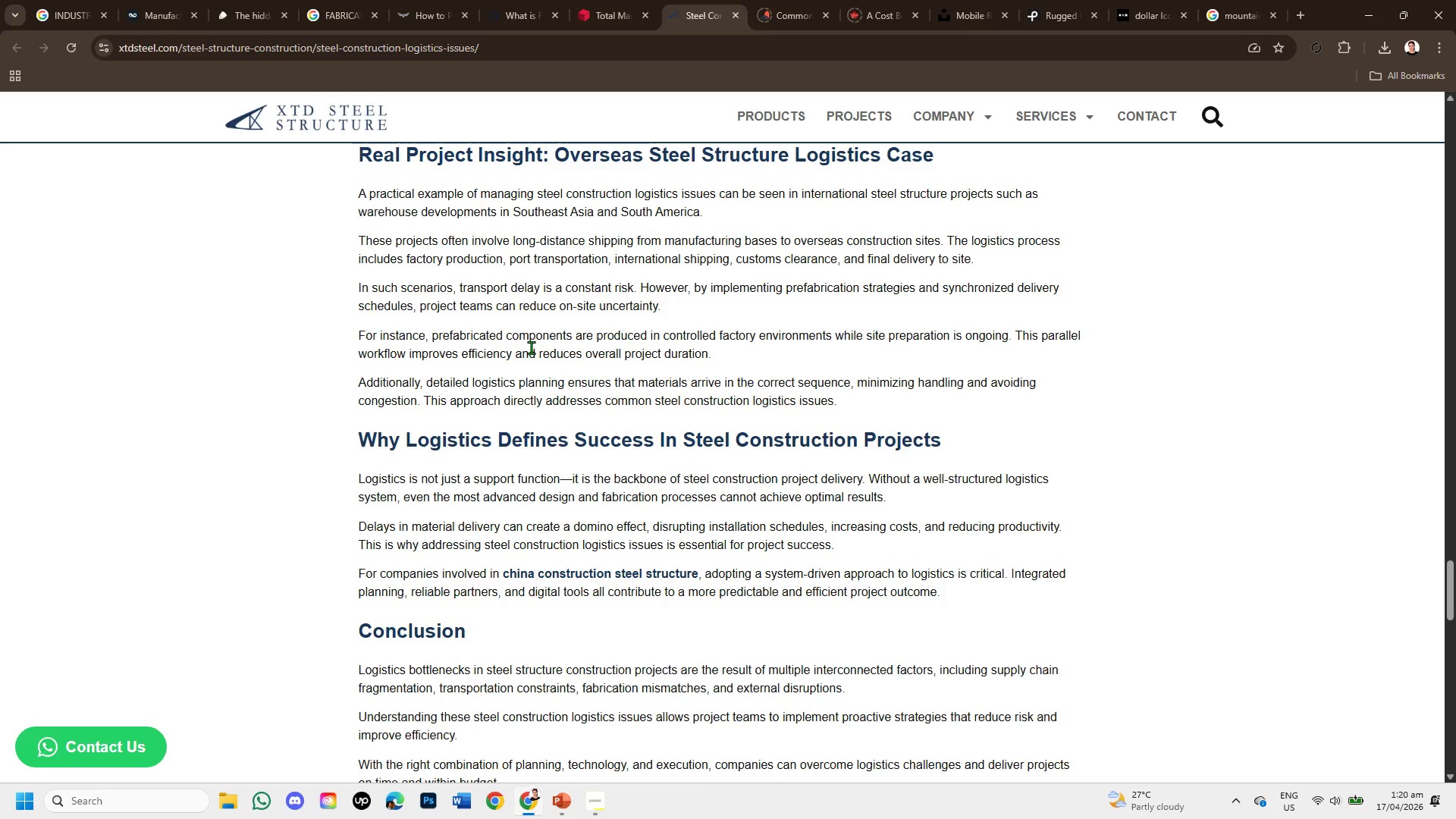 
scroll: coordinate [531, 347], scroll_direction: up, amount: 10.0
 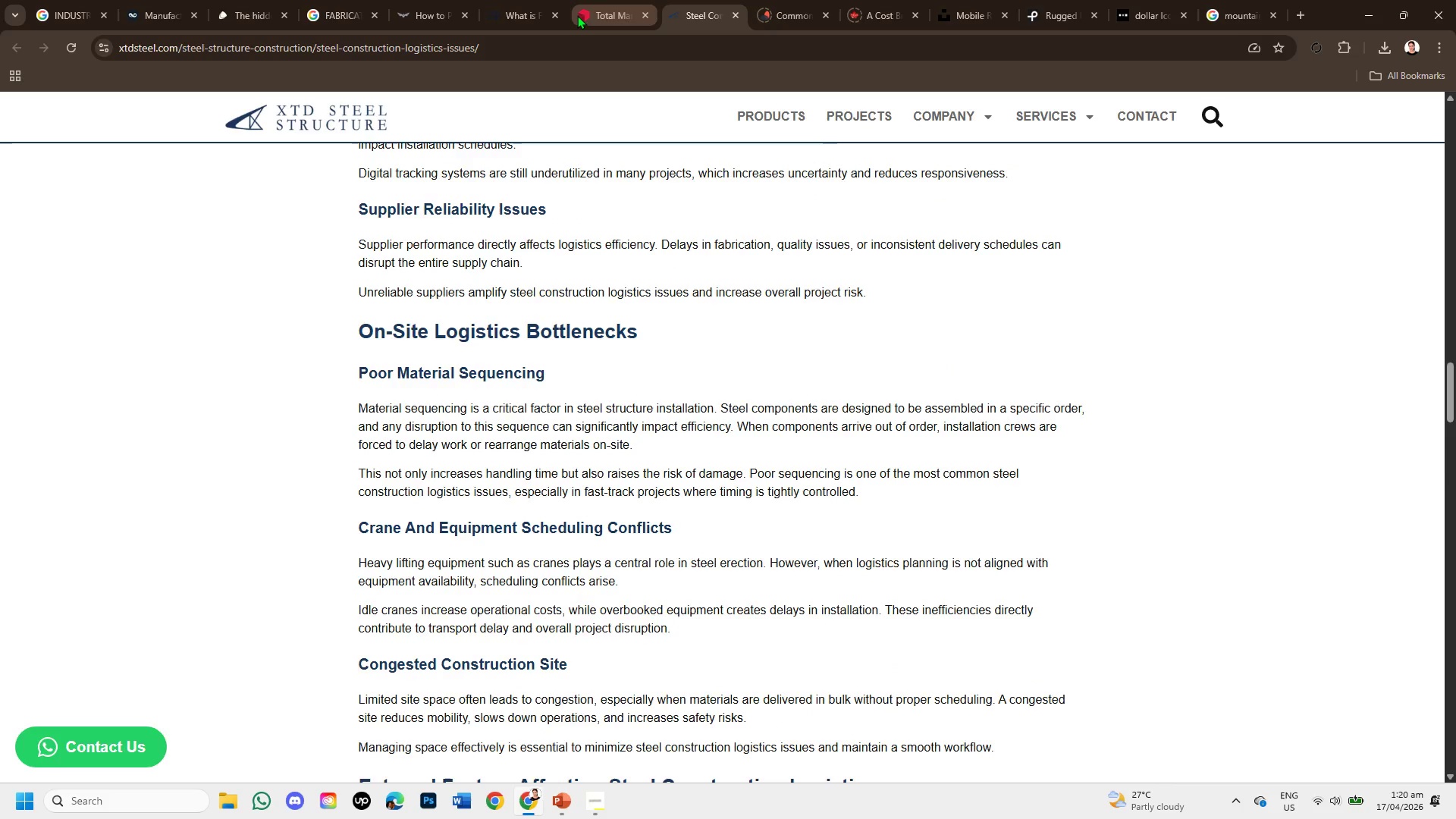 
left_click([577, 15])
 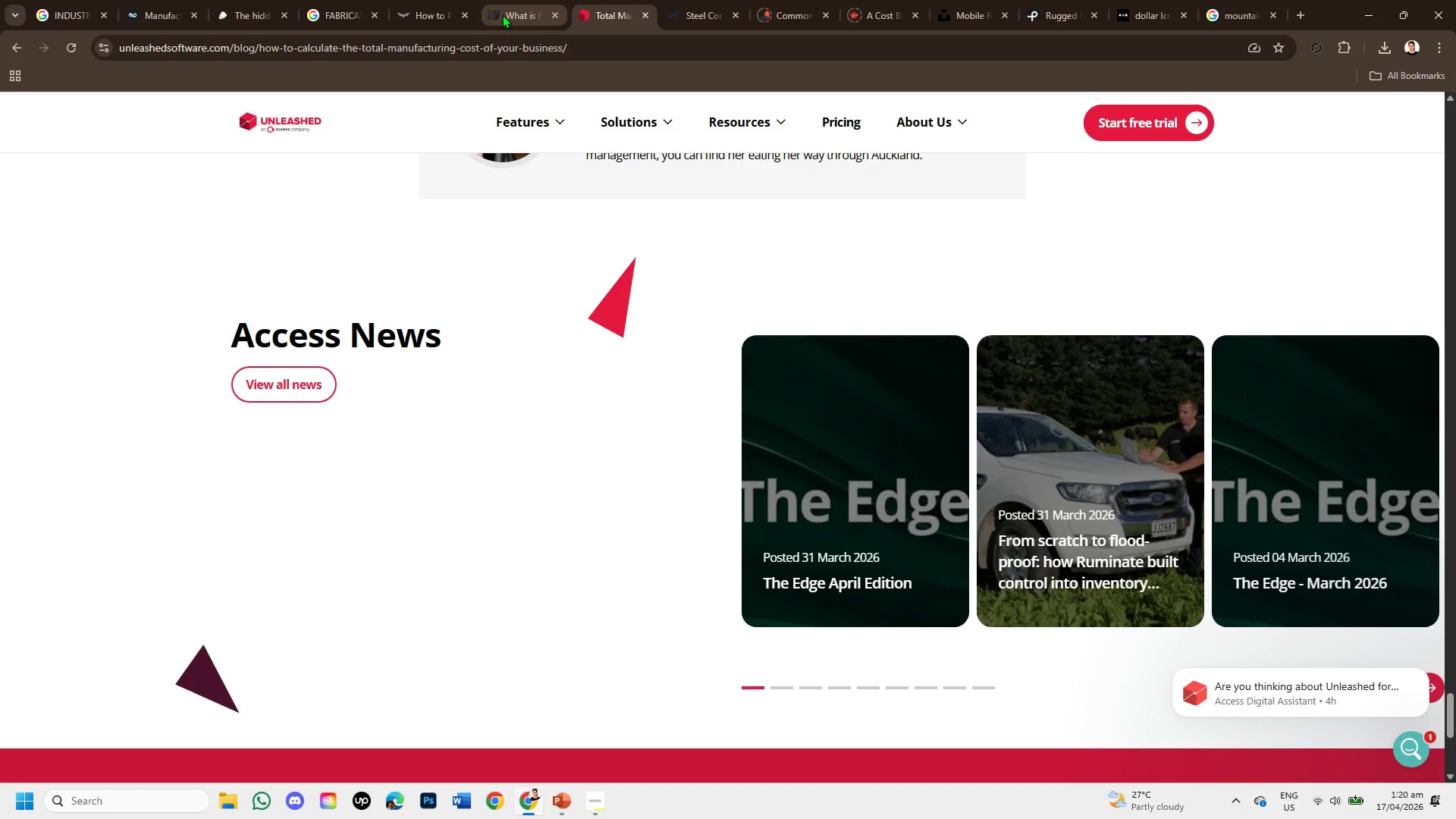 
left_click([502, 14])
 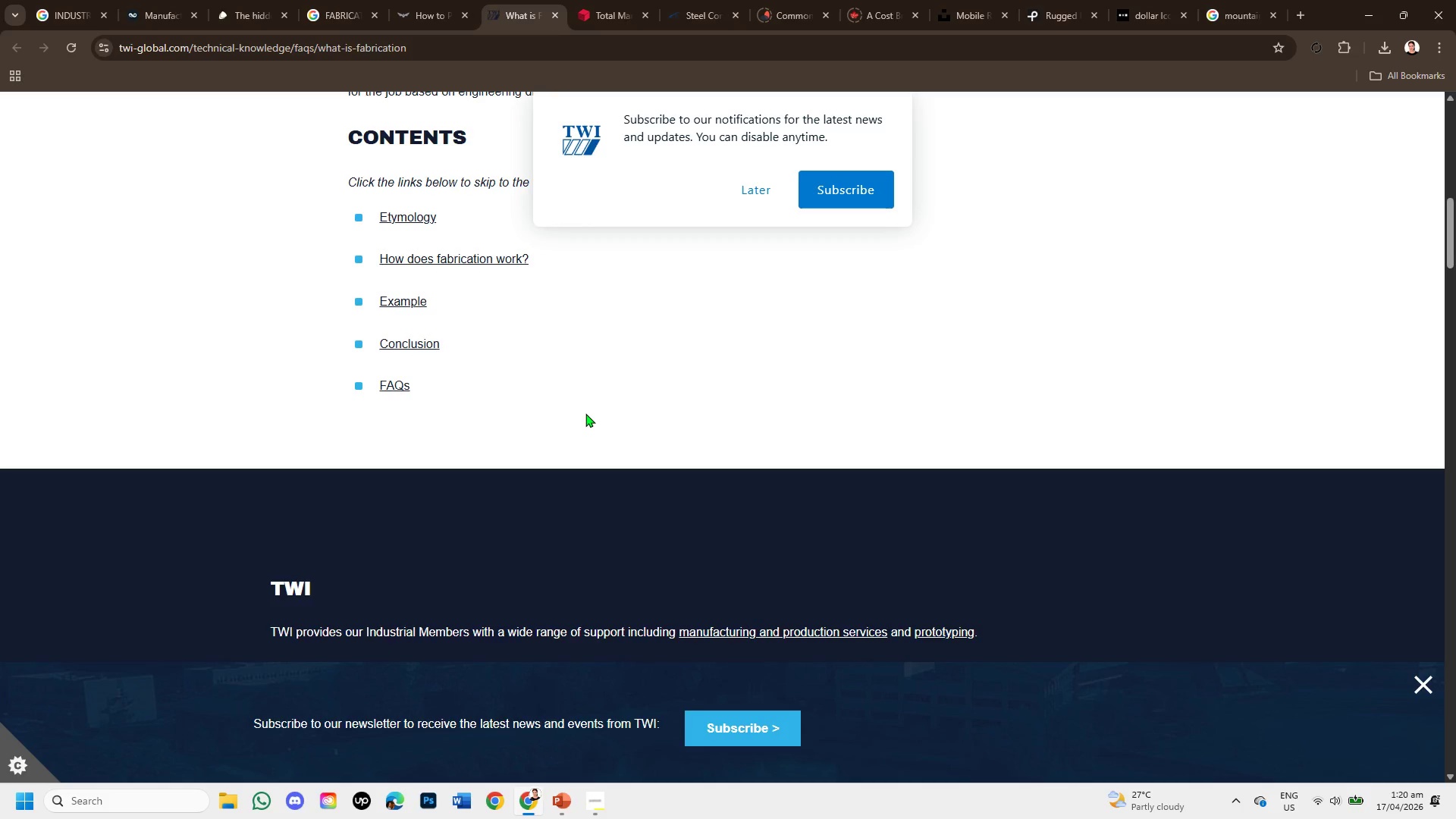 
left_click([585, 410])
 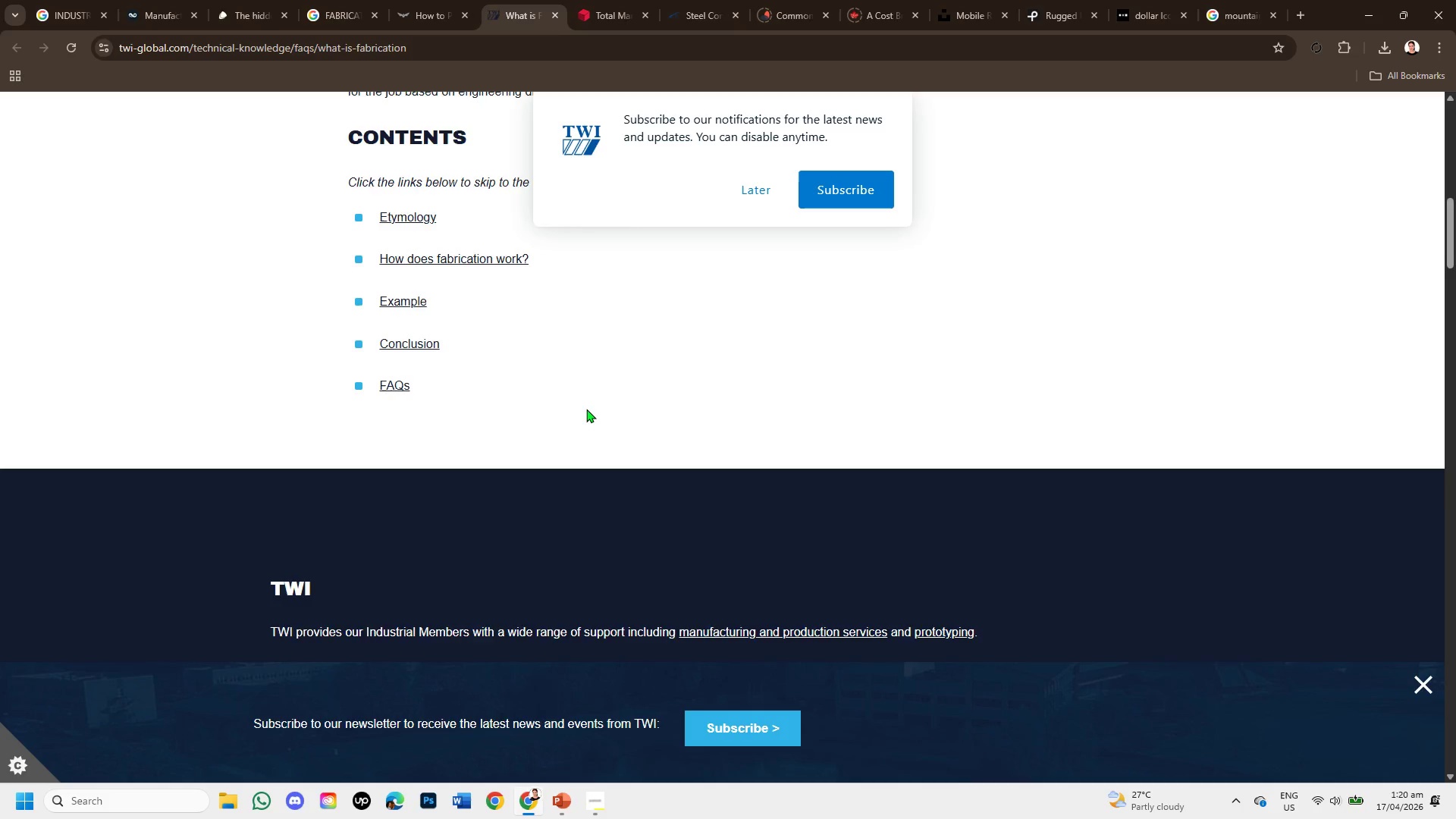 
scroll: coordinate [586, 409], scroll_direction: up, amount: 4.0
 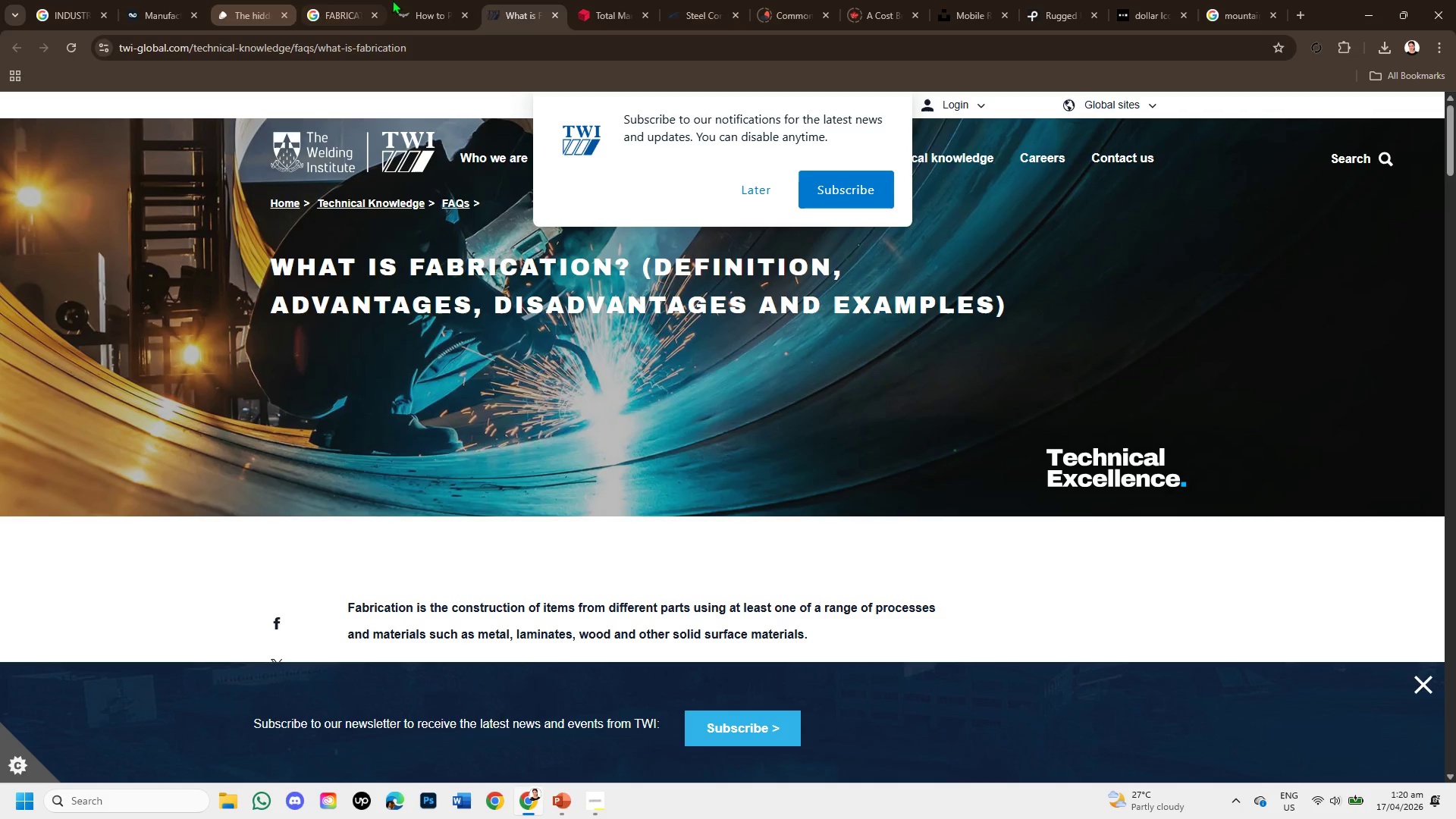 
left_click([437, 0])
 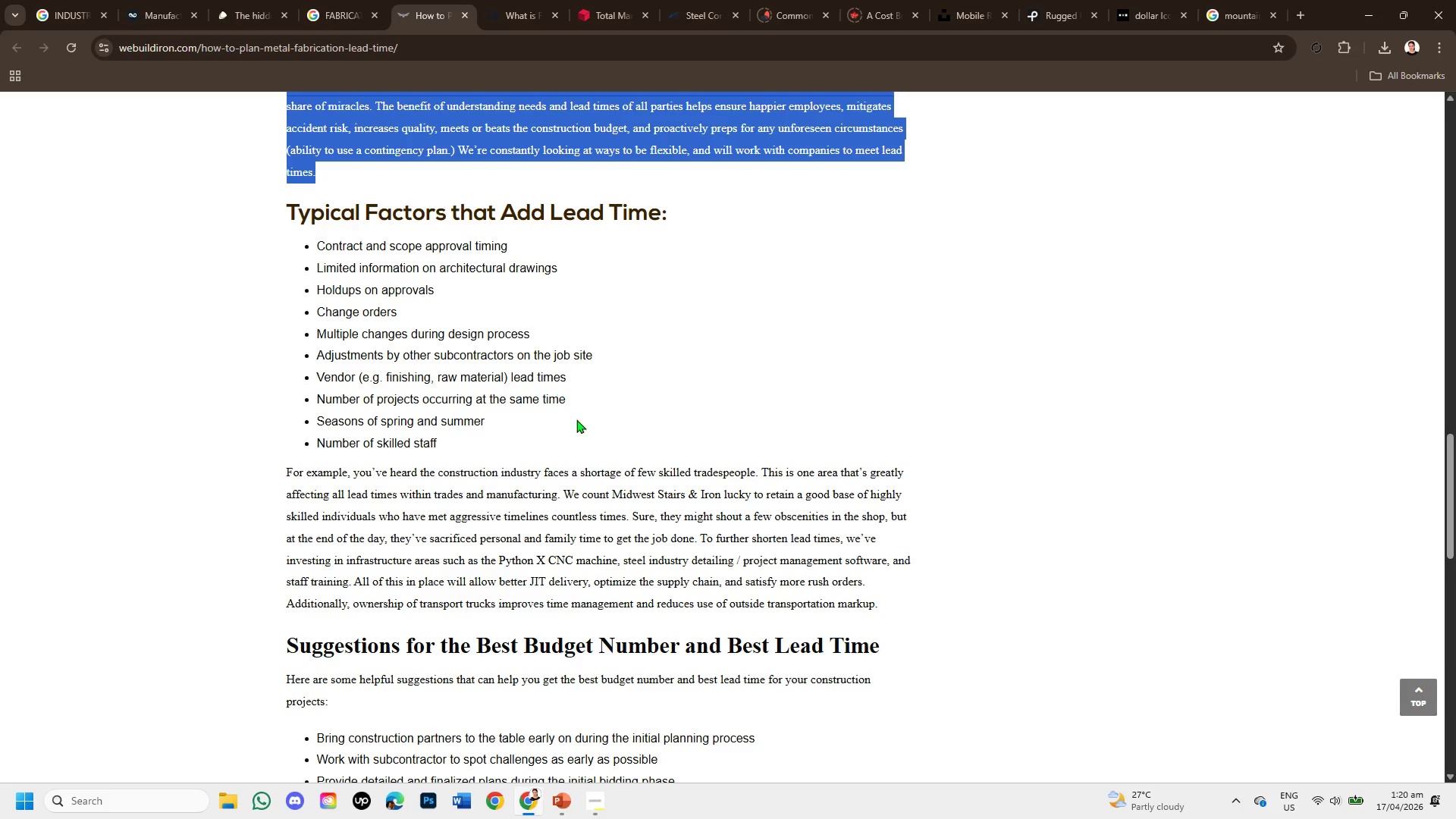 
scroll: coordinate [601, 422], scroll_direction: up, amount: 4.0
 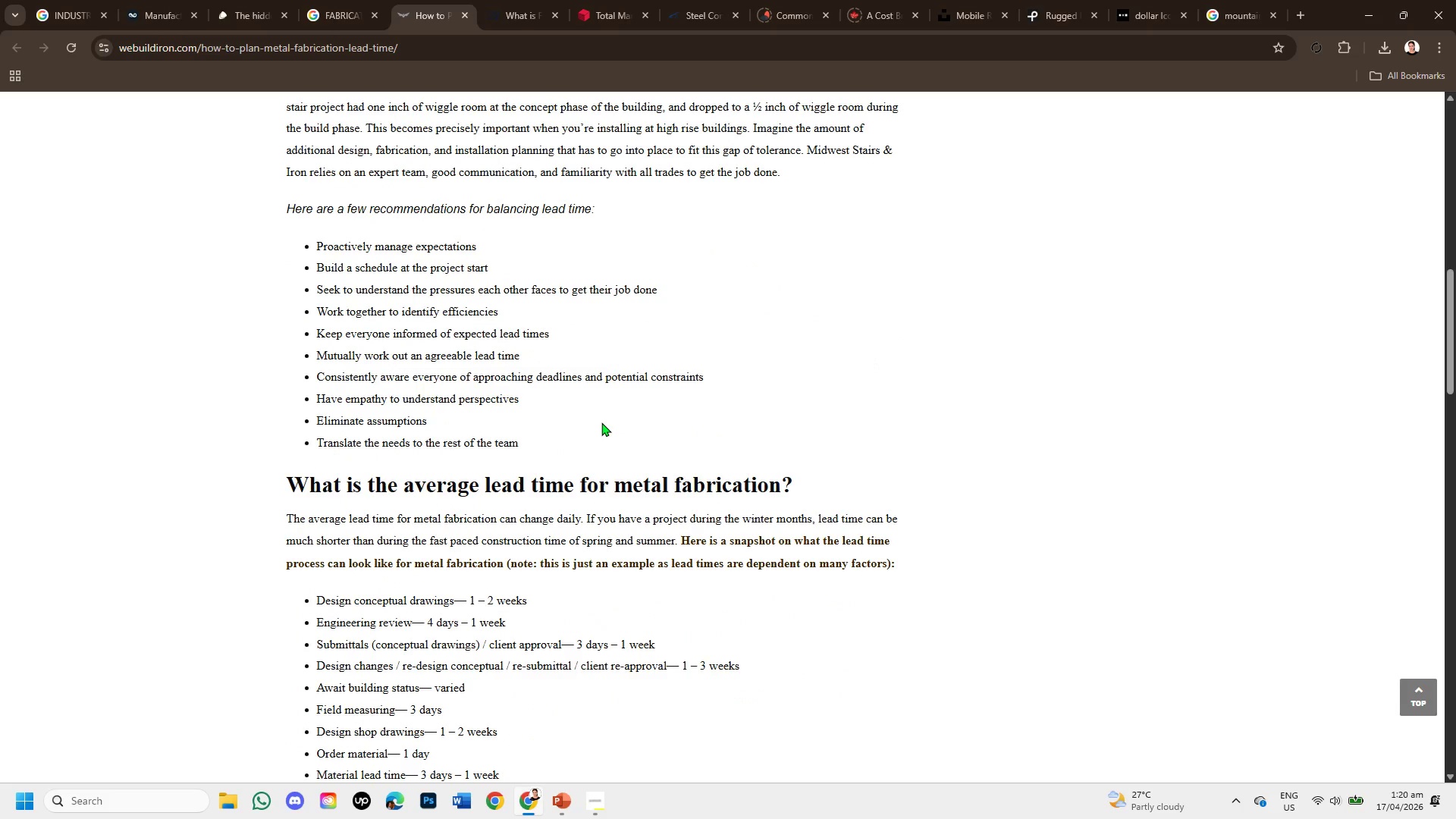 
scroll: coordinate [491, 396], scroll_direction: down, amount: 3.0
 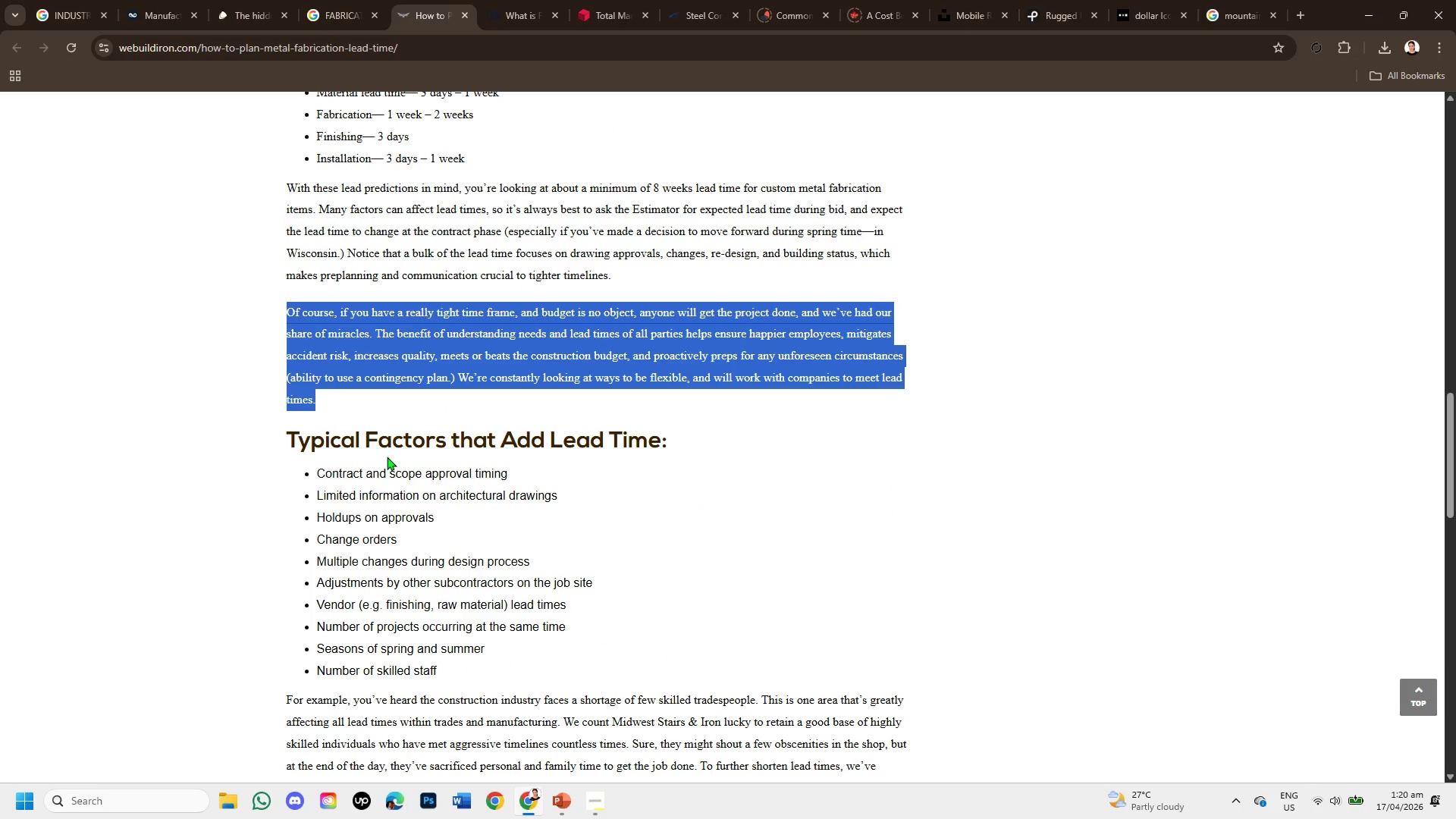 
left_click([387, 457])
 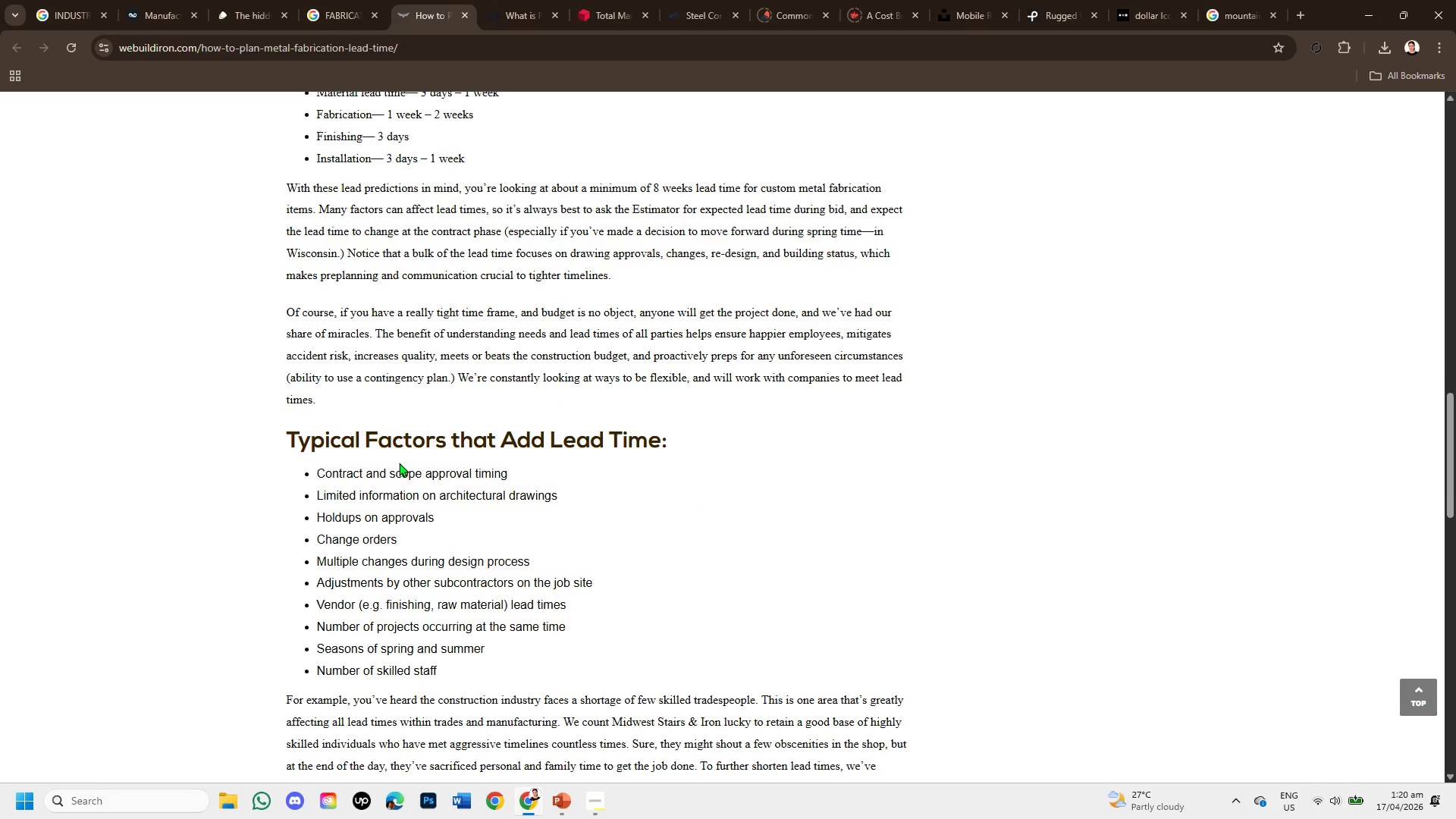 
scroll: coordinate [641, 510], scroll_direction: down, amount: 5.0
 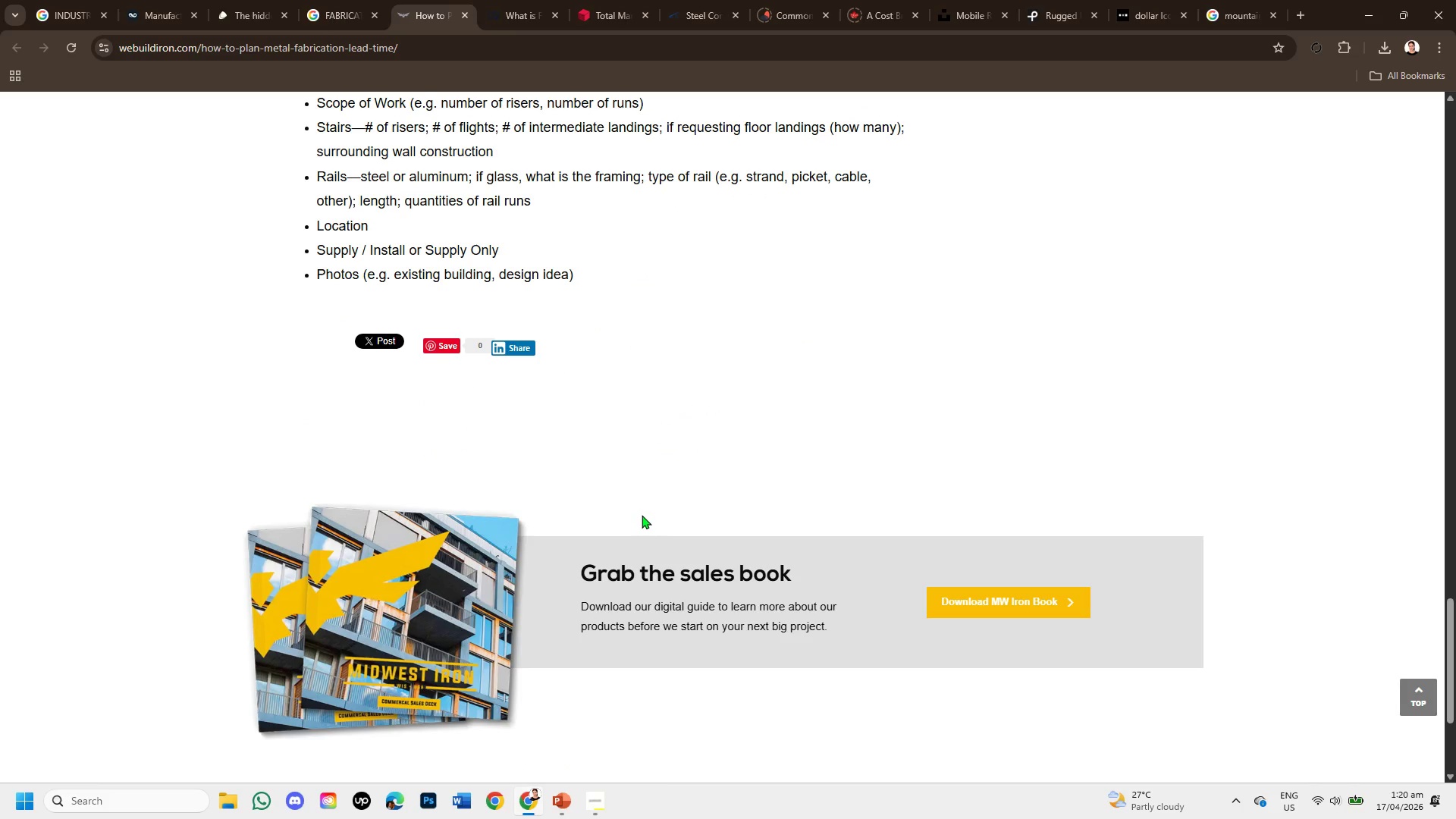 
scroll: coordinate [641, 502], scroll_direction: up, amount: 7.0
 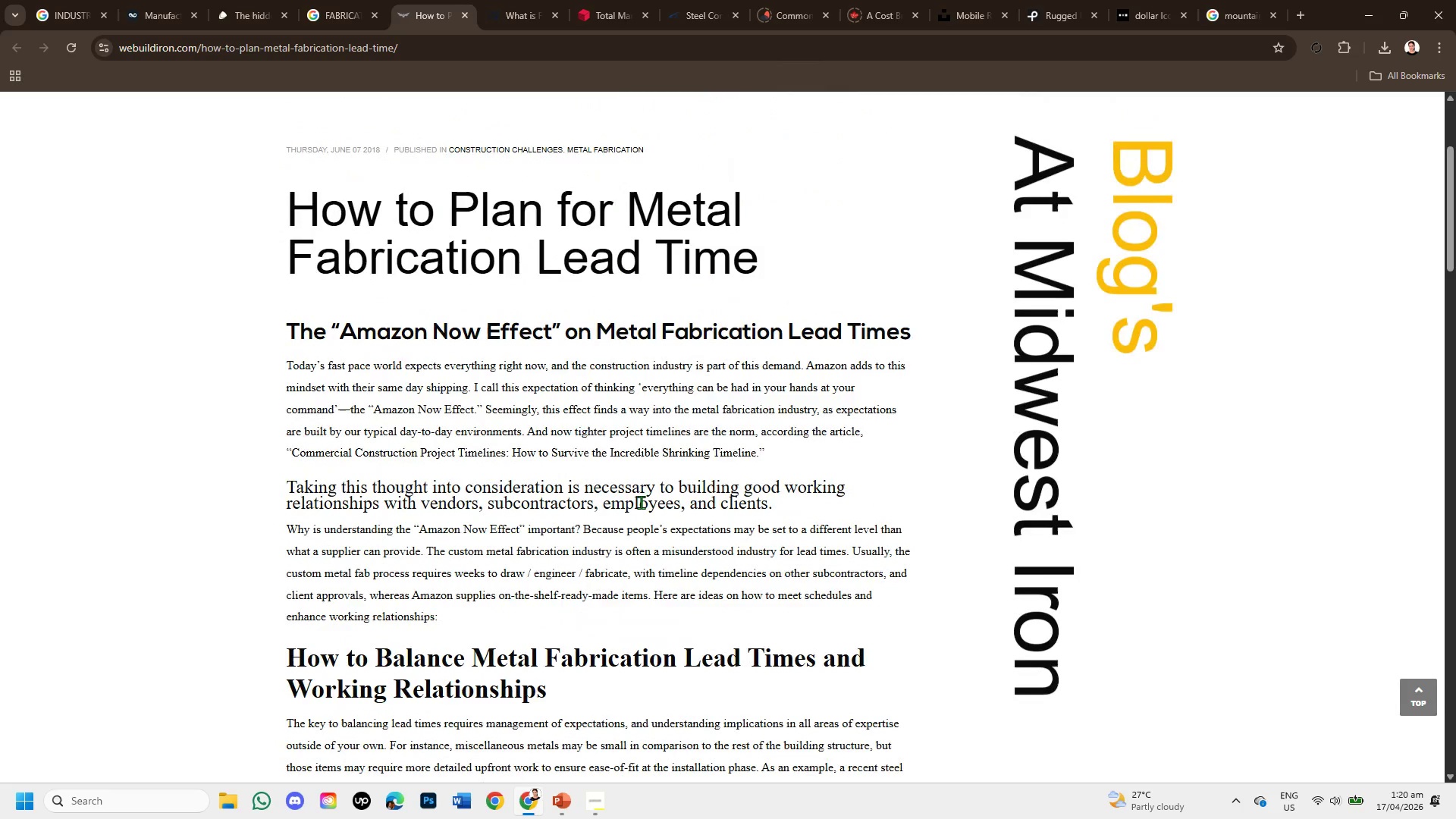 
wait(10.77)
 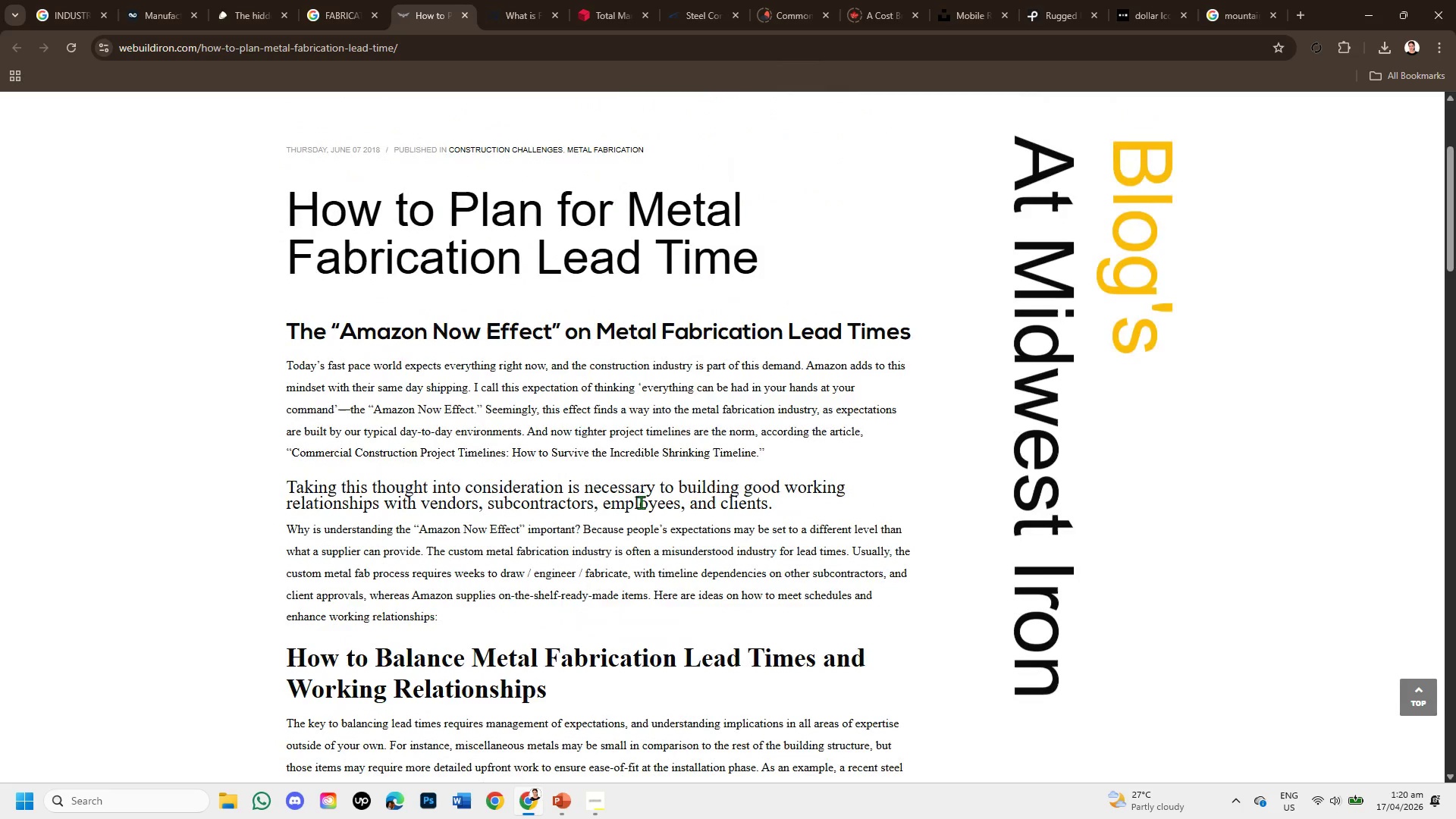 
left_click_drag(start_coordinate=[293, 330], to_coordinate=[924, 334])
 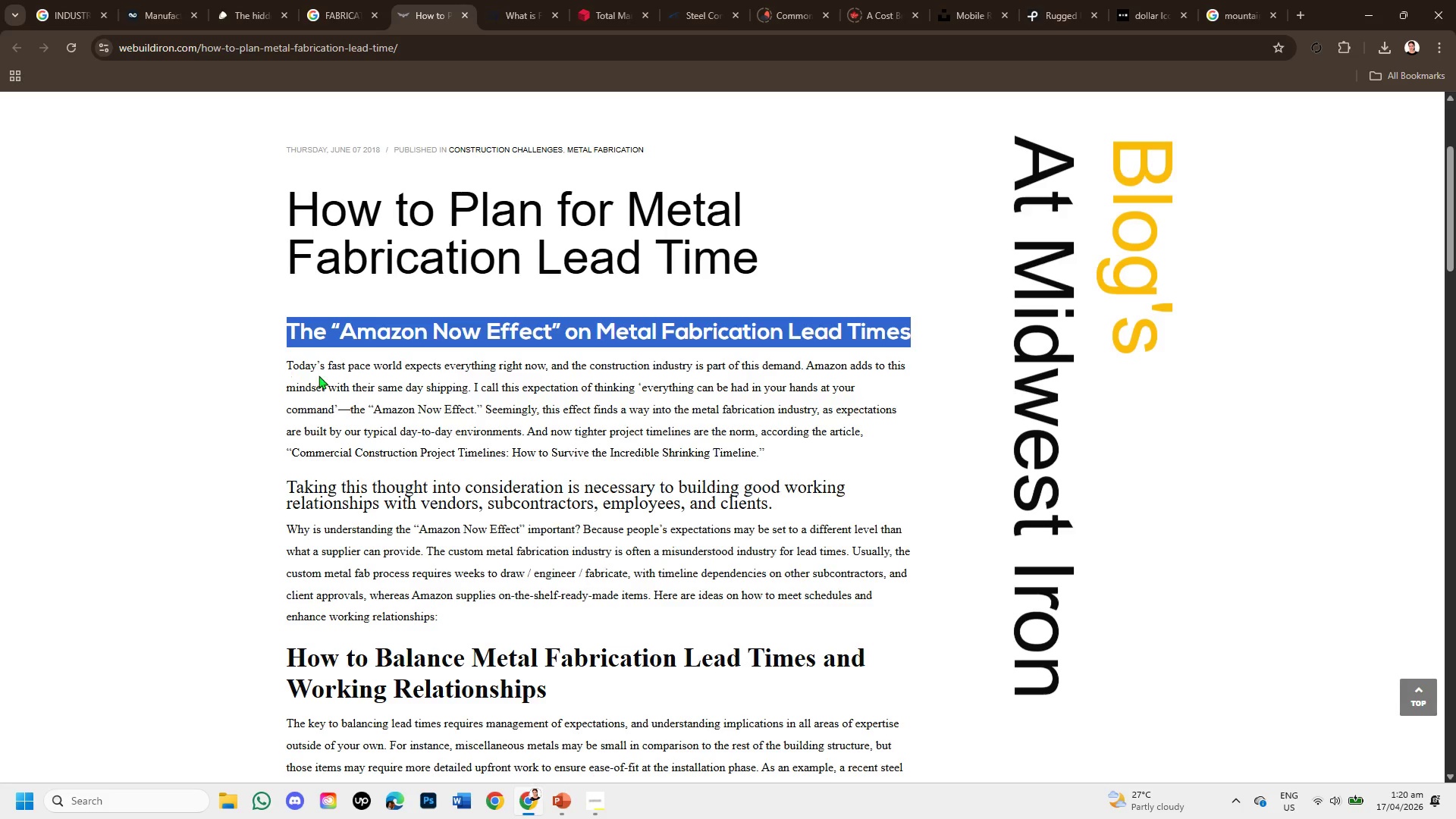 
scroll: coordinate [382, 446], scroll_direction: down, amount: 4.0
 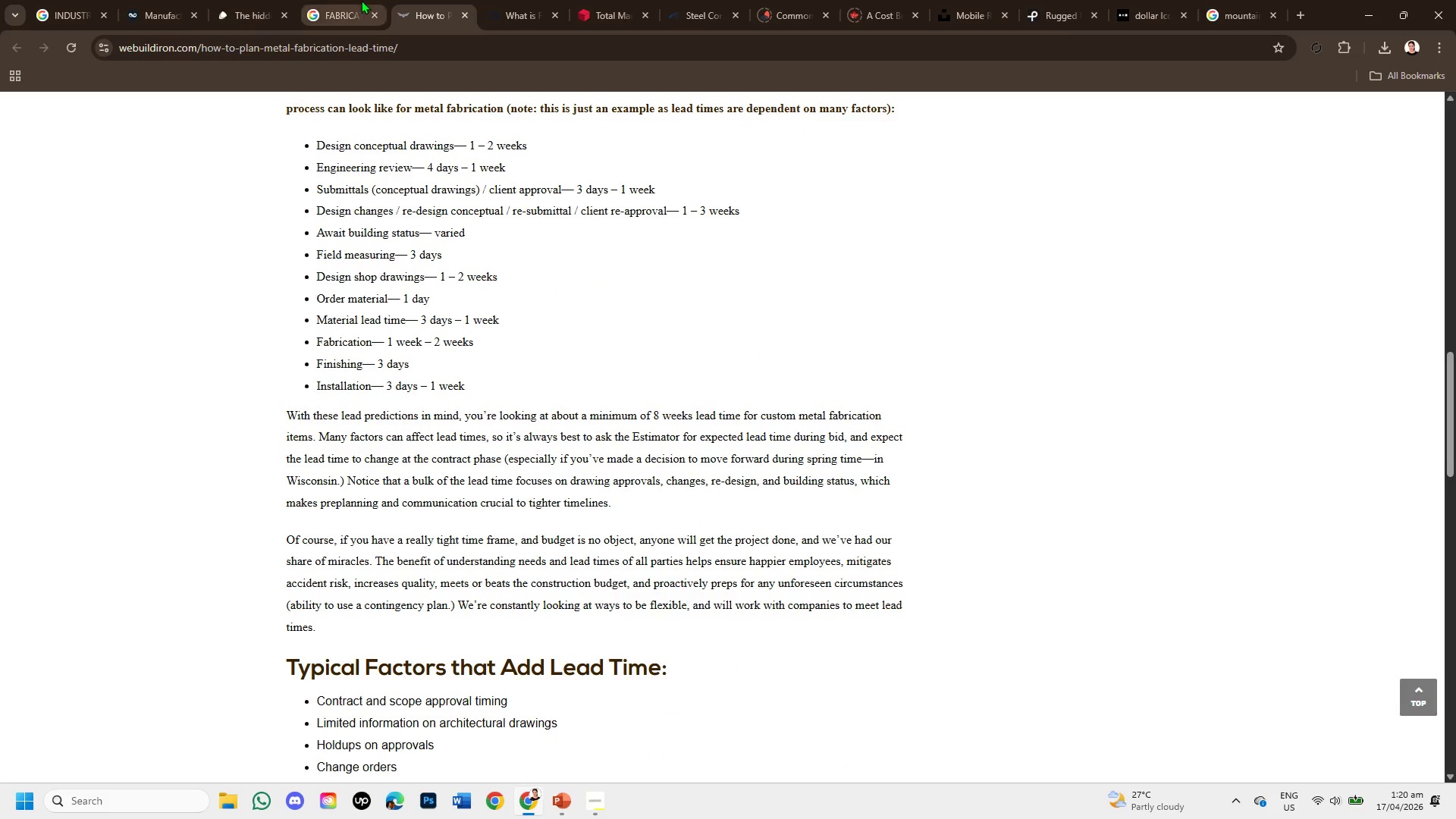 
left_click([361, 0])
 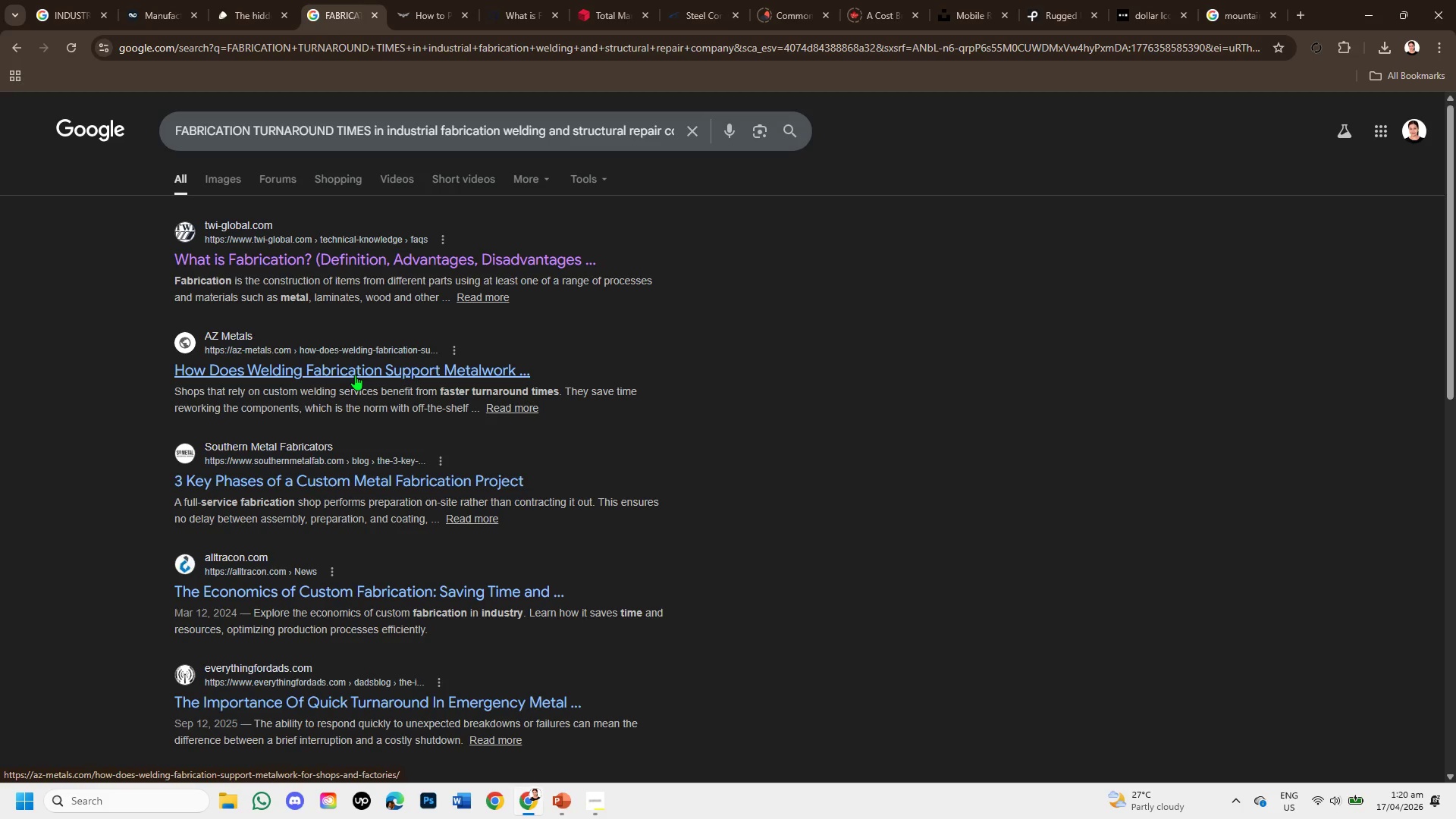 
right_click([355, 375])
 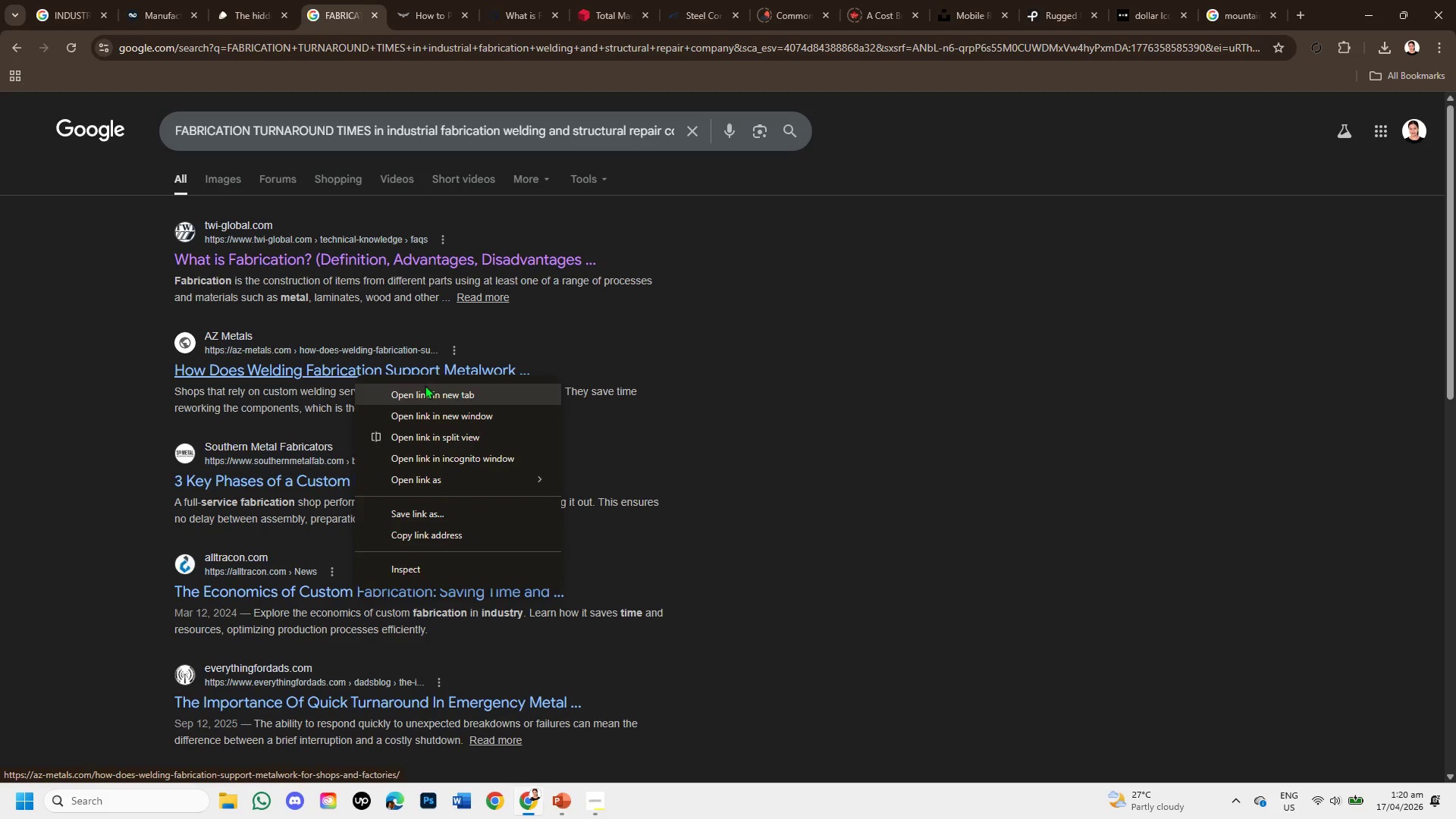 
left_click([425, 399])
 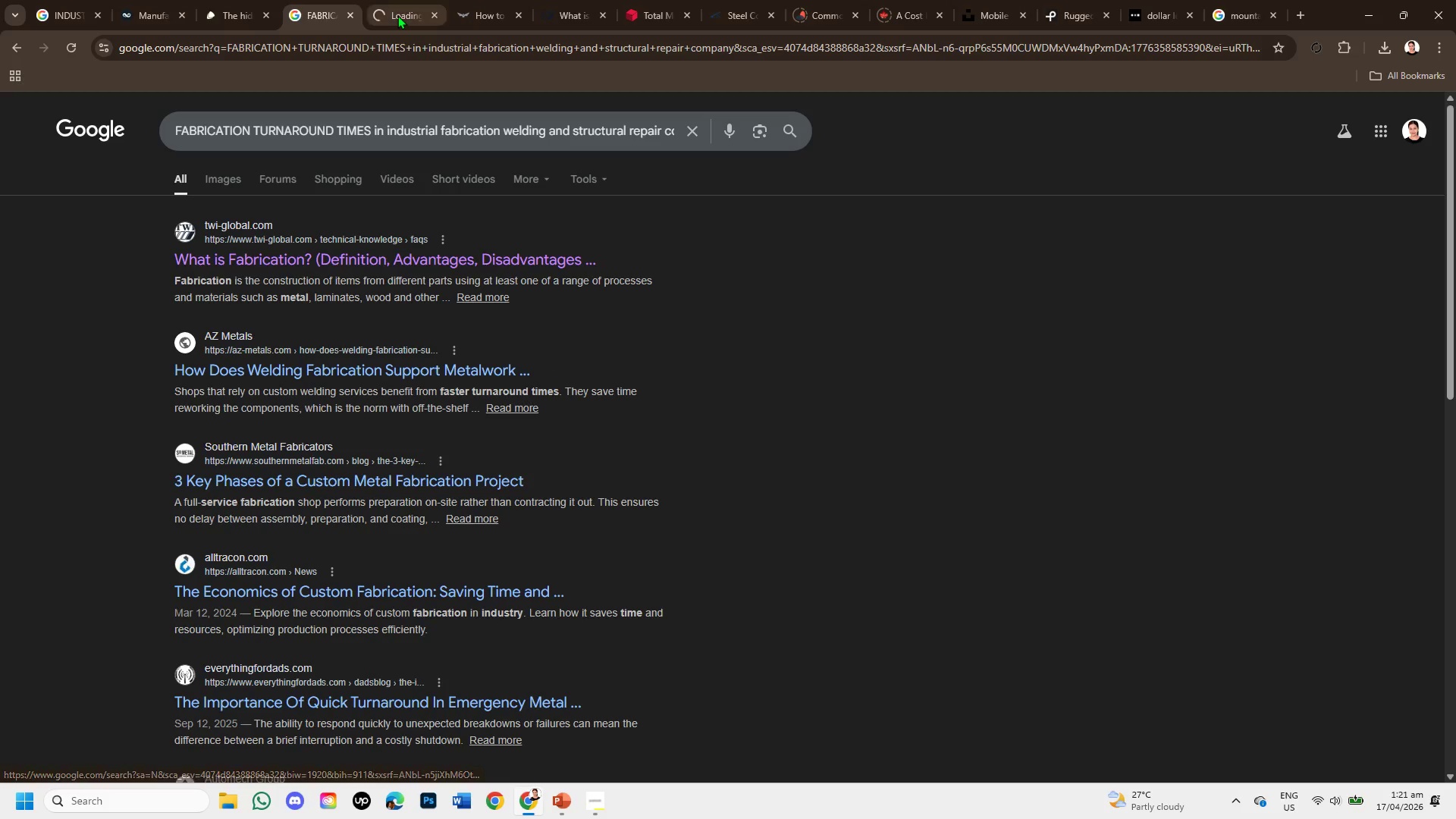 
left_click([397, 15])
 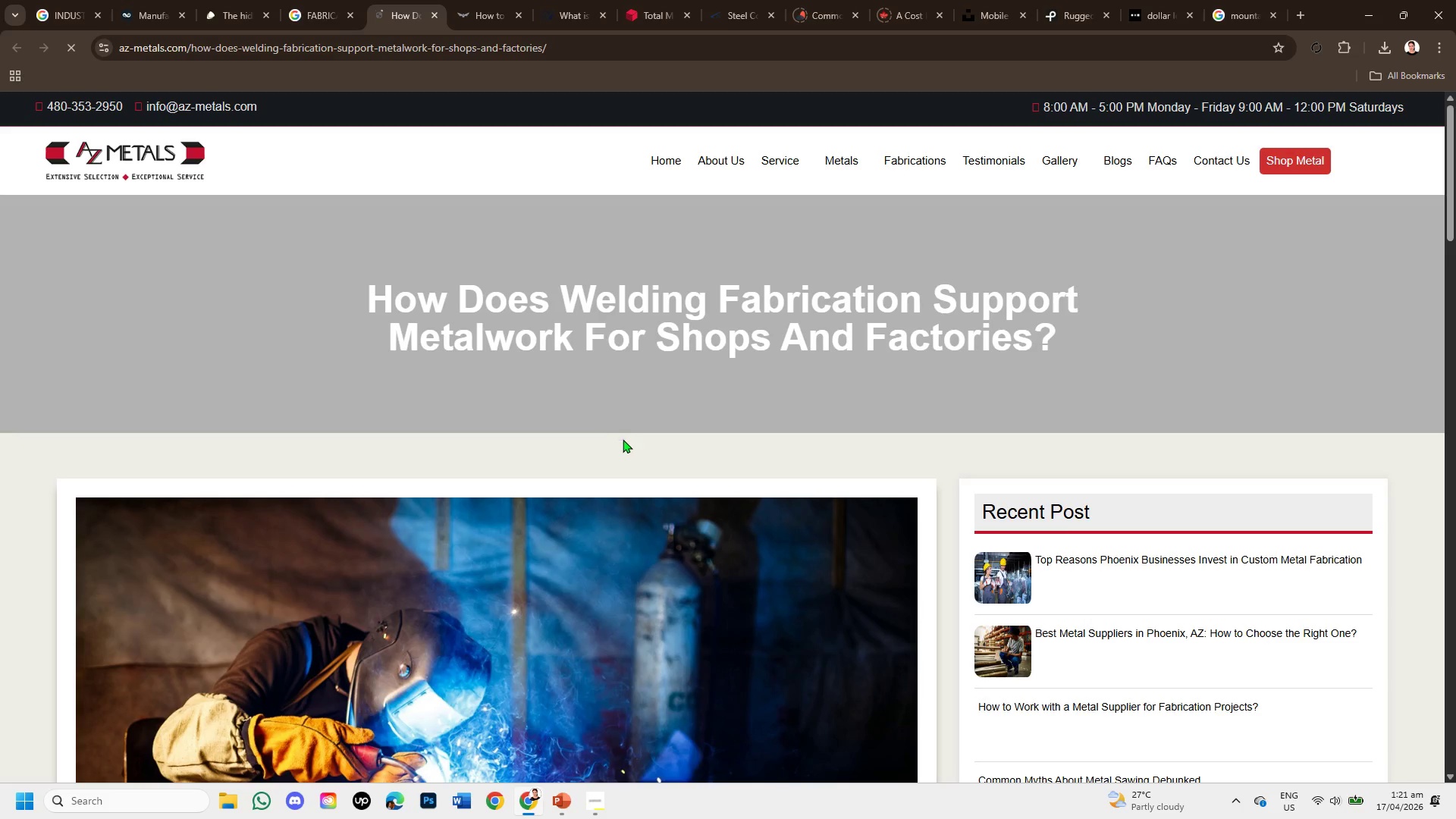 
scroll: coordinate [727, 505], scroll_direction: down, amount: 6.0
 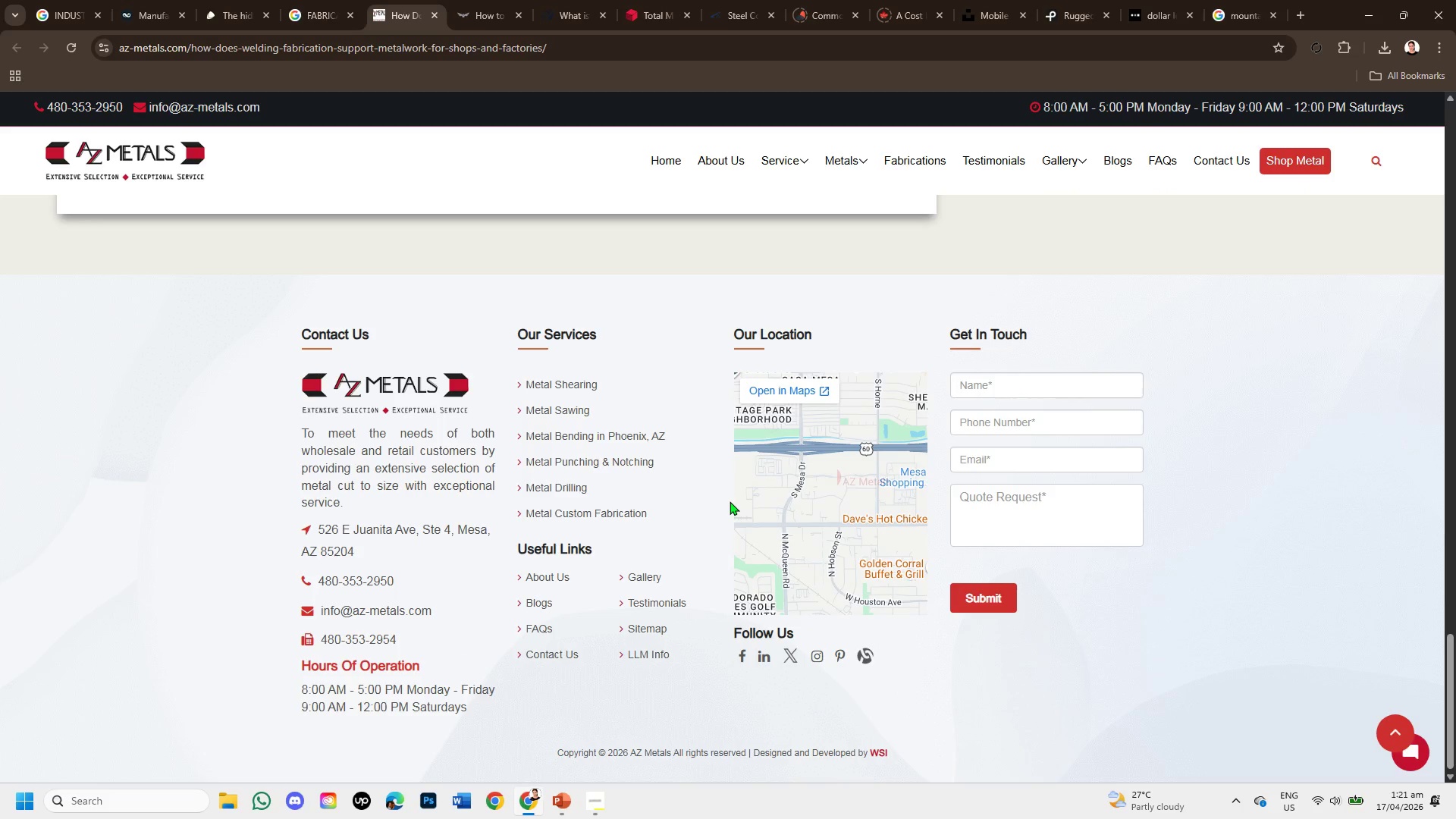 
scroll: coordinate [611, 124], scroll_direction: up, amount: 15.0
 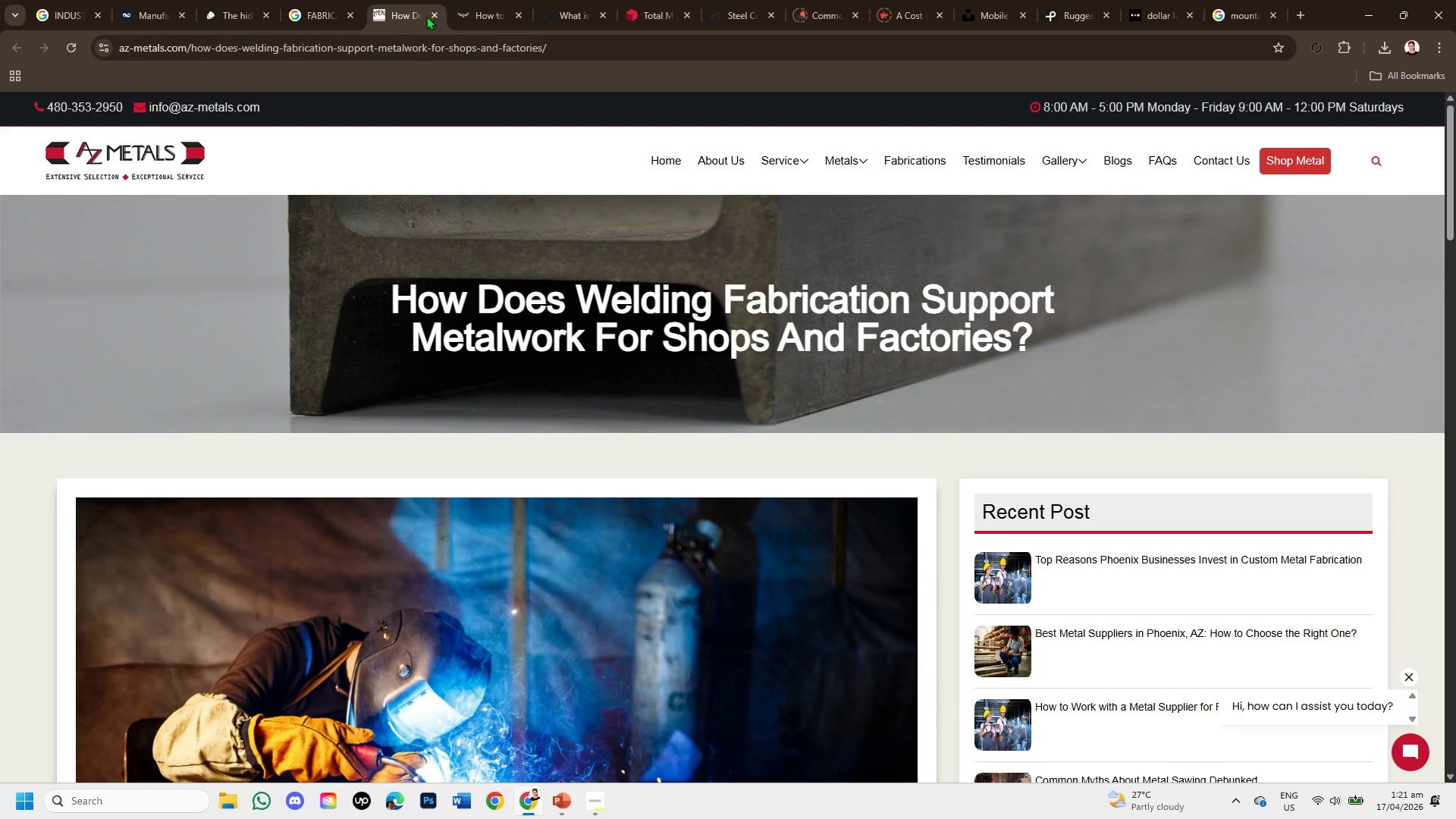 
left_click([432, 11])
 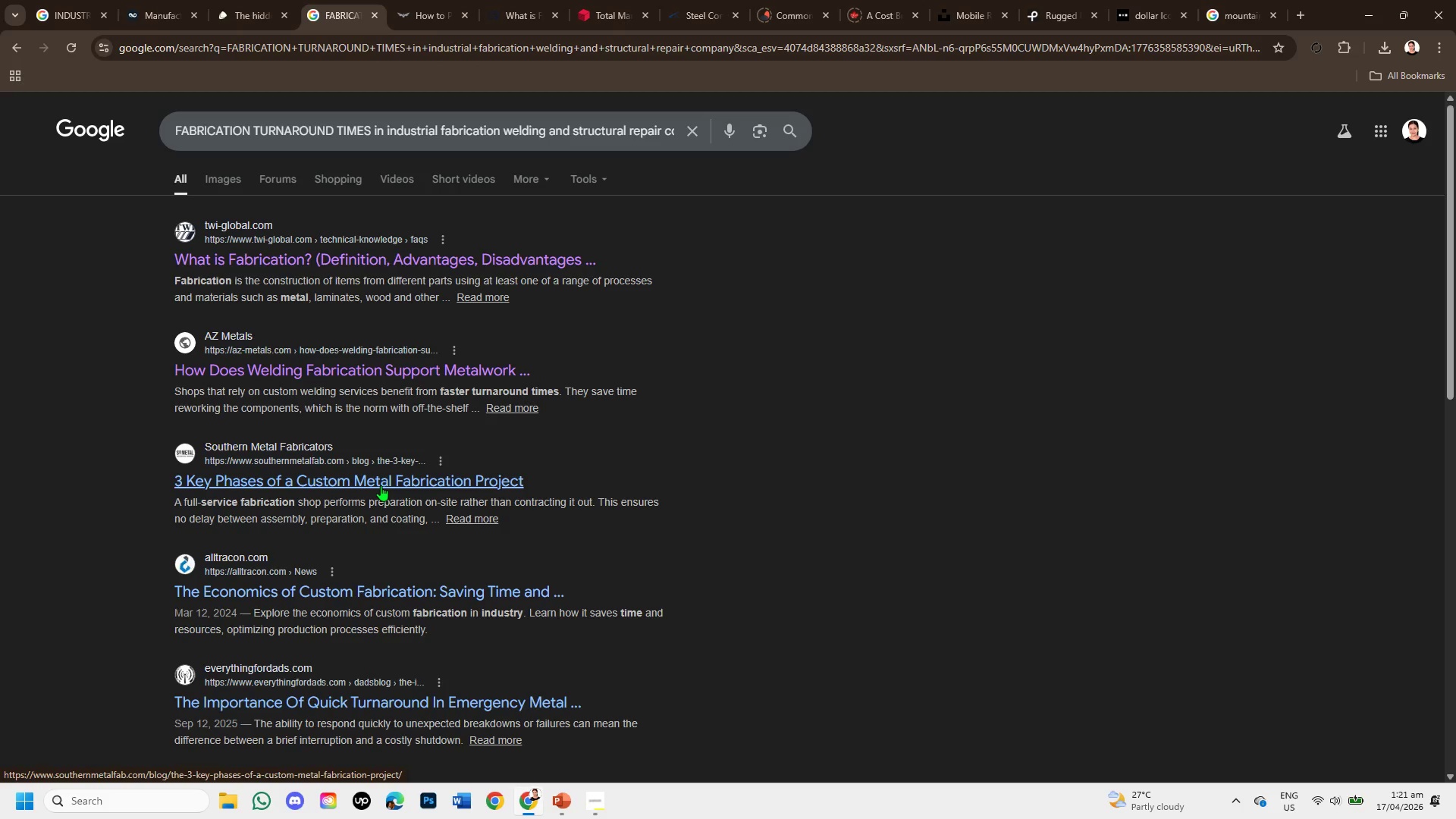 
right_click([381, 485])
 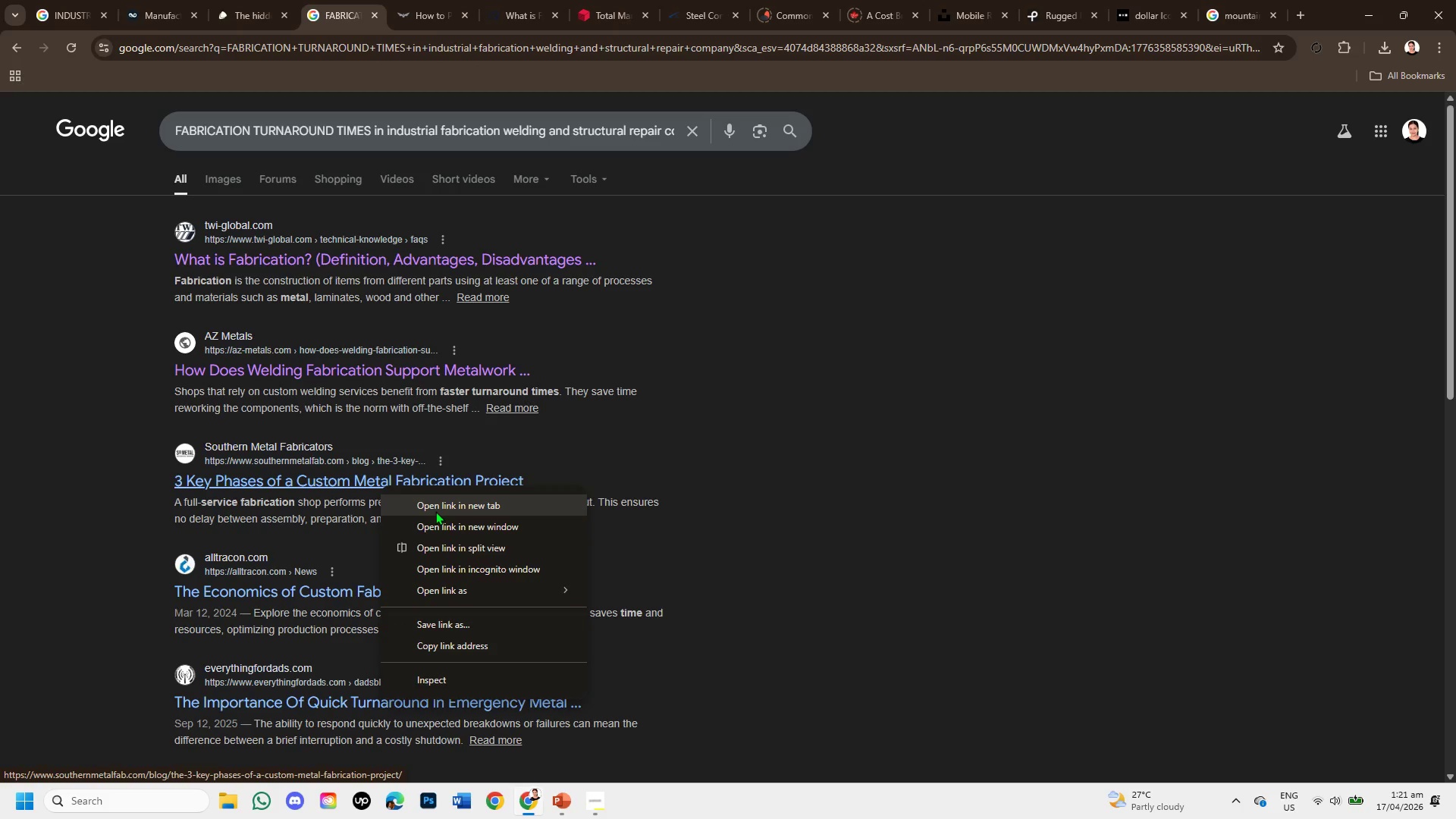 
left_click([435, 511])
 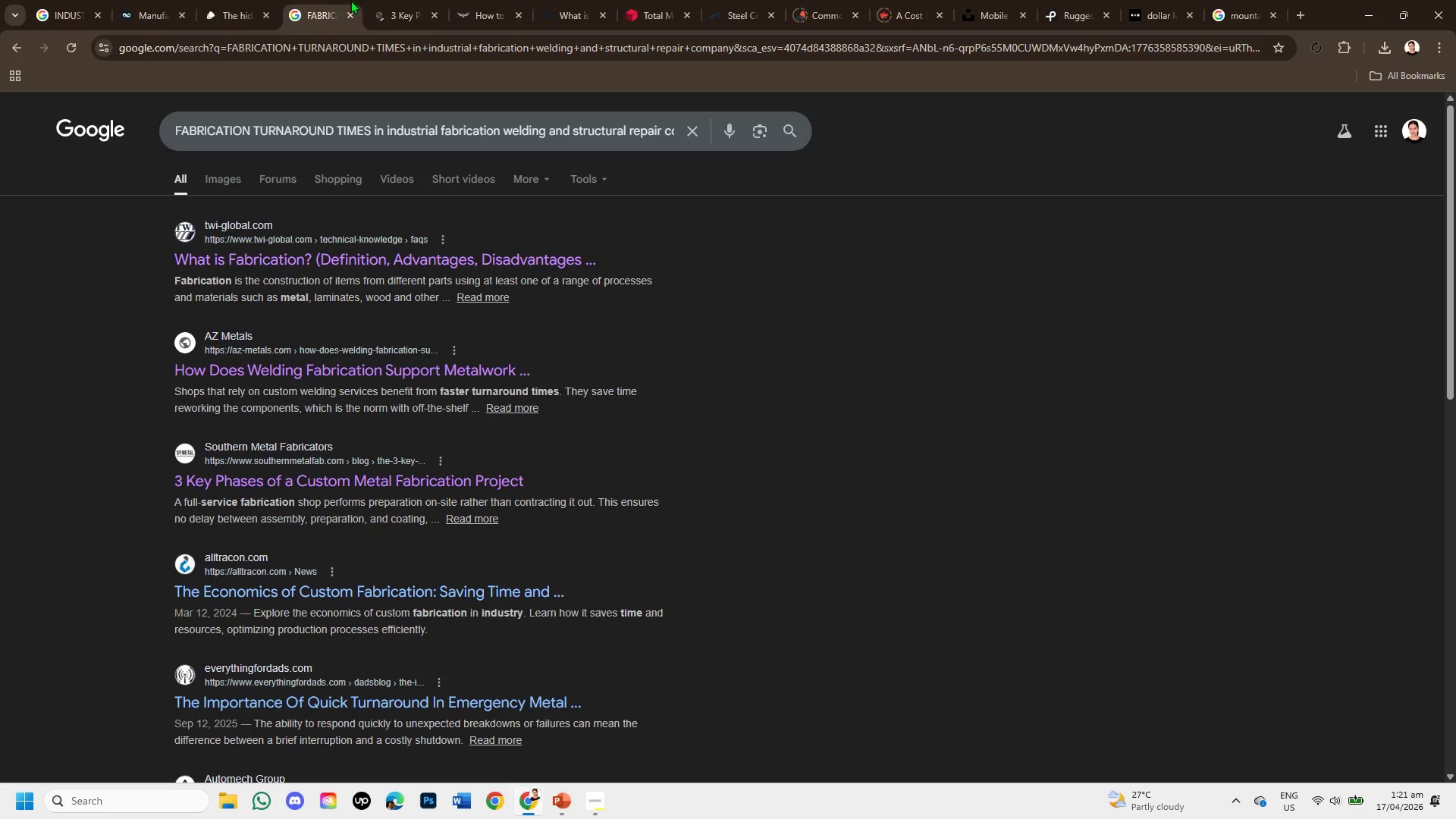 
left_click([375, 0])
 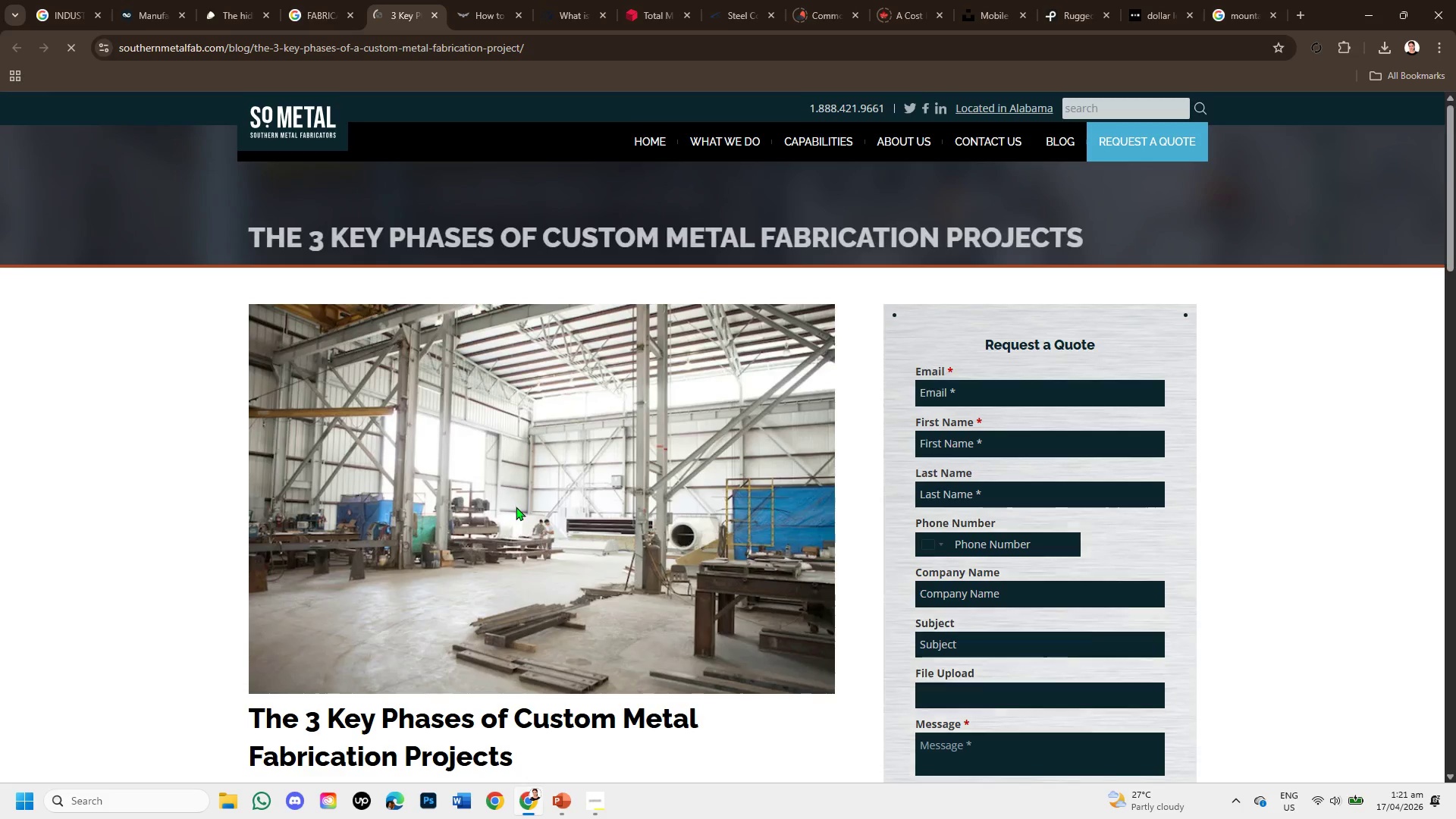 
scroll: coordinate [516, 507], scroll_direction: down, amount: 2.0
 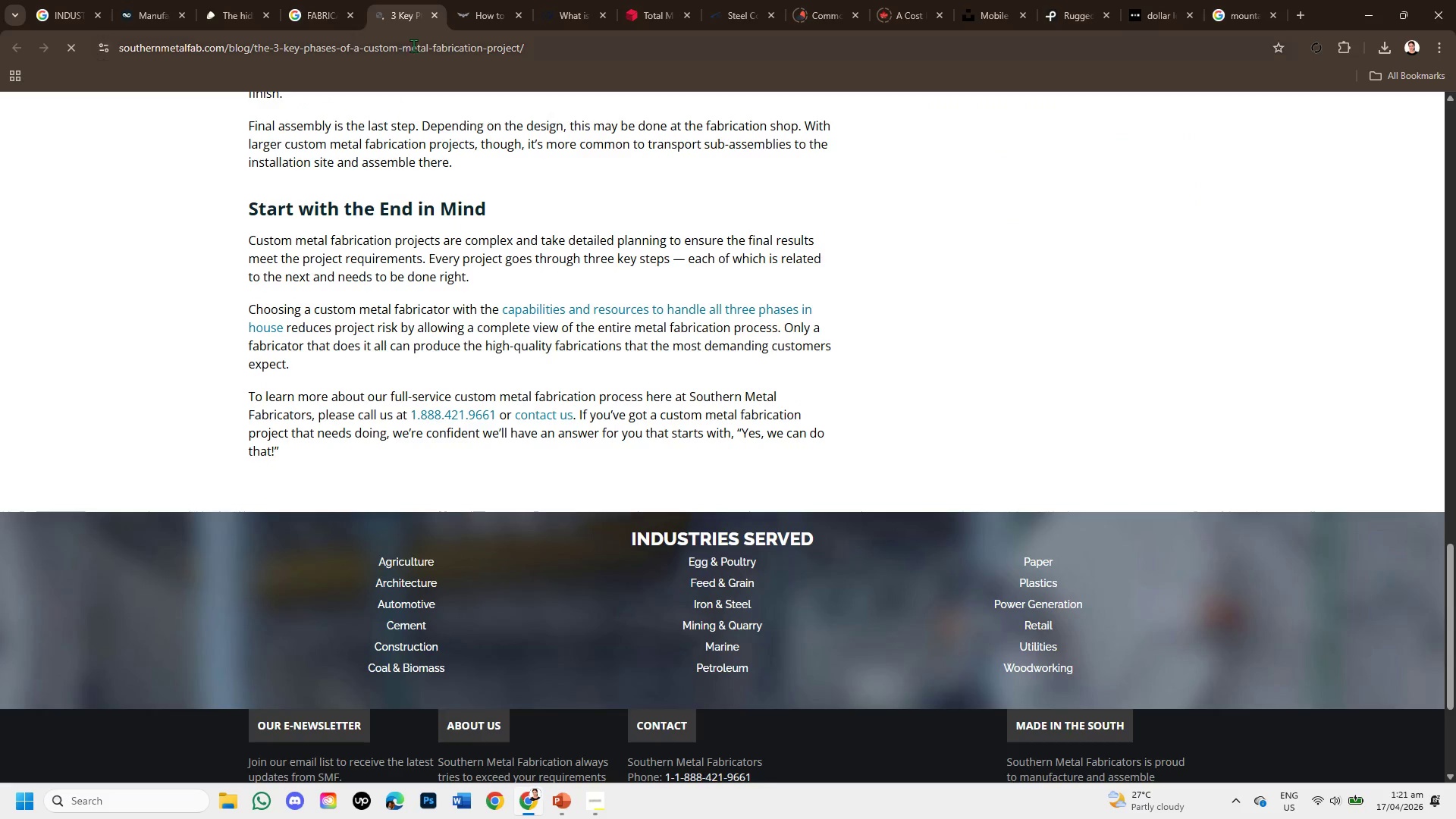 
left_click([437, 8])
 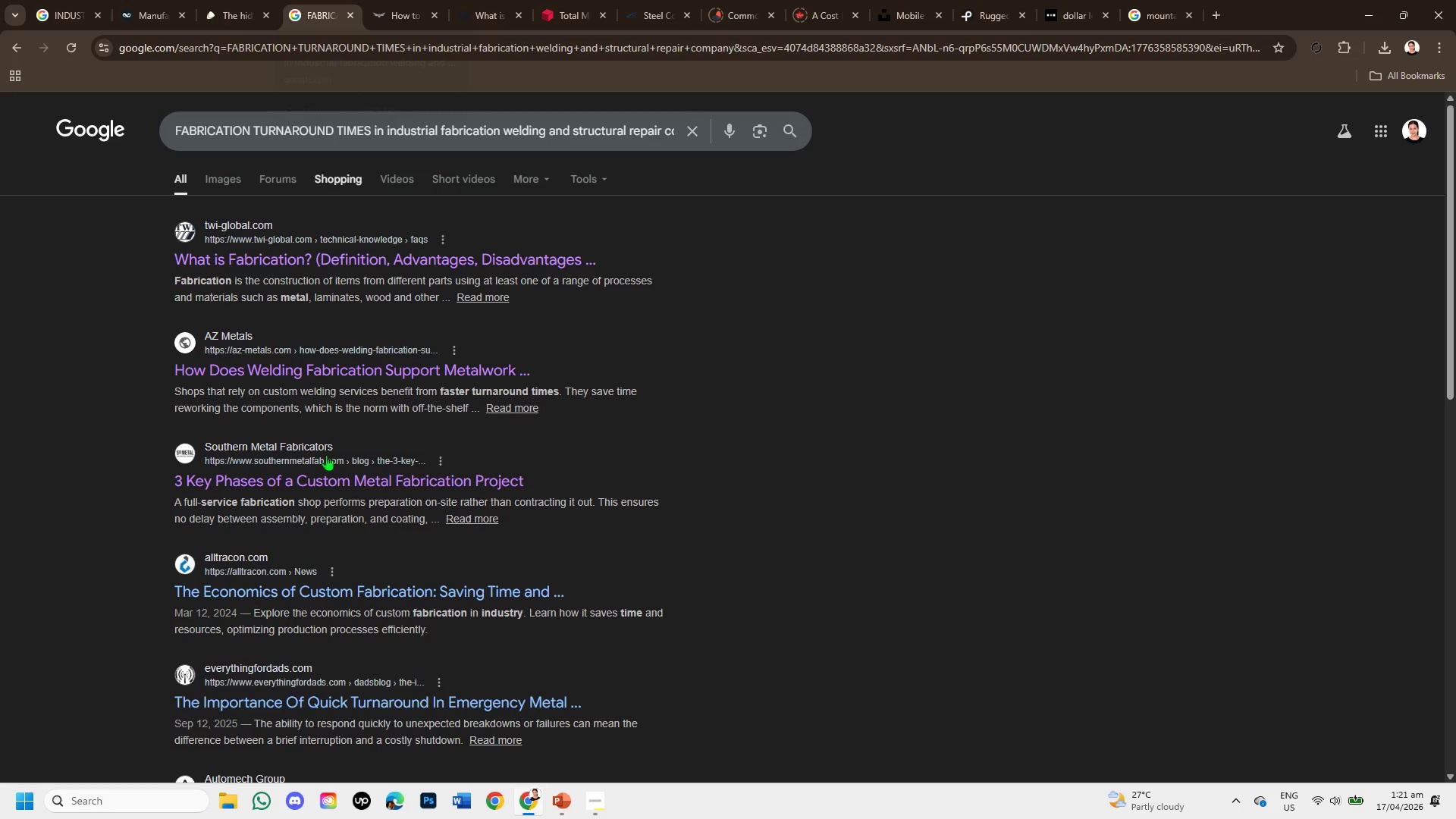 
scroll: coordinate [318, 509], scroll_direction: down, amount: 1.0
 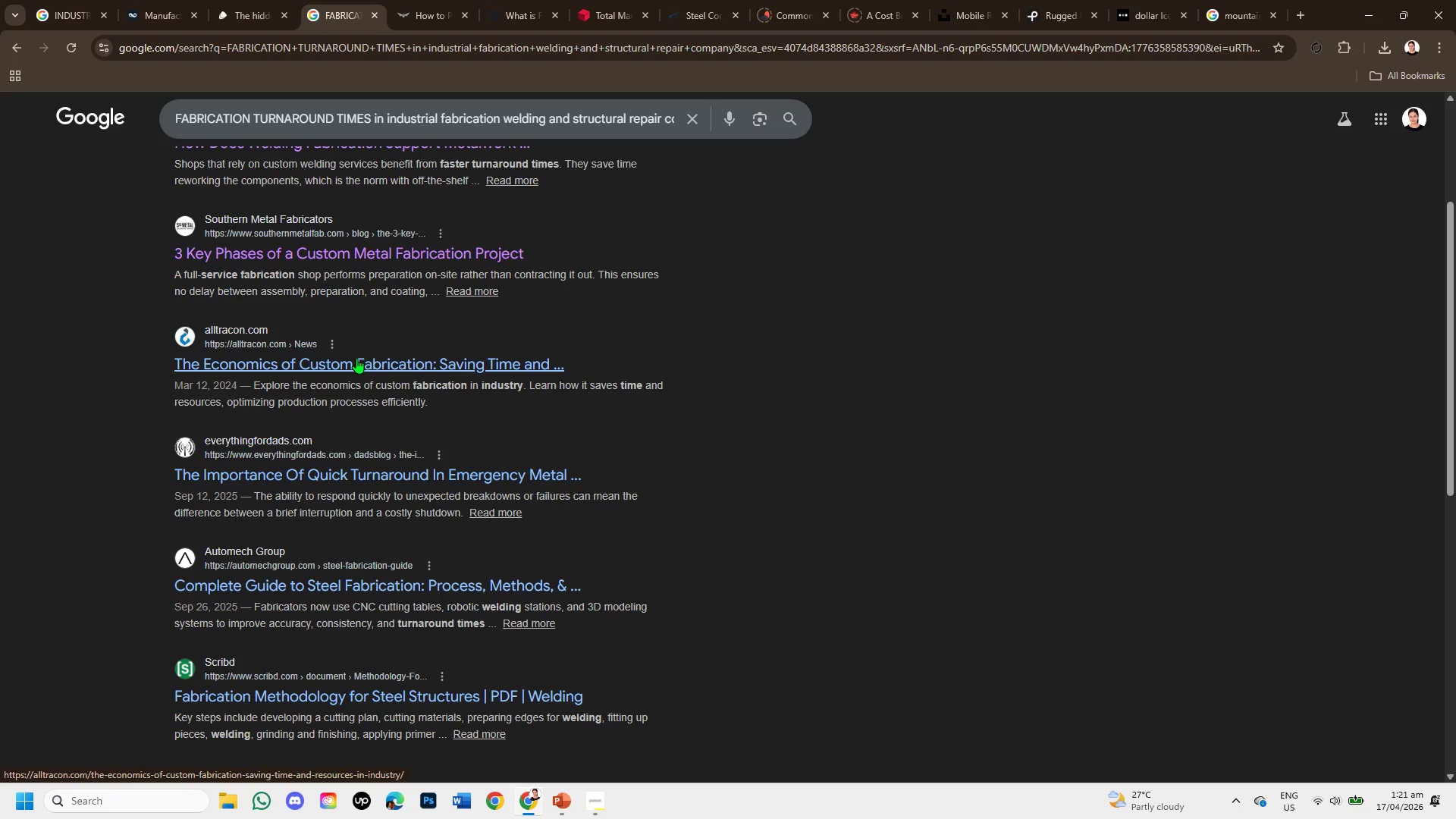 
right_click([356, 358])
 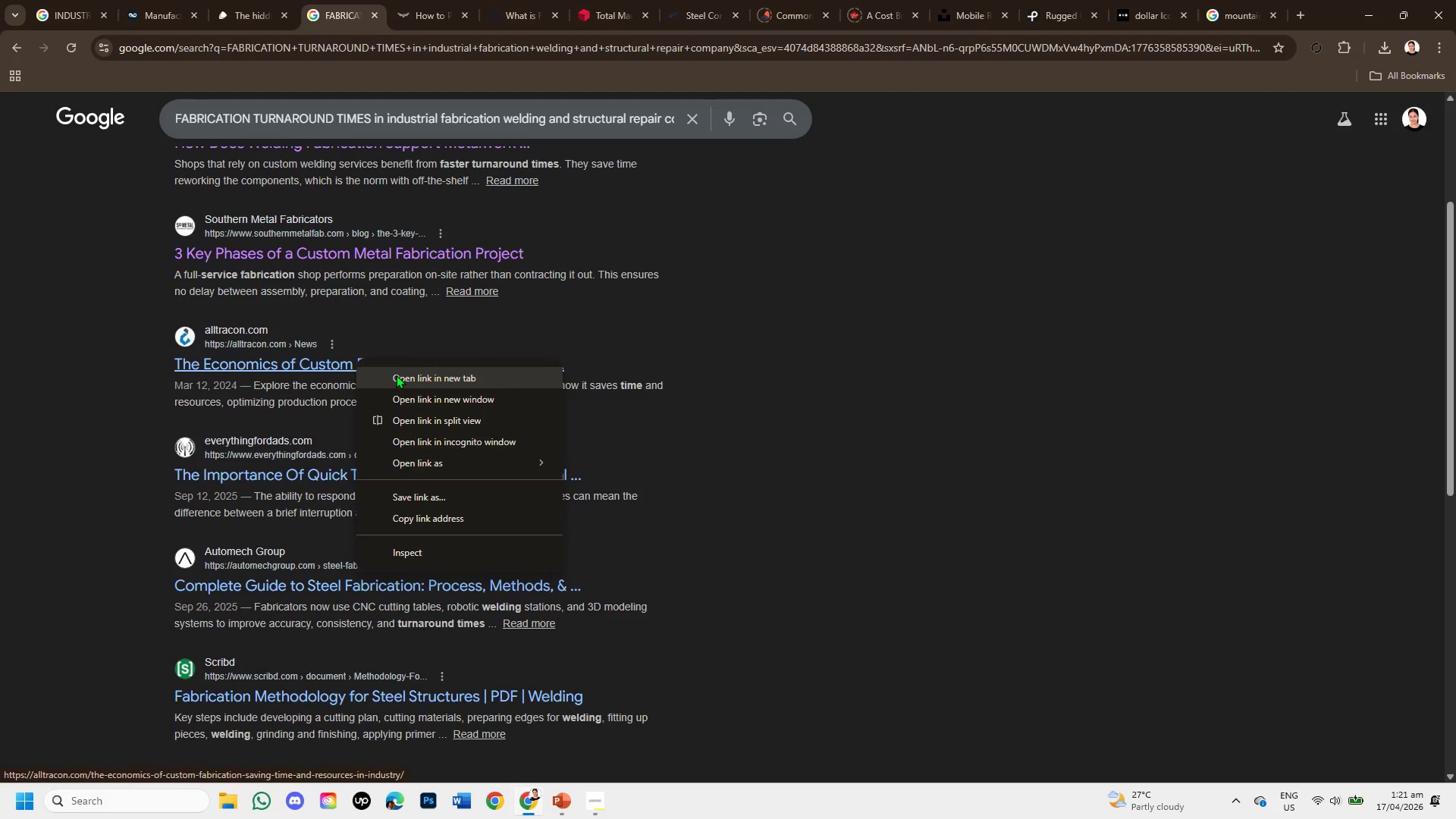 
left_click([396, 375])
 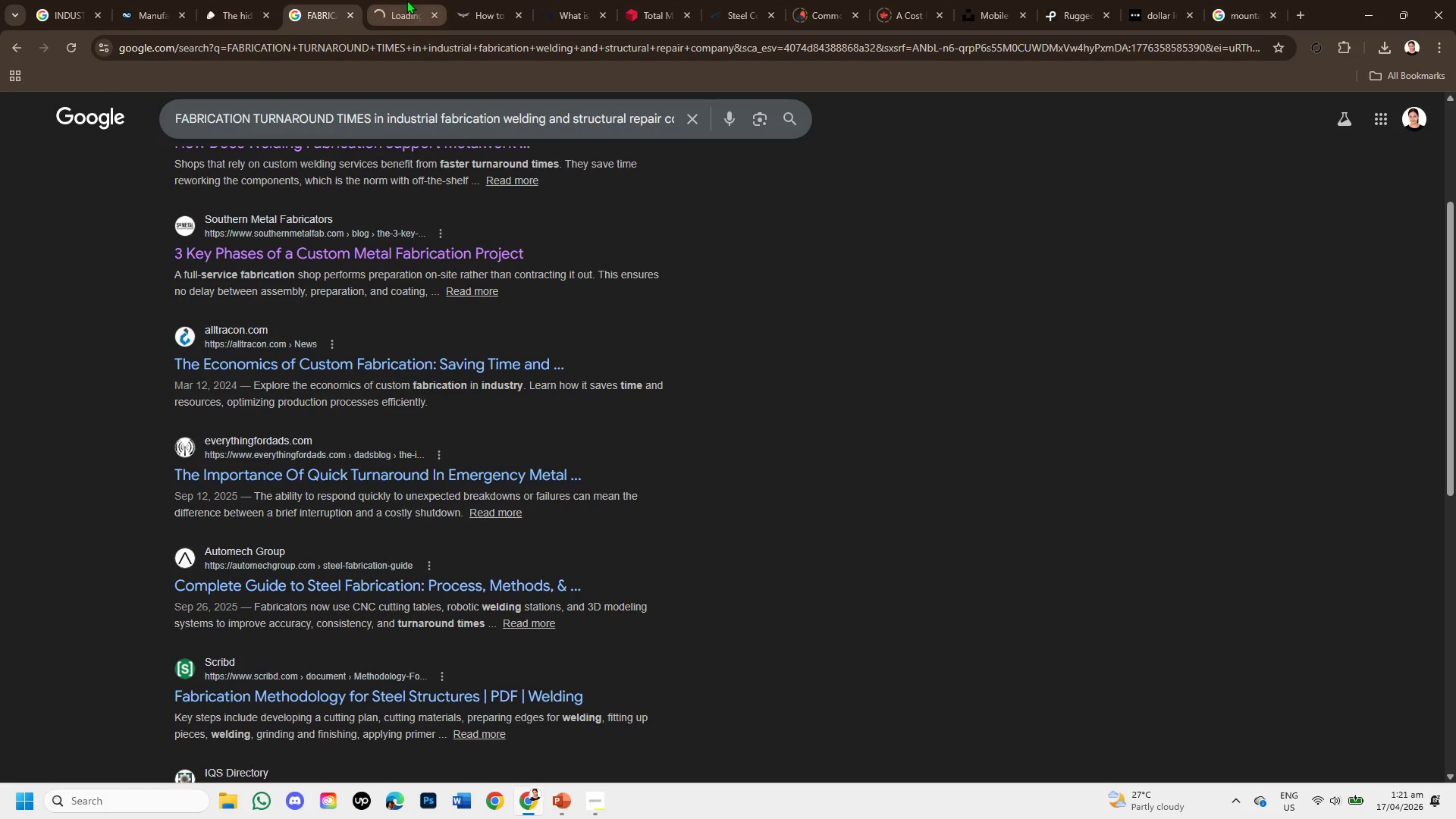 
left_click([406, 0])
 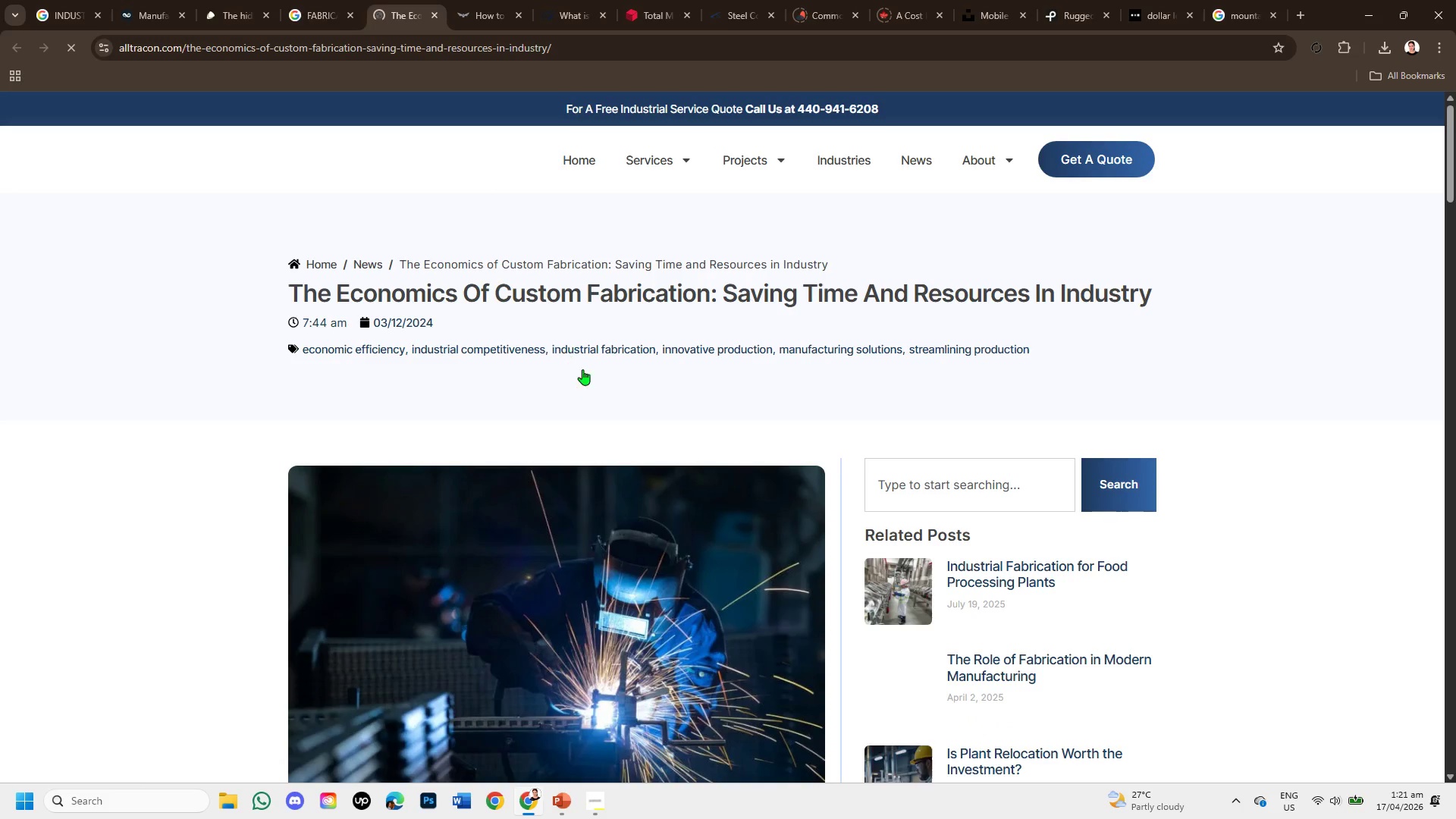 
scroll: coordinate [617, 457], scroll_direction: down, amount: 6.0
 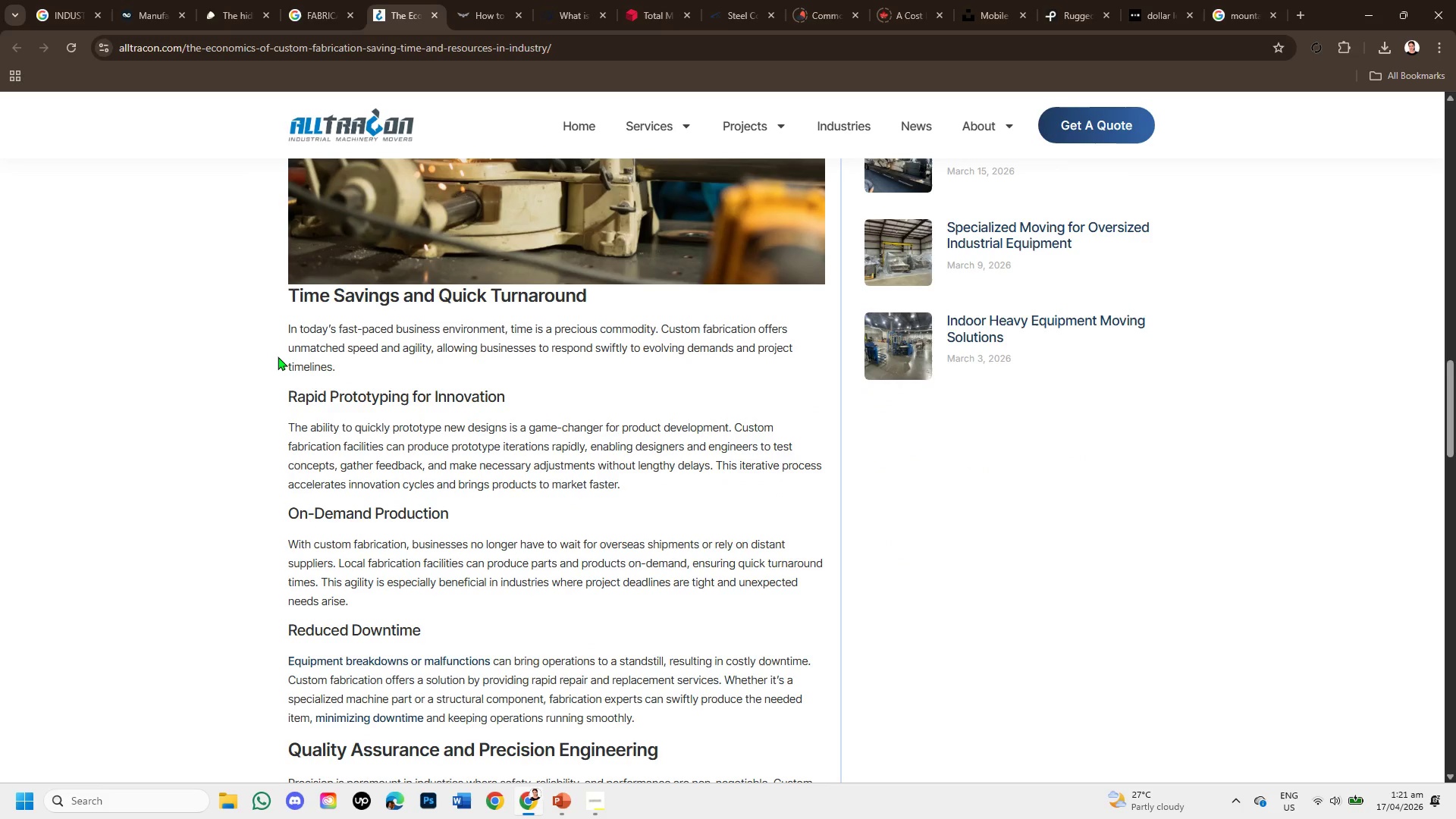 
left_click_drag(start_coordinate=[286, 399], to_coordinate=[492, 502])
 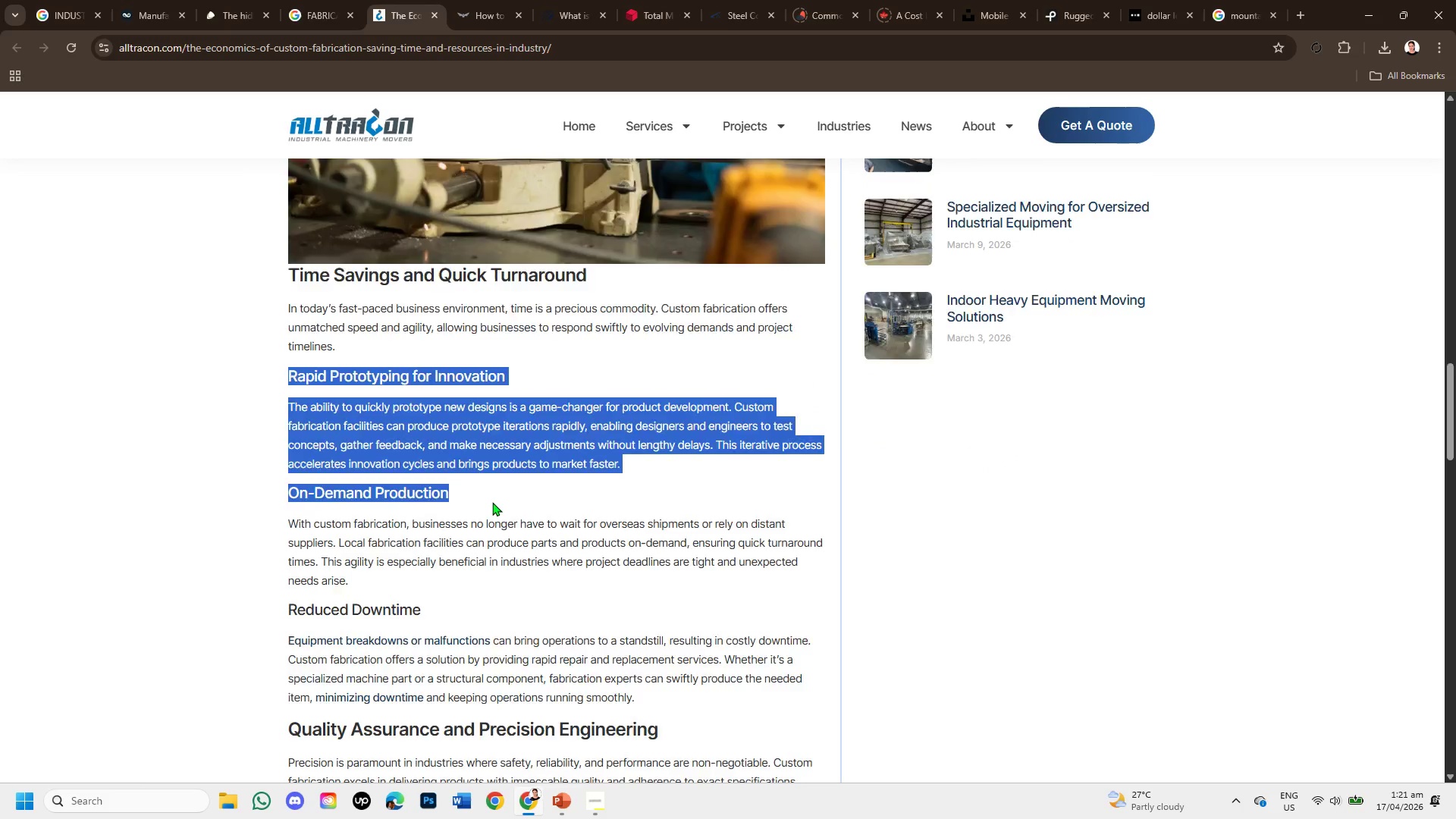 
scroll: coordinate [420, 508], scroll_direction: down, amount: 5.0
 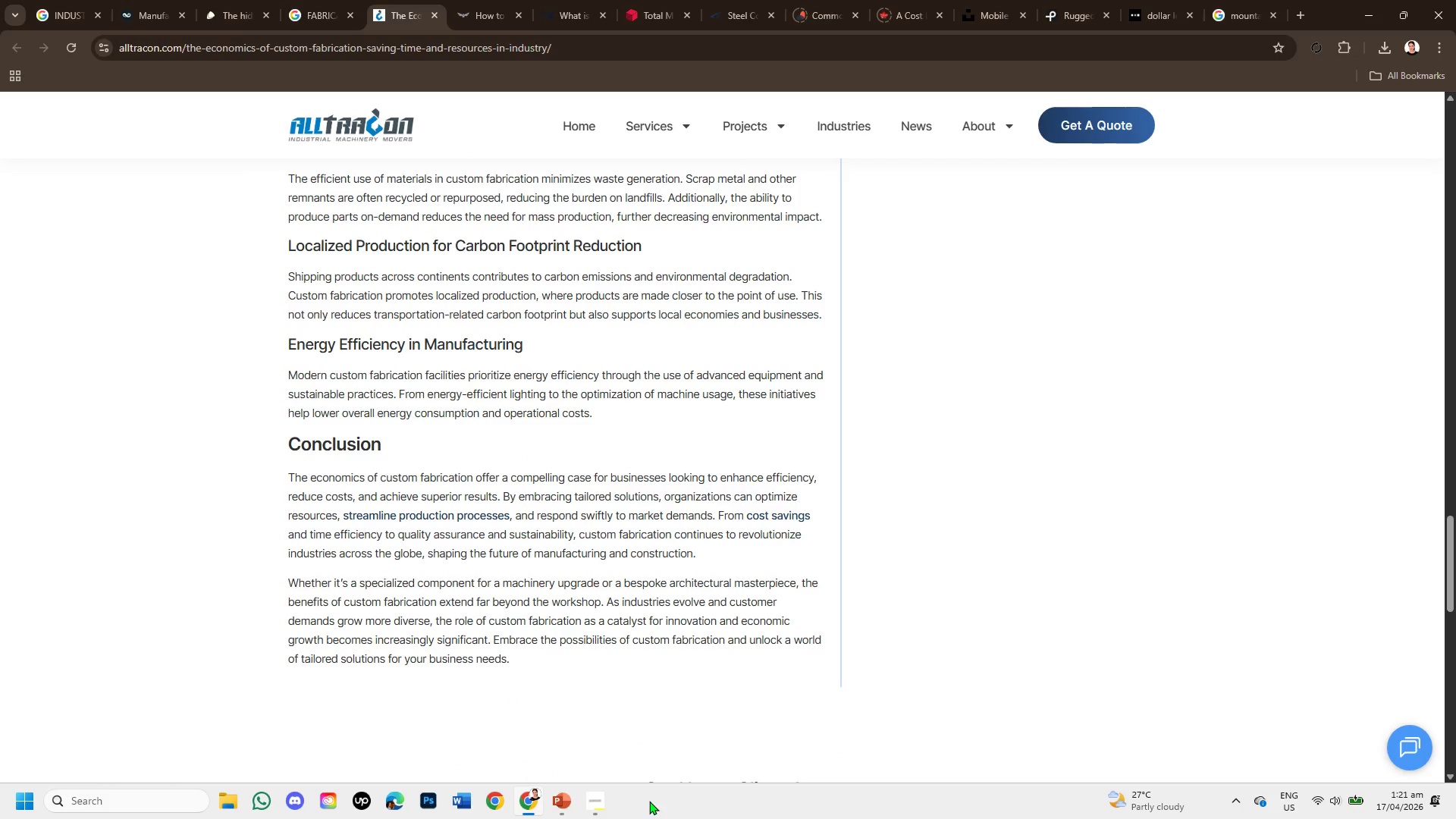 
left_click([560, 813])
 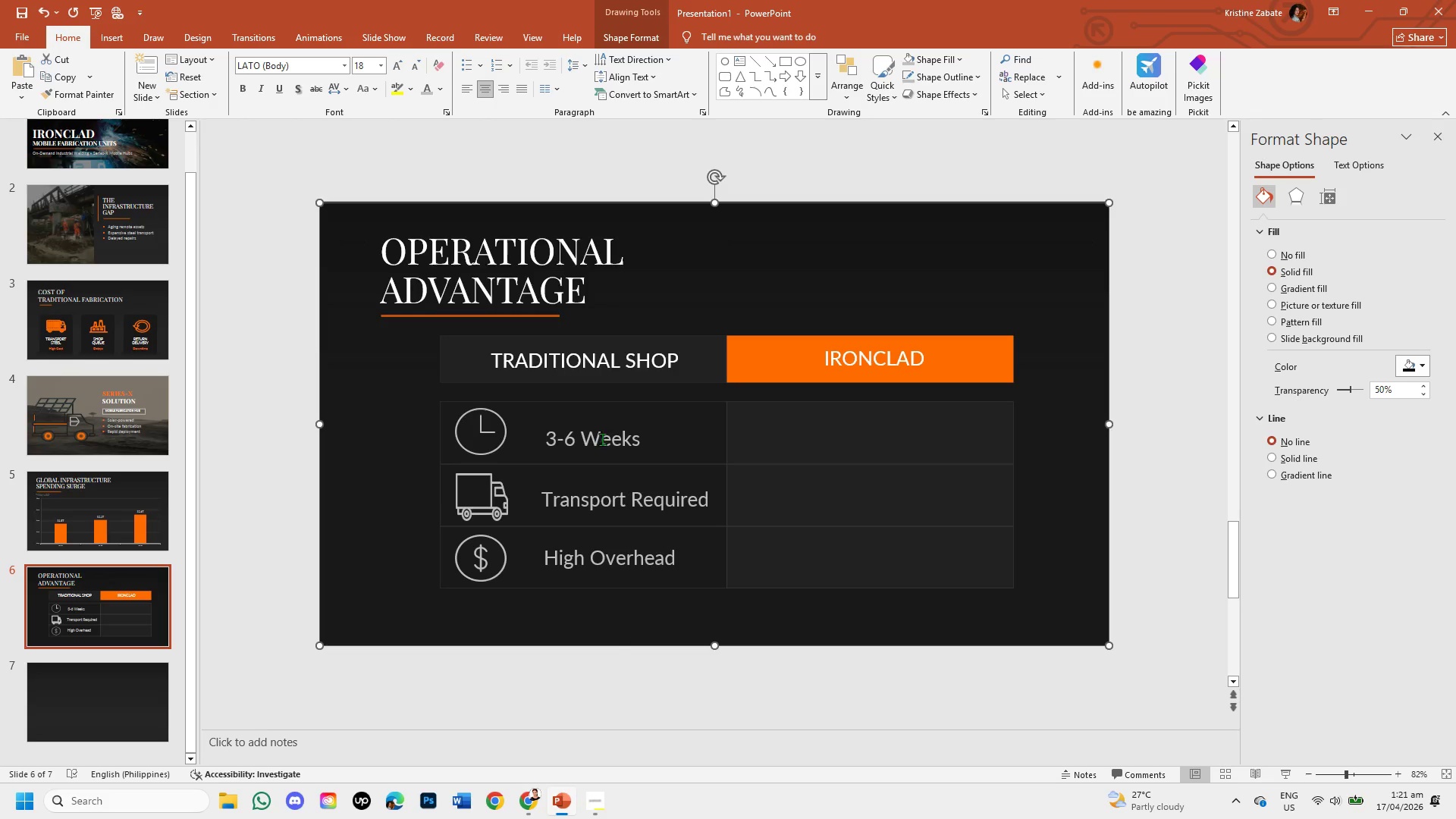 
left_click([602, 439])
 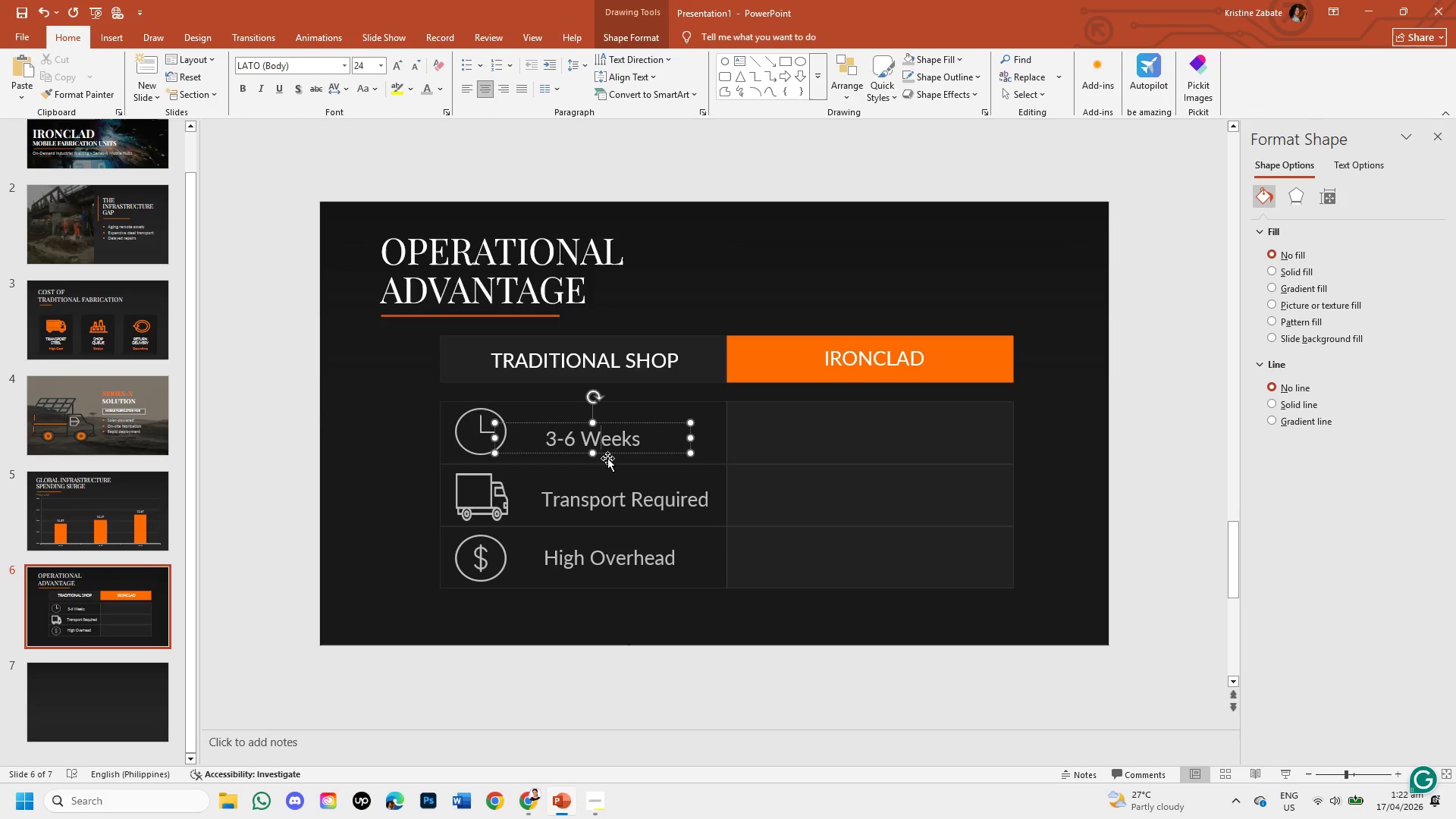 
left_click([607, 458])
 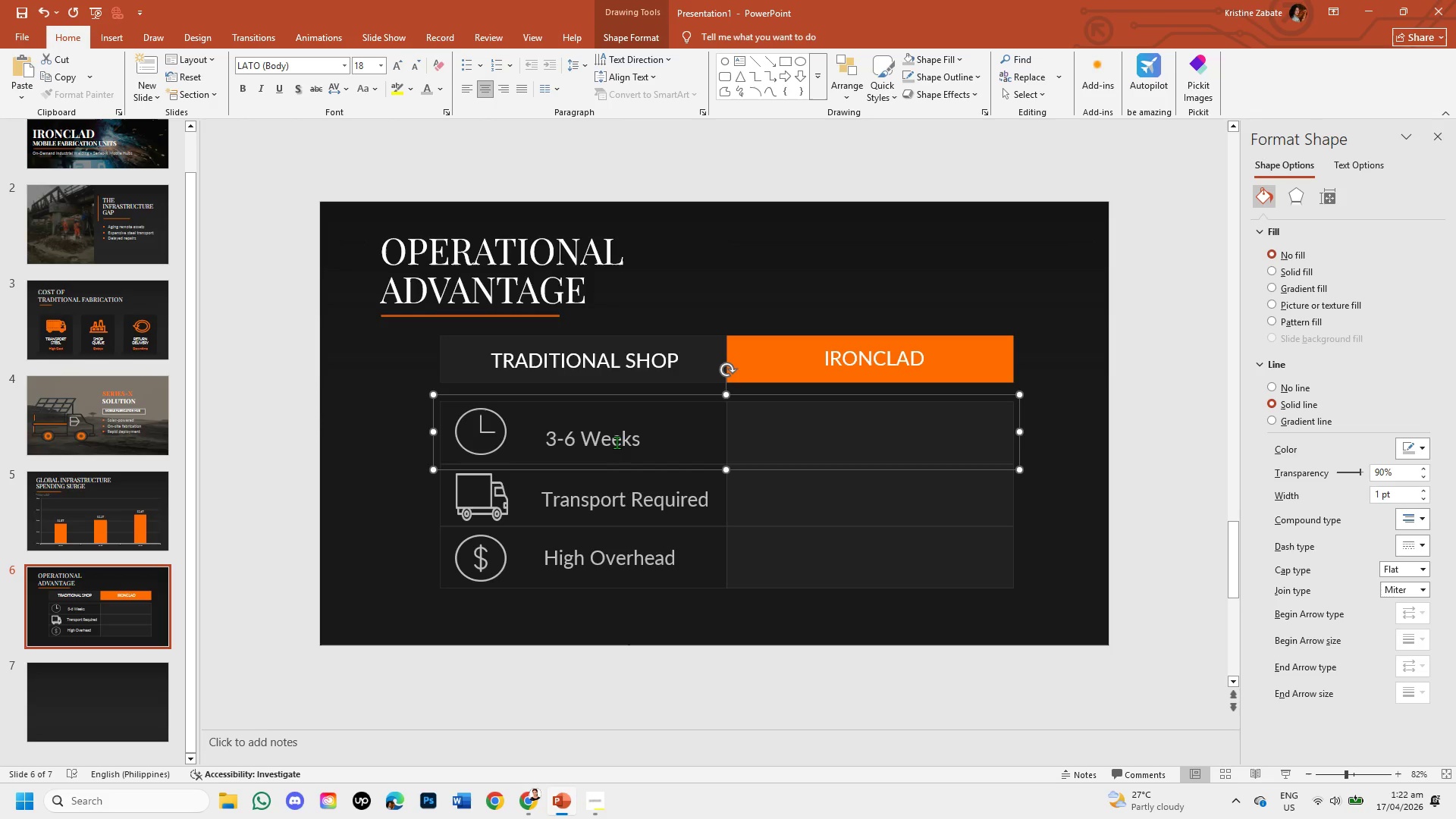 
left_click([617, 436])
 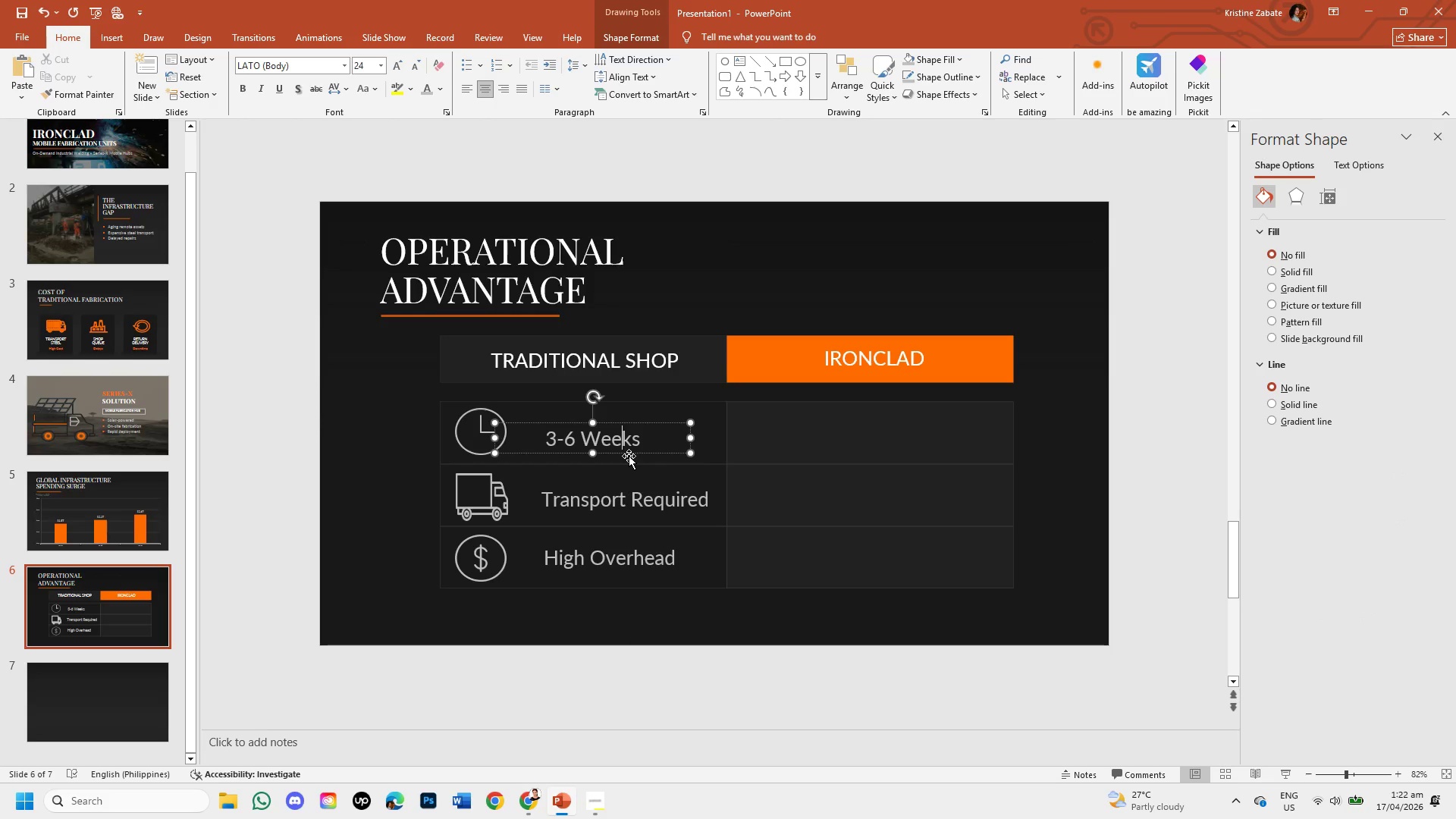 
left_click([629, 456])
 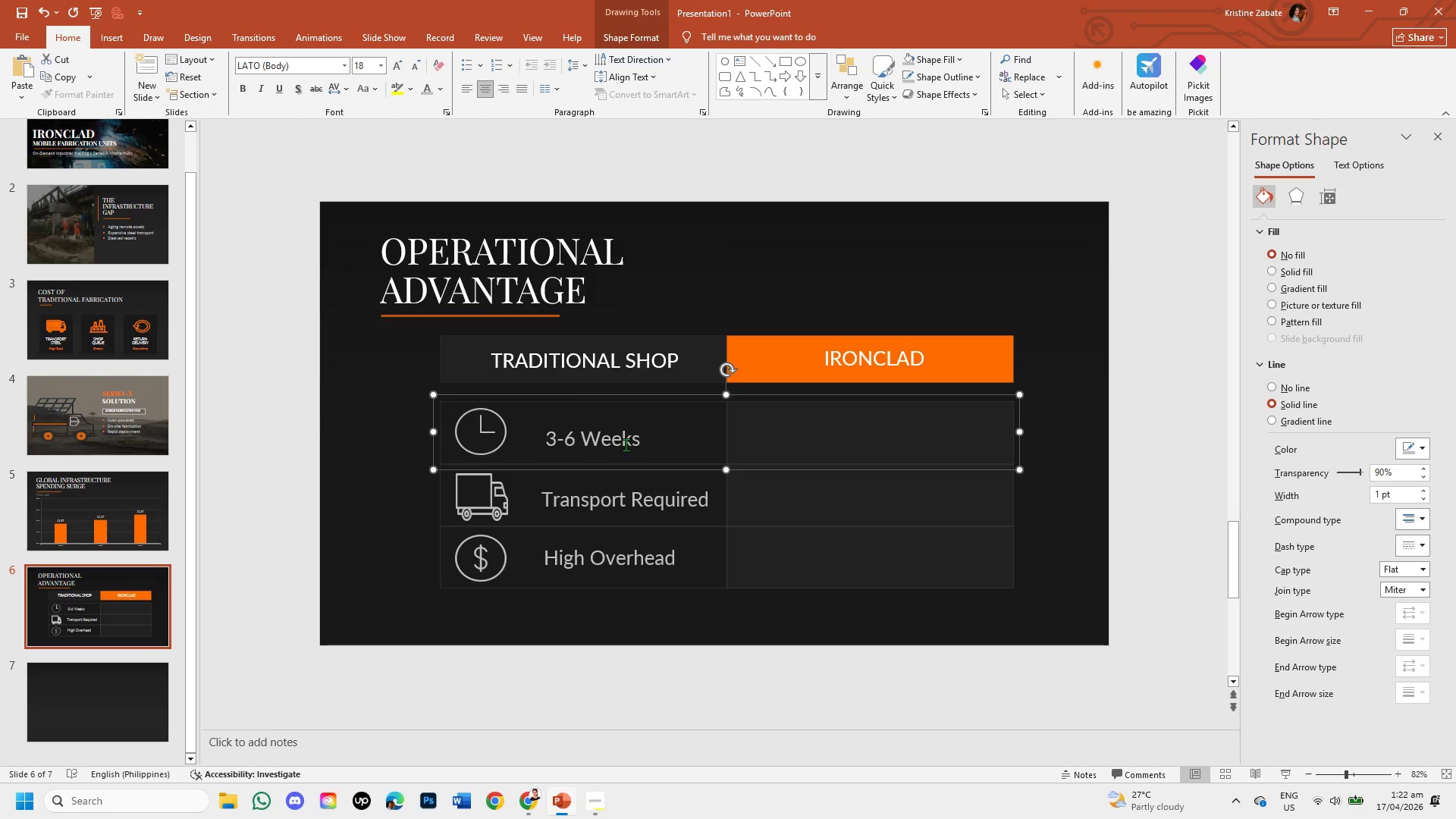 
left_click([626, 444])
 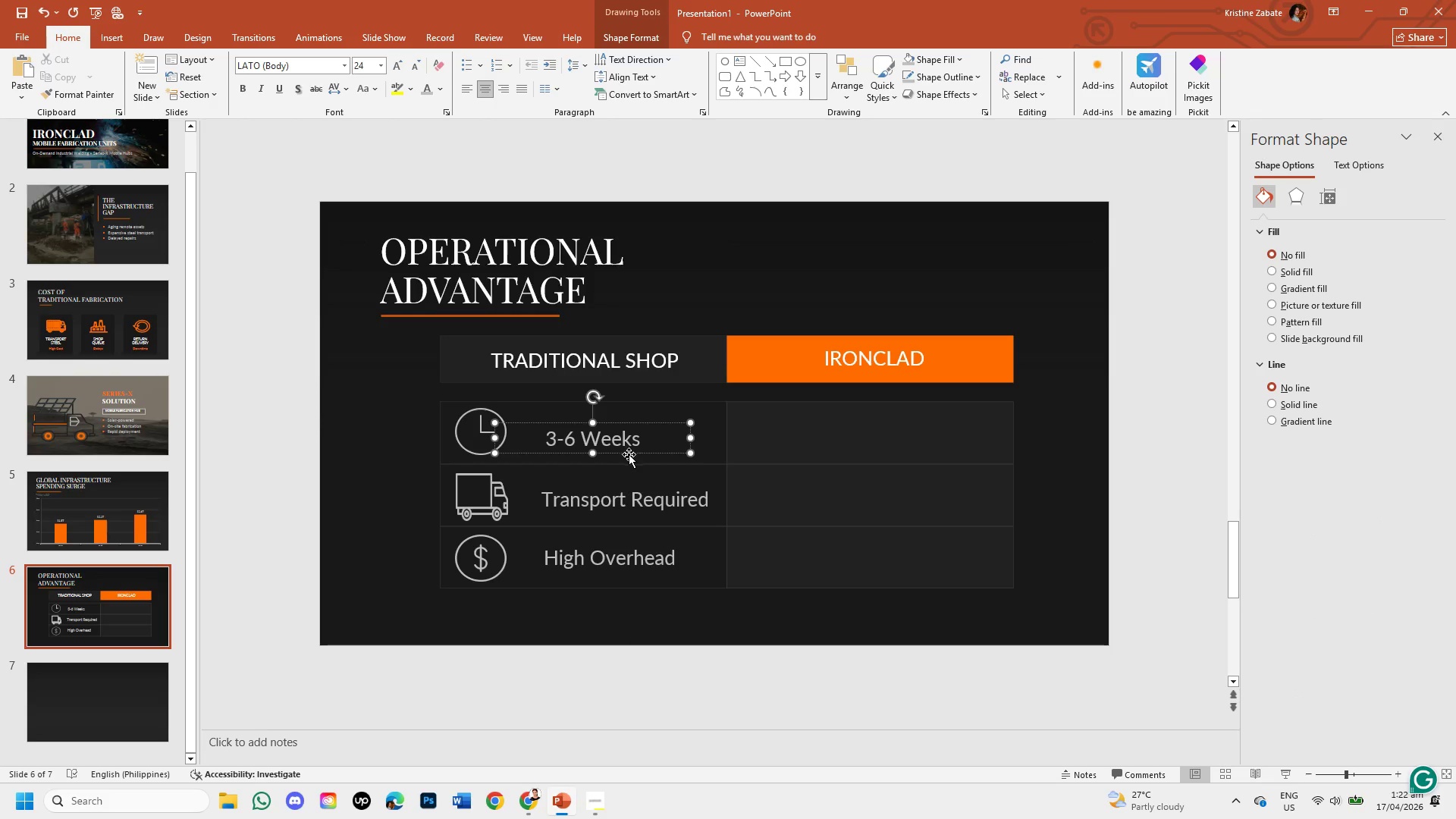 
left_click([629, 454])
 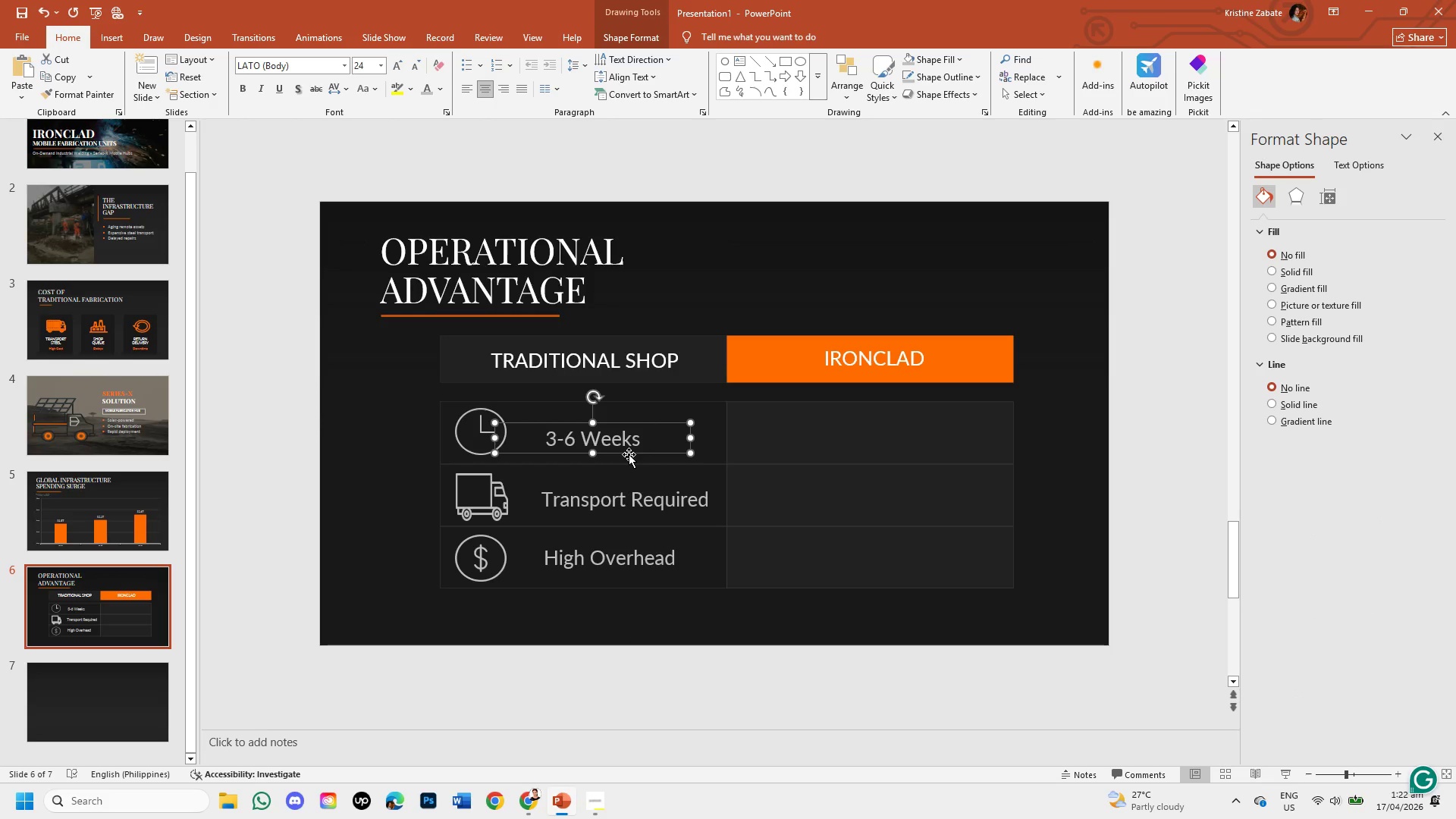 
key(Control+C)
 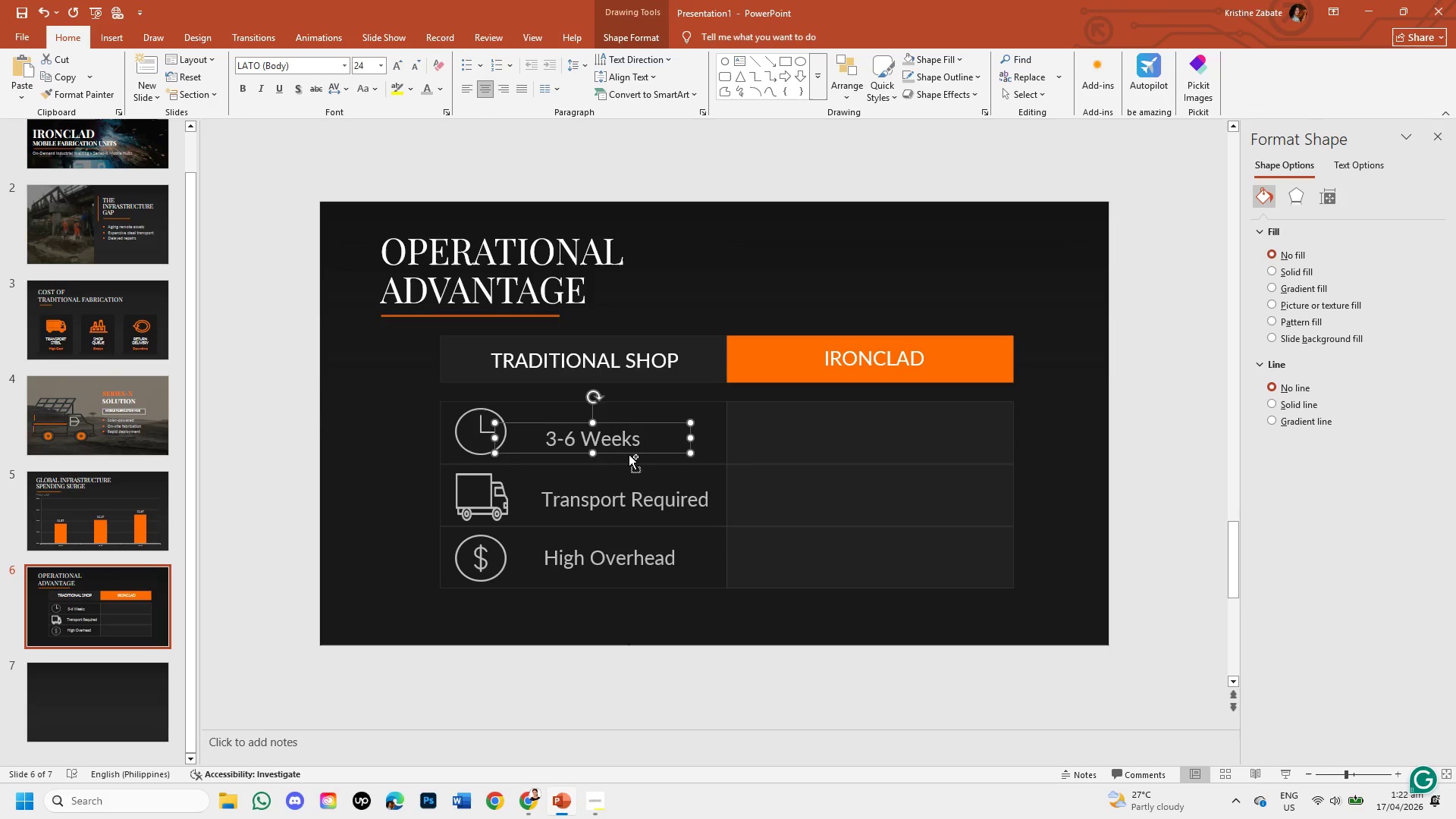 
key(Control+V)
 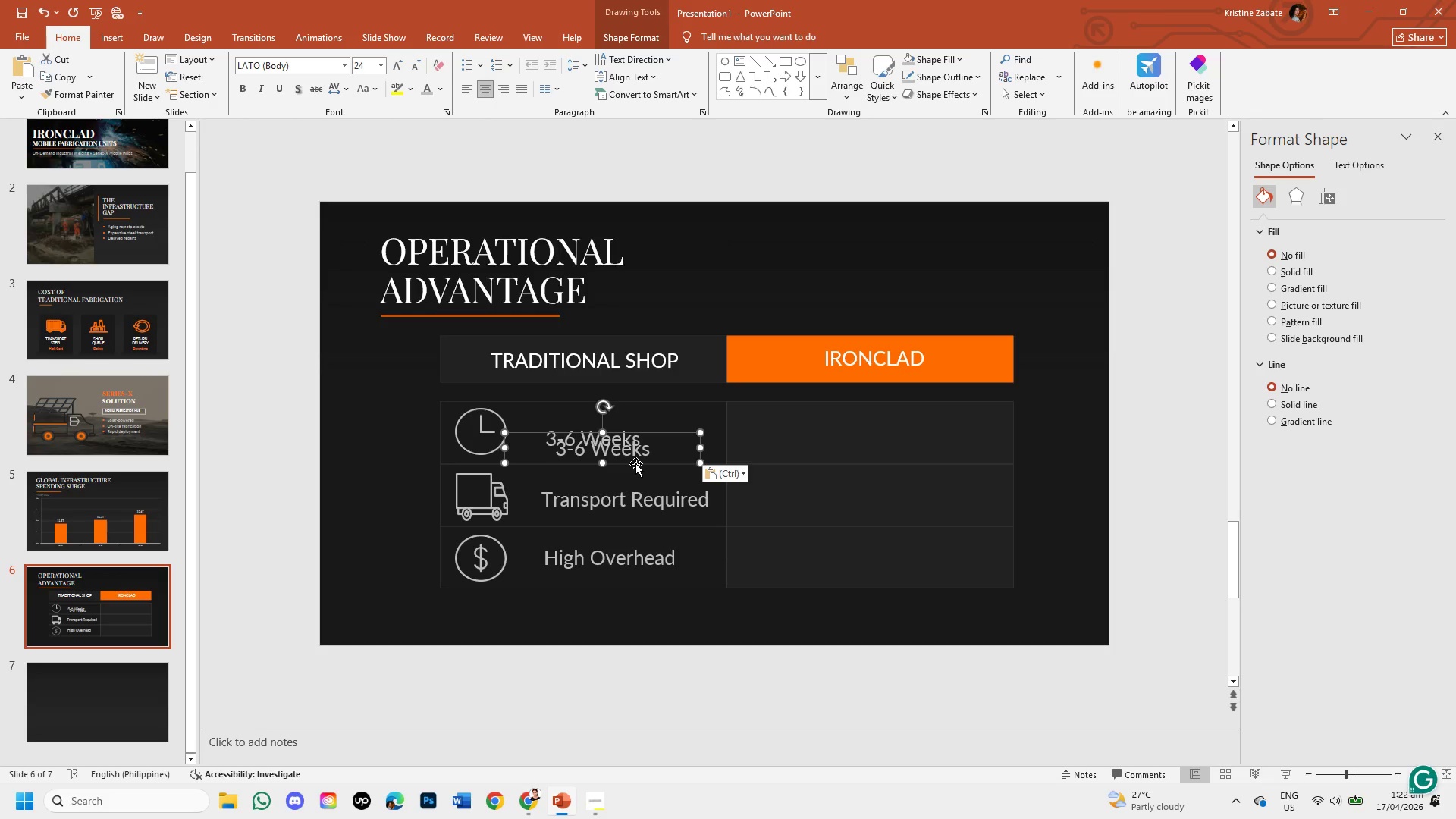 
left_click_drag(start_coordinate=[635, 463], to_coordinate=[940, 451])
 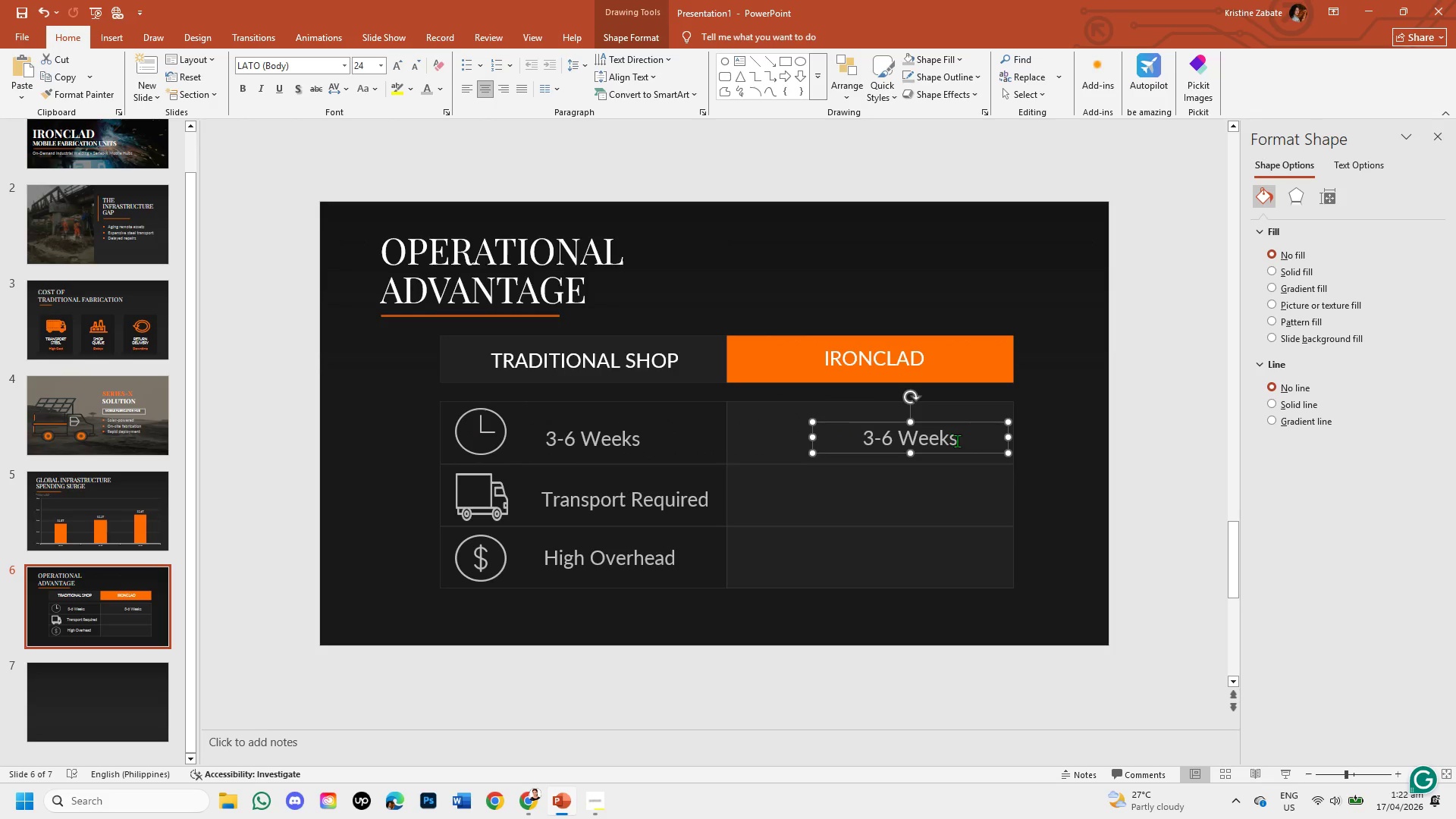 
left_click([957, 441])
 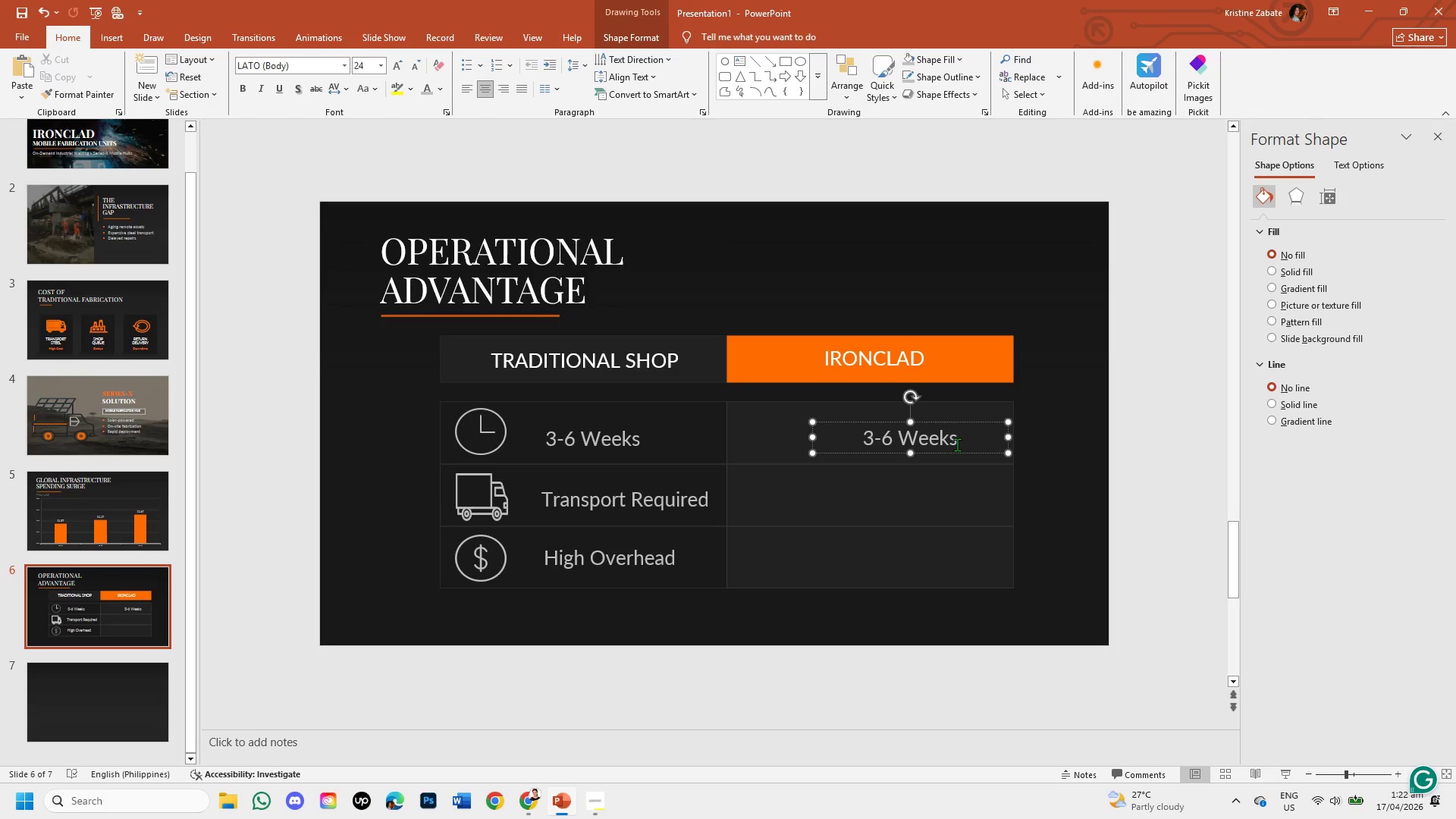 
wait(7.83)
 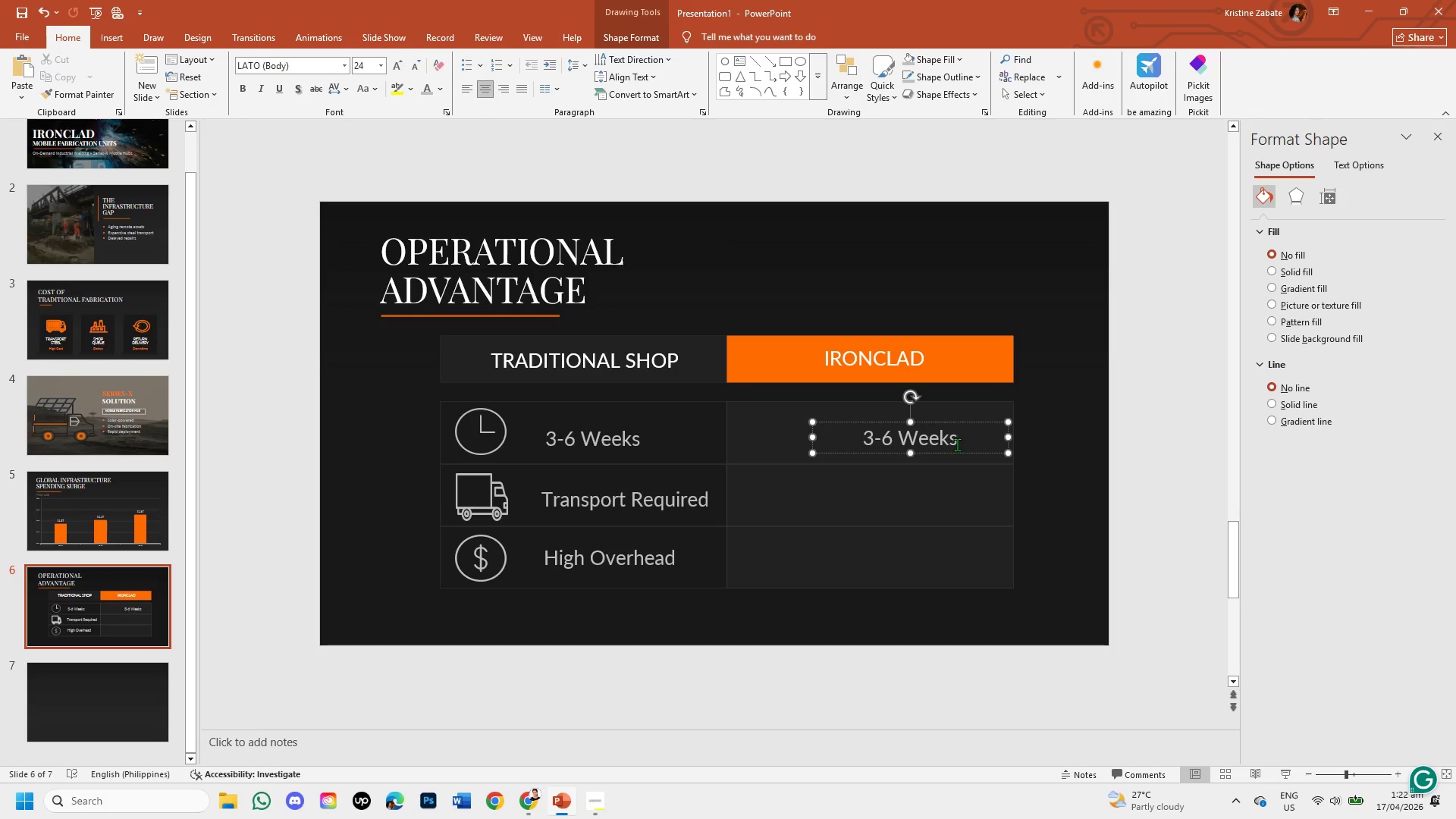 
key(Backspace)
 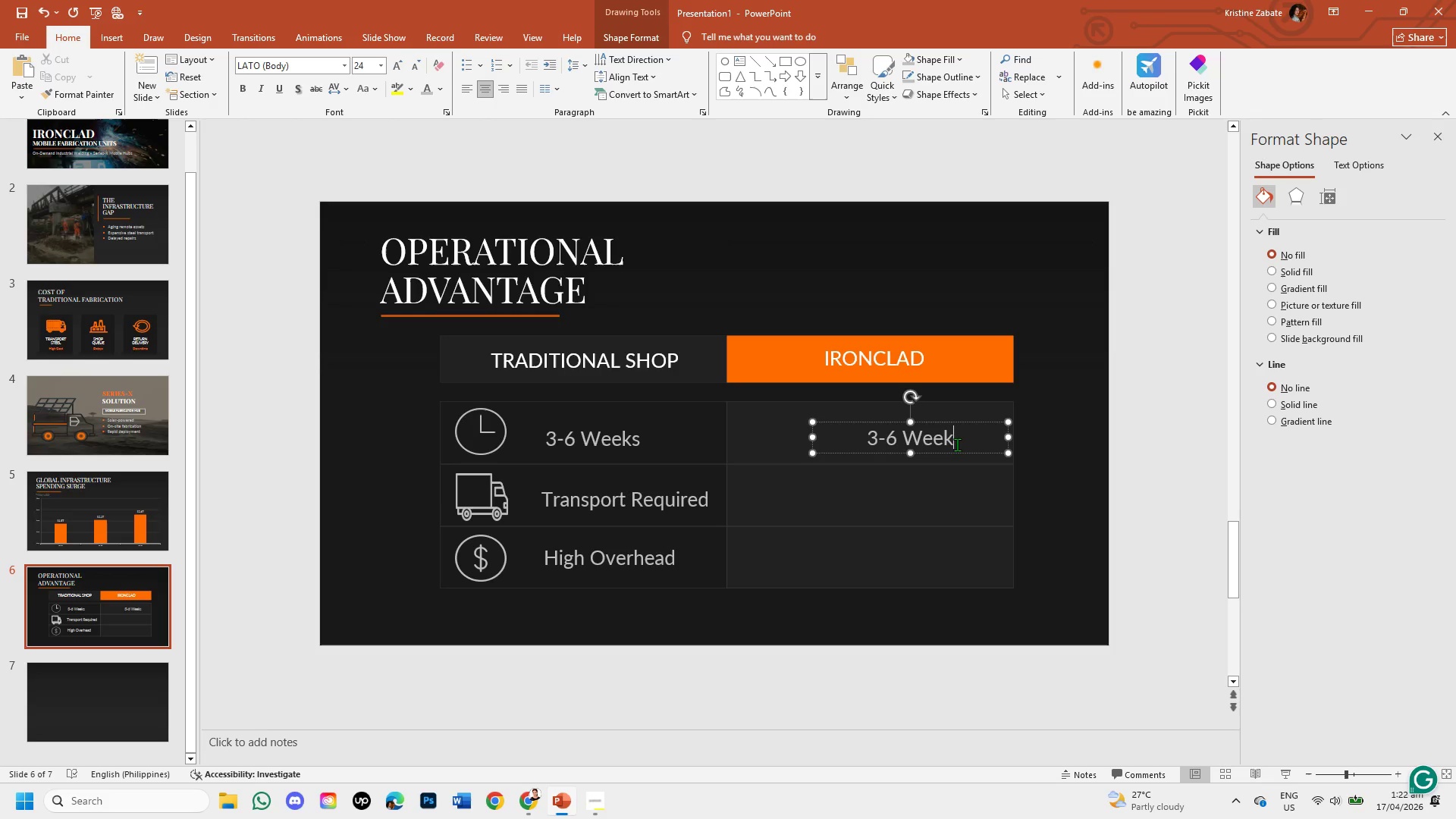 
key(Backspace)
 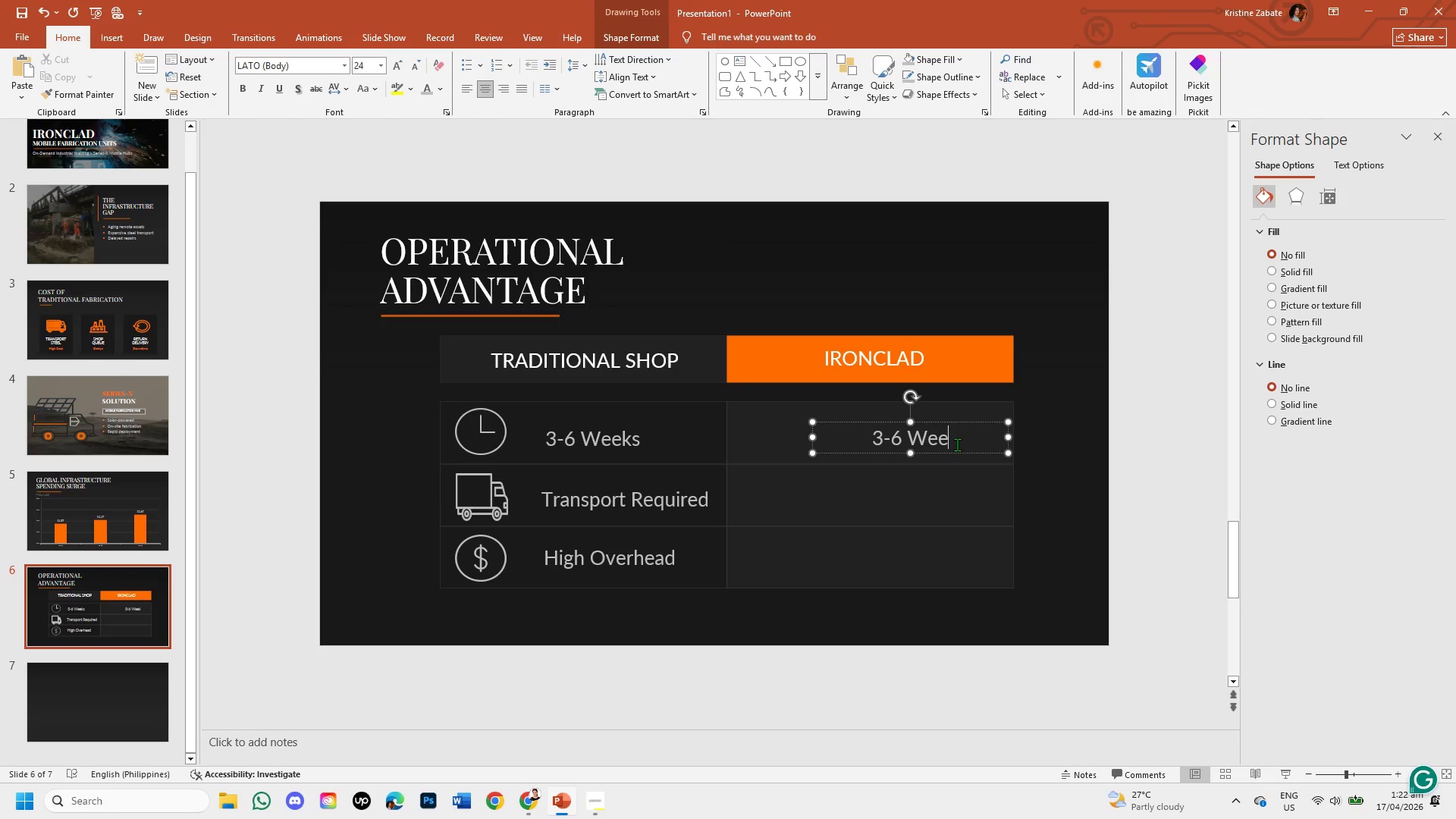 
key(Backspace)
 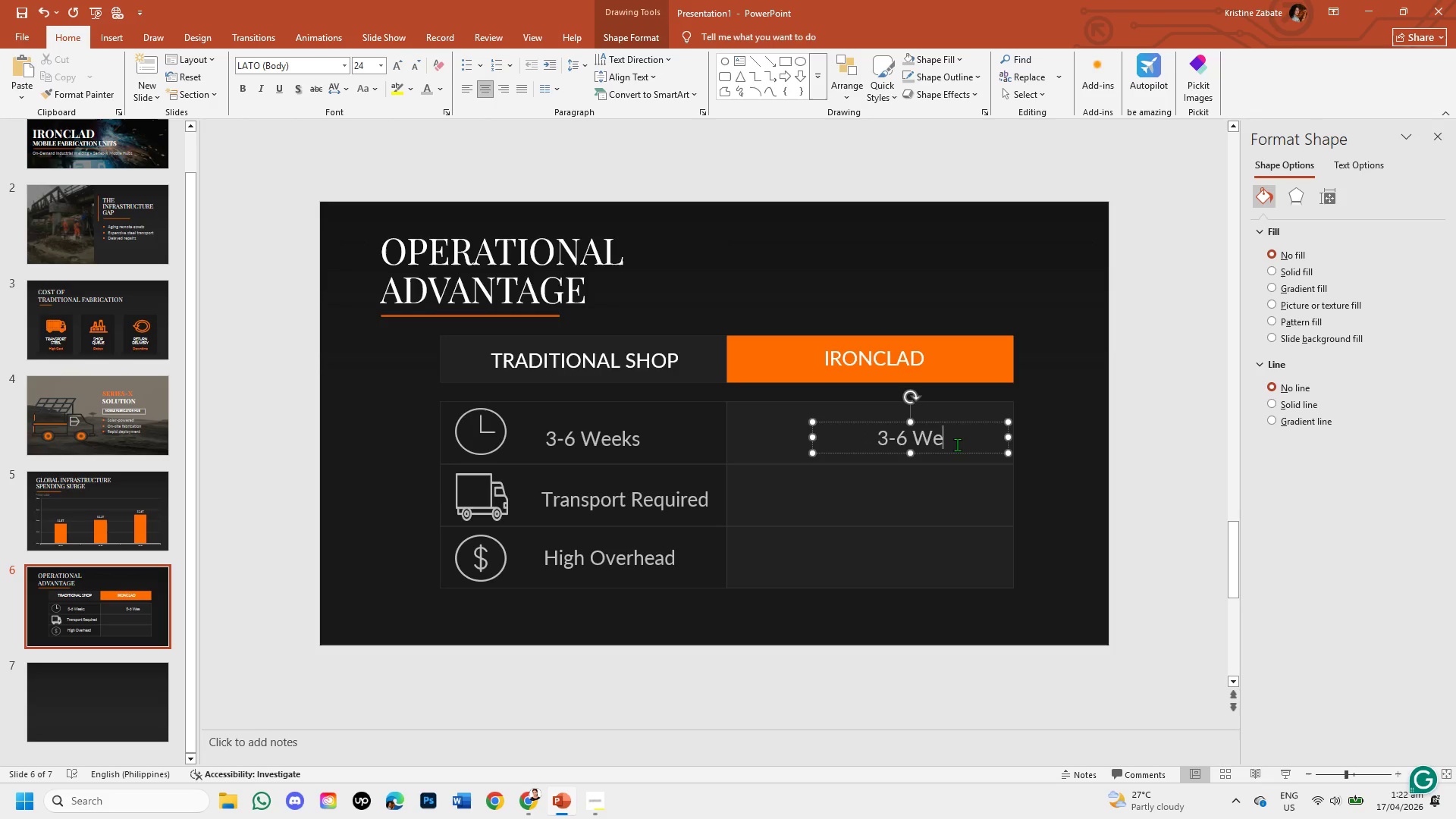 
key(Backspace)
 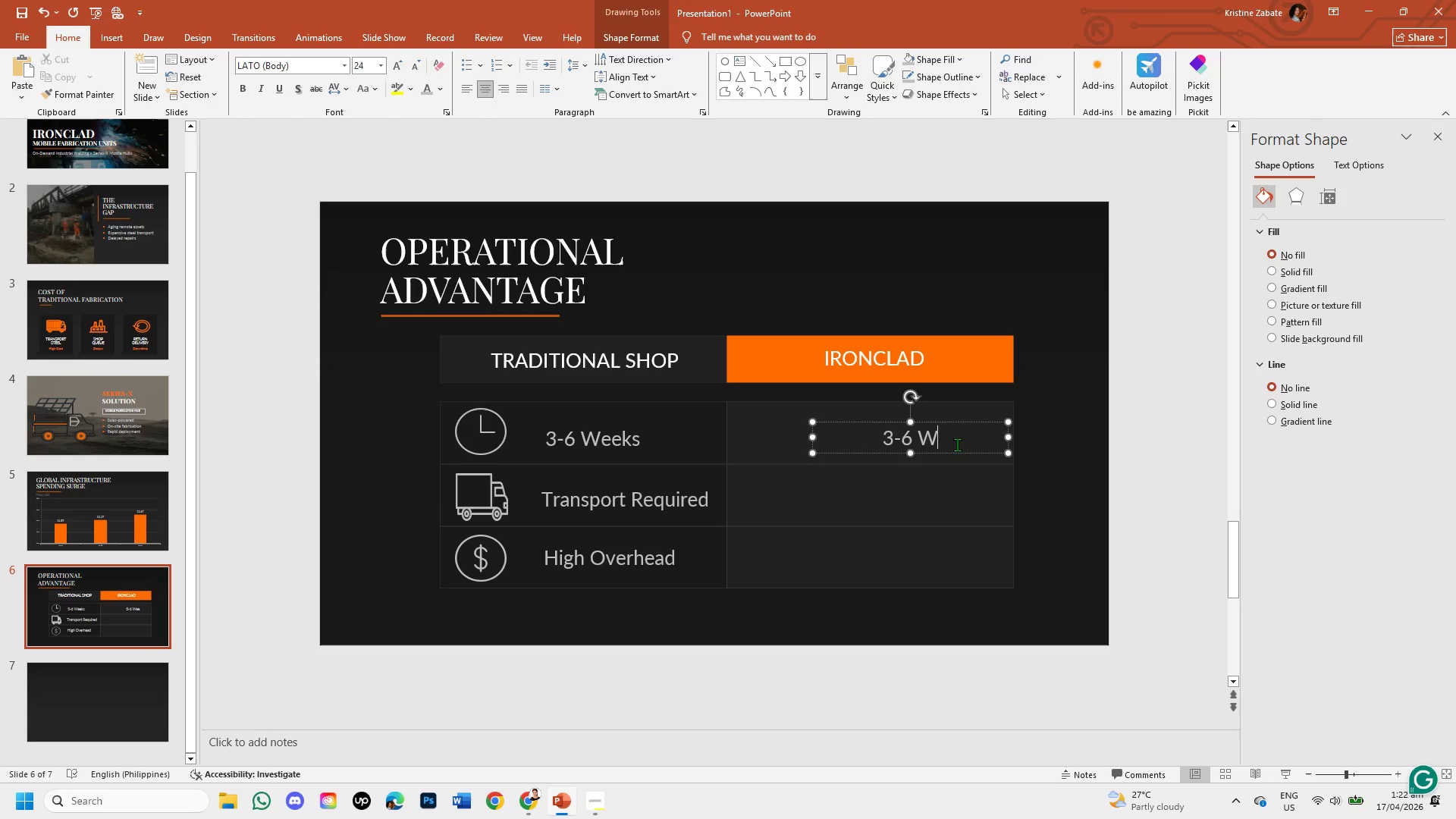 
key(Backspace)
 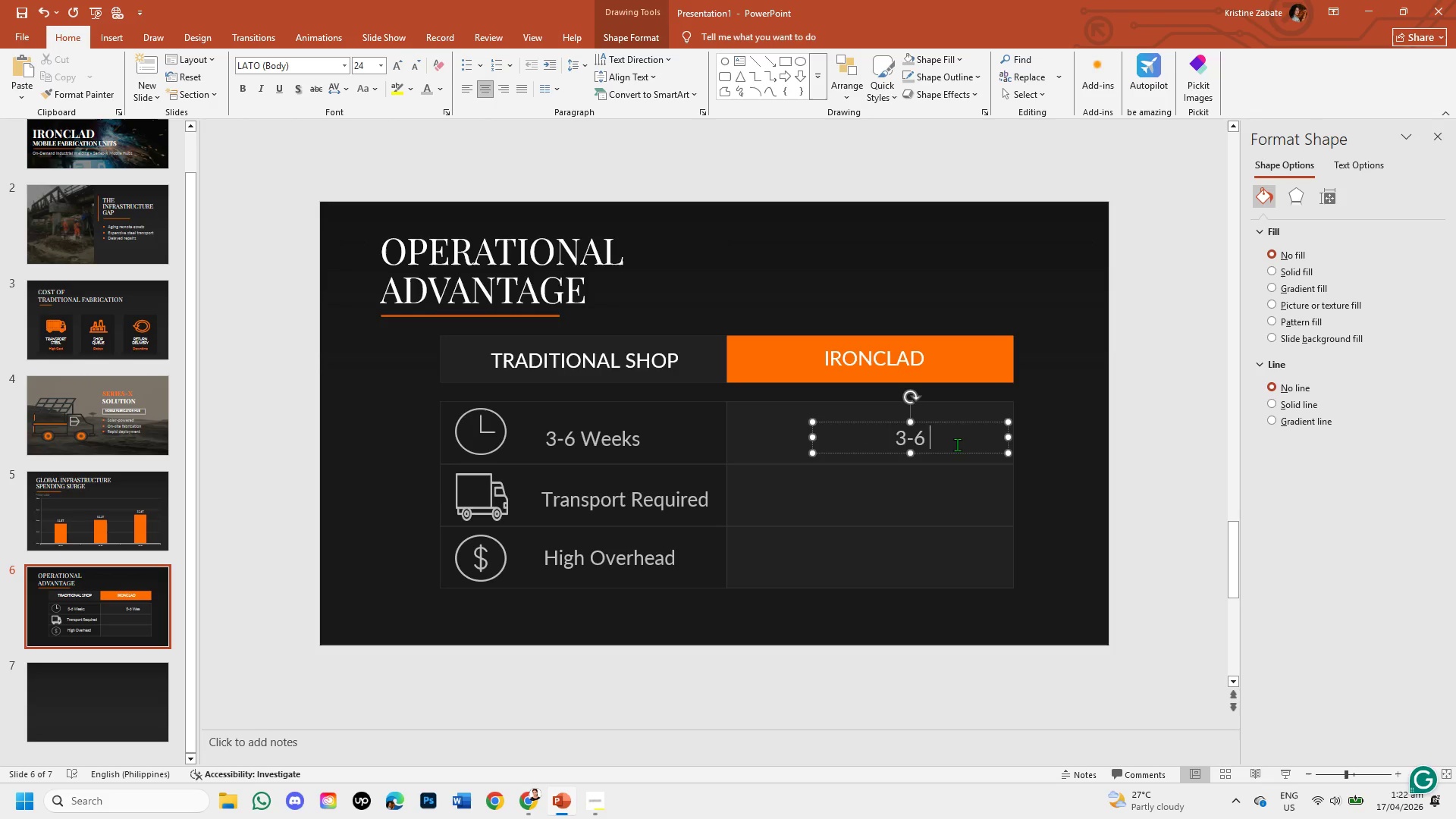 
key(Backspace)
 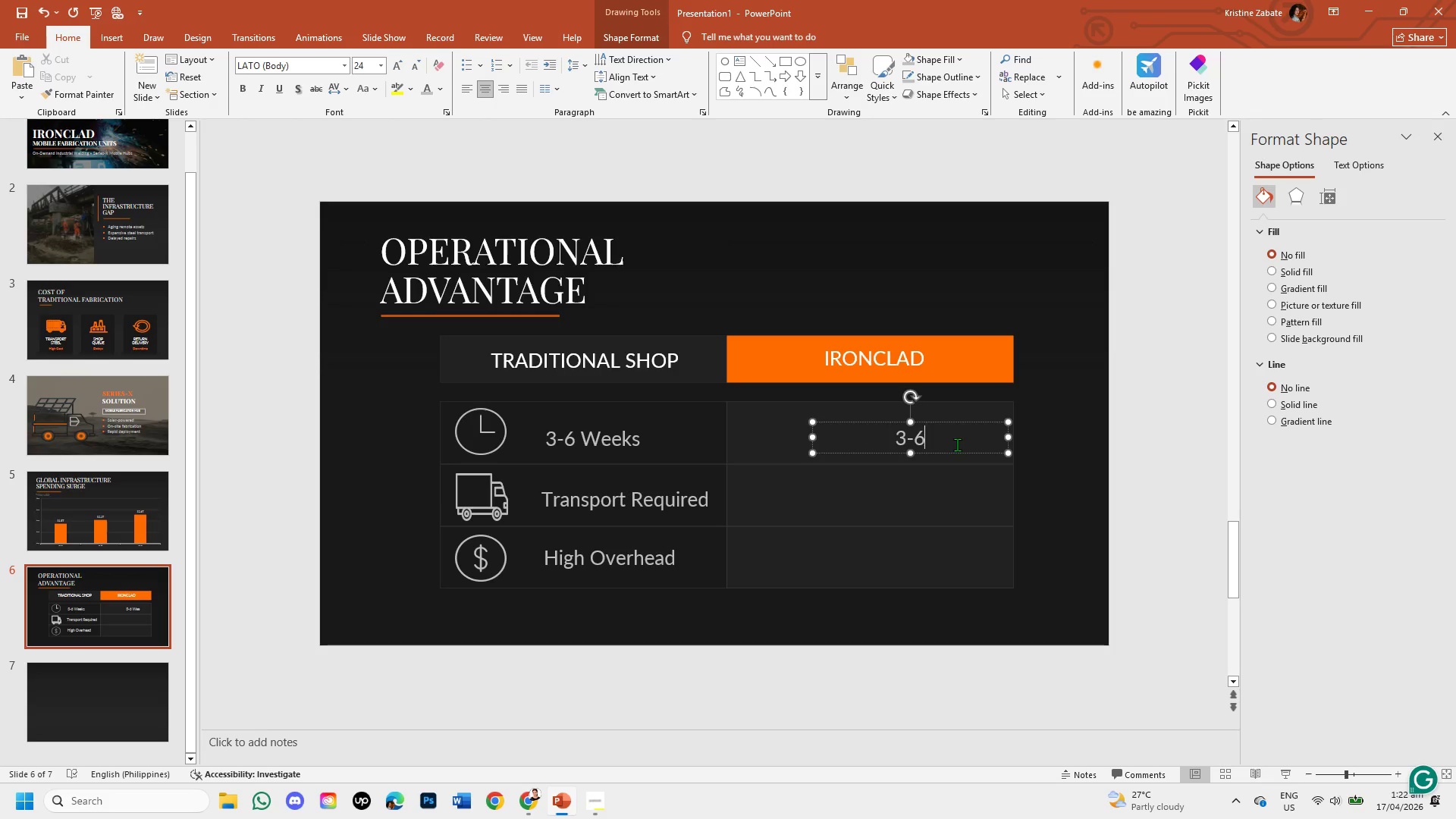 
key(Backspace)
 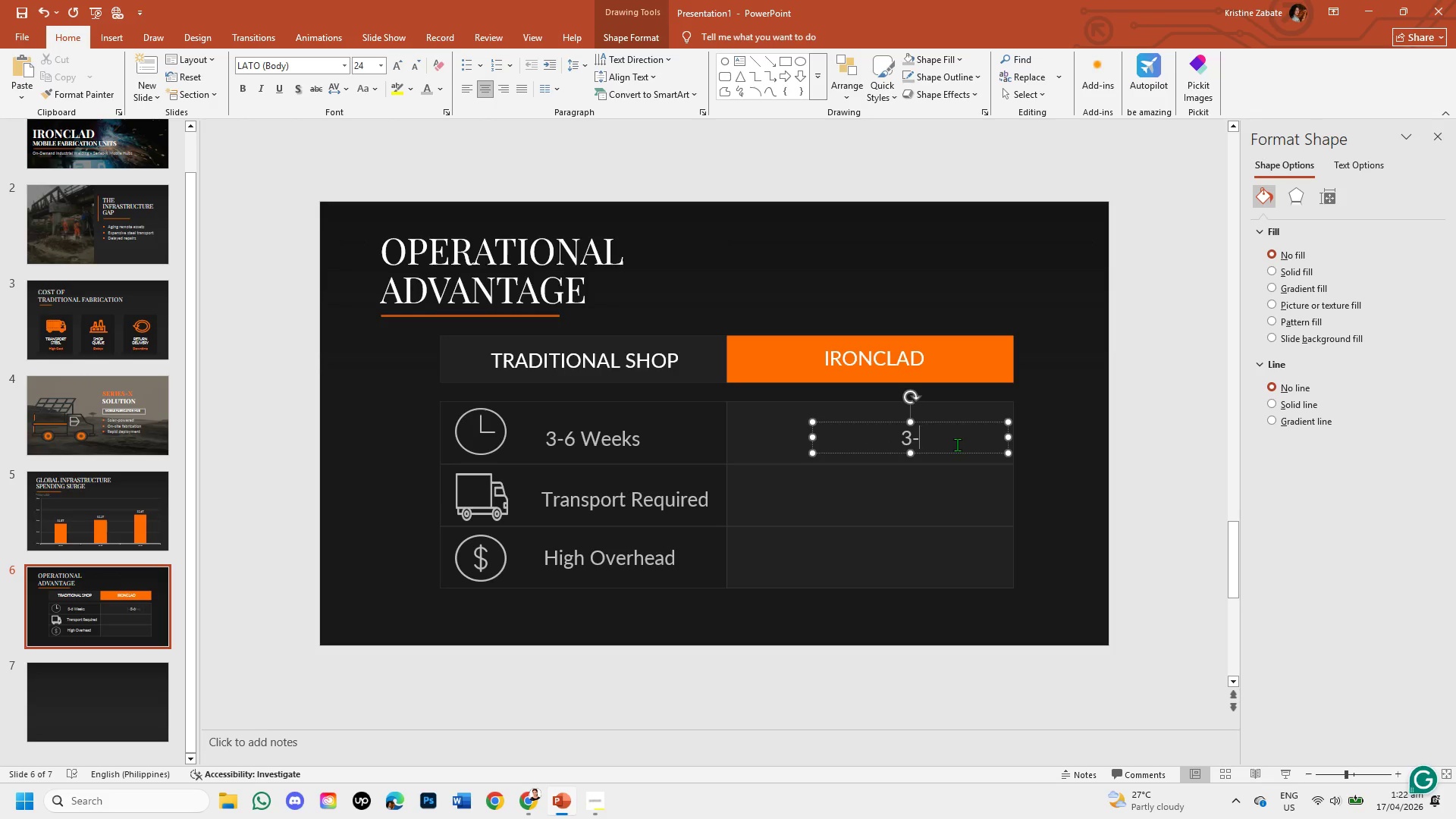 
key(Backspace)
 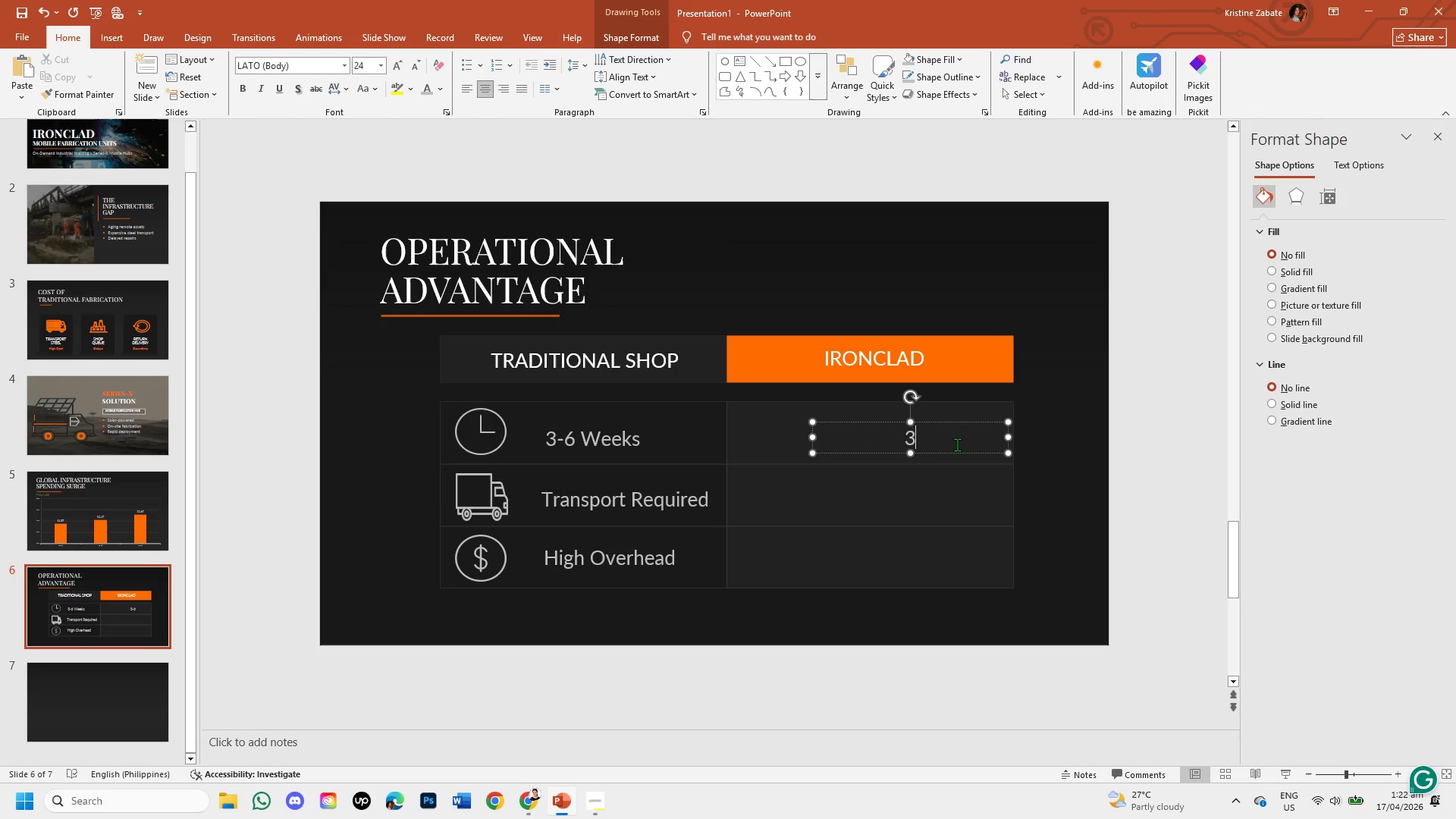 
key(Backspace)
 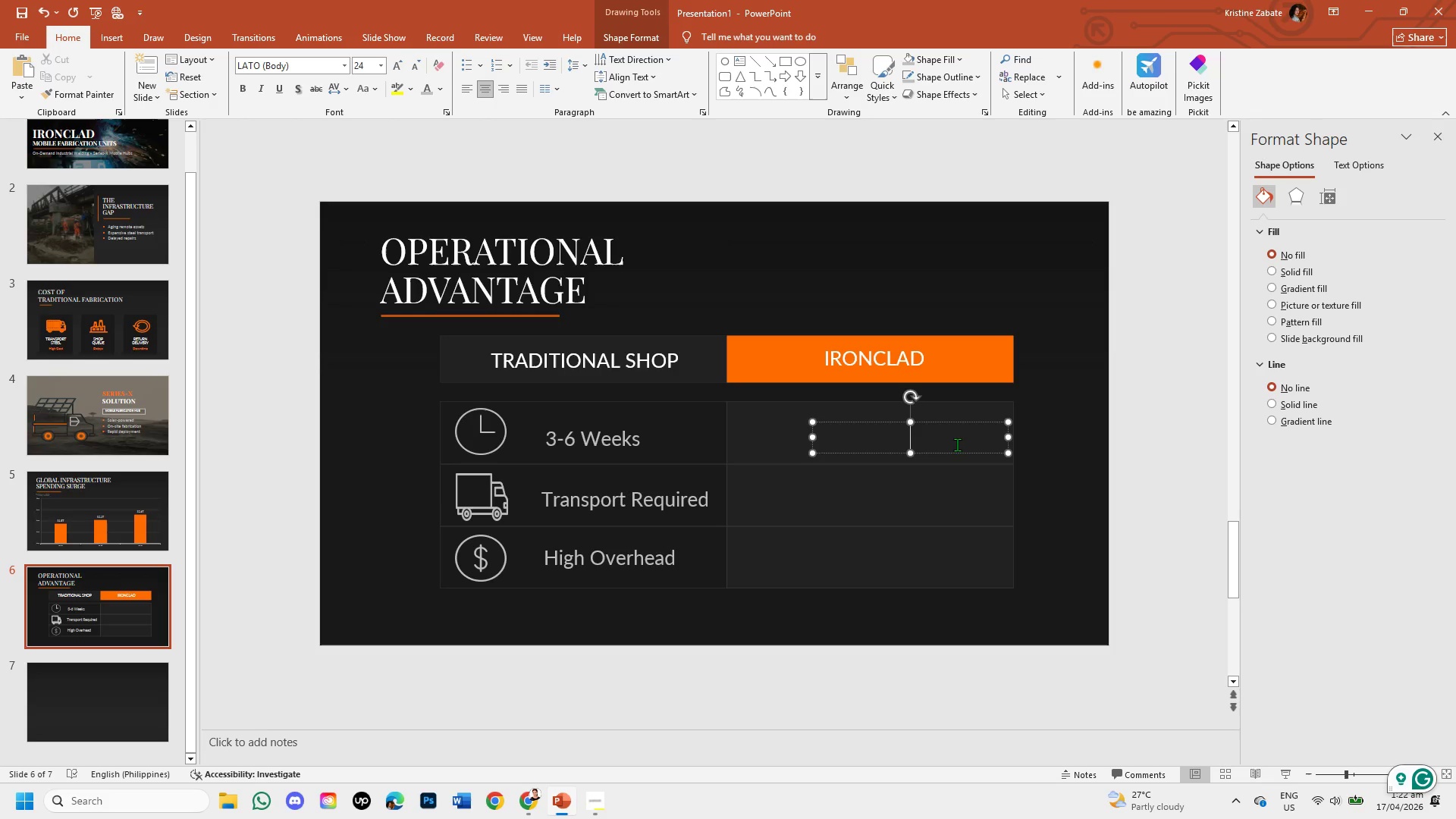 
wait(20.31)
 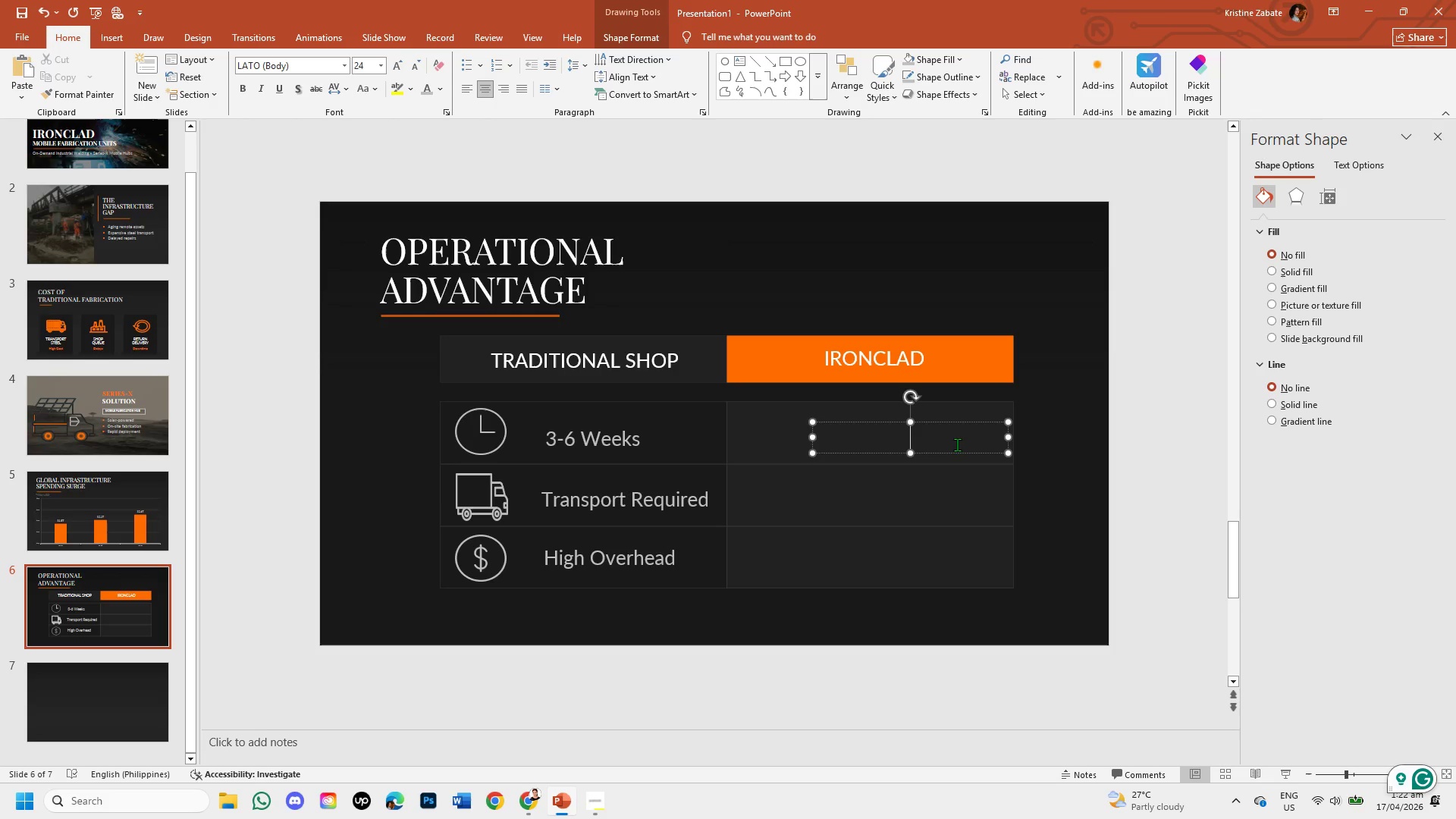 
type(24)
 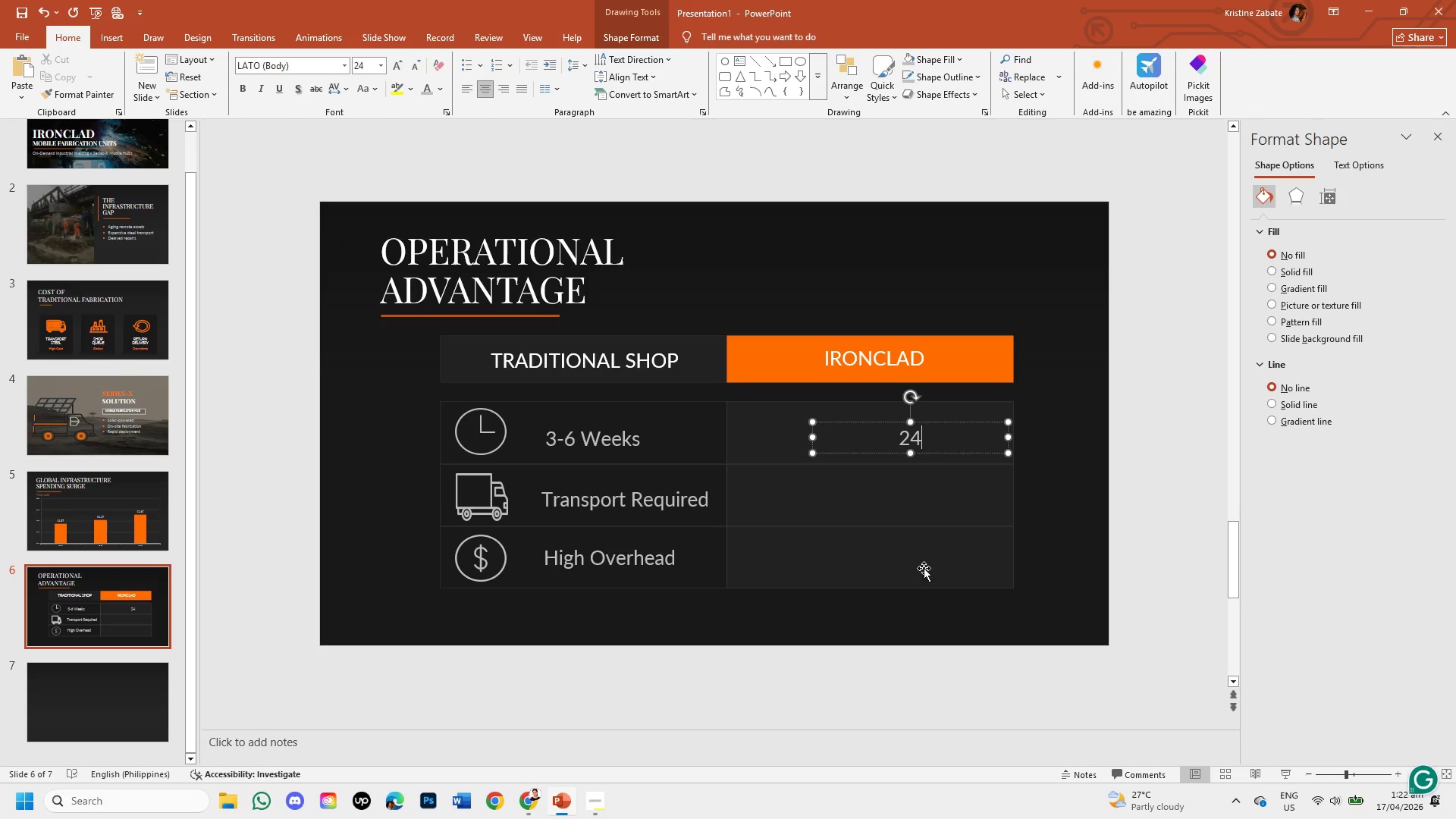 
key(Minus)
 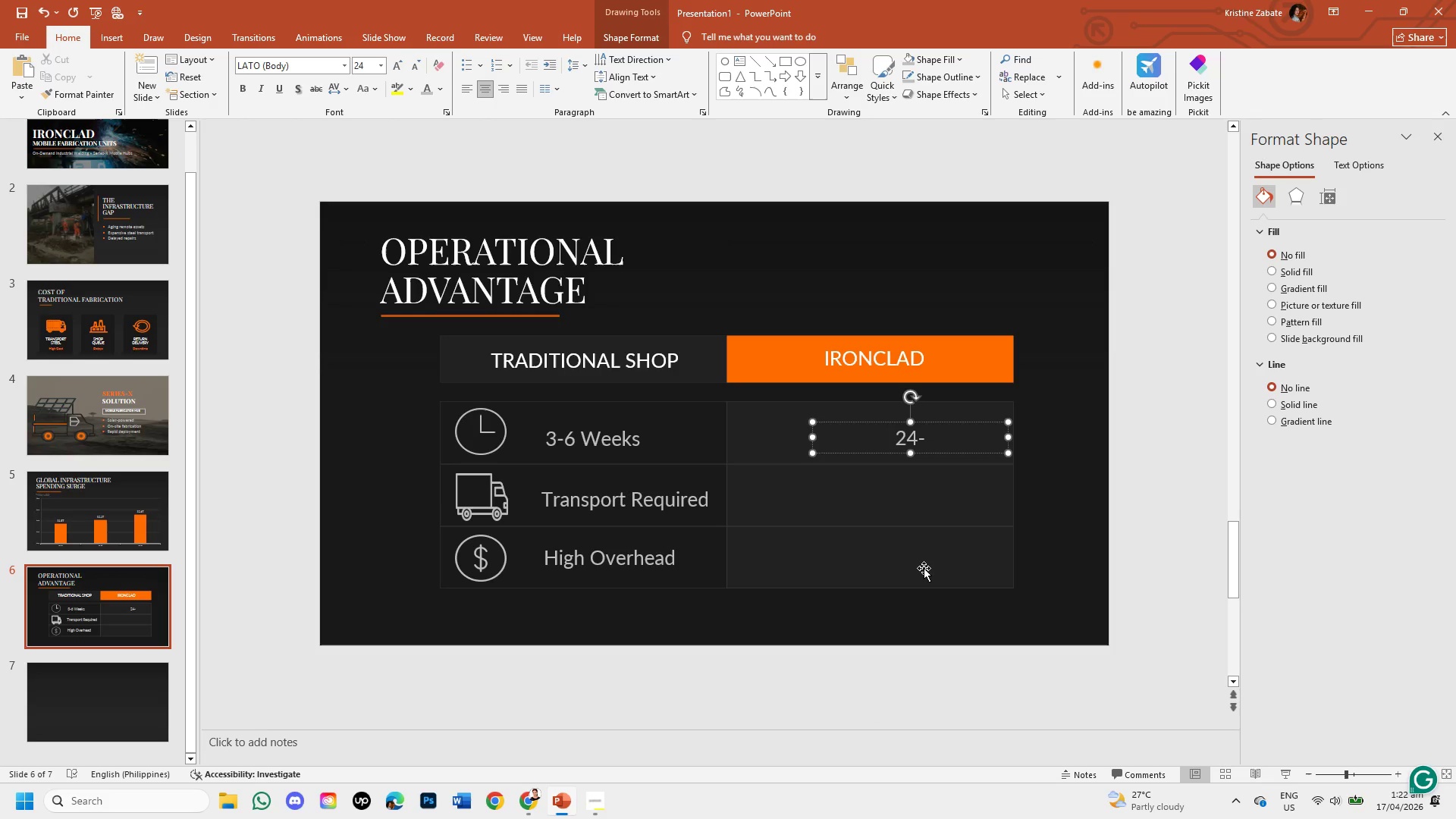 
type(72 )
 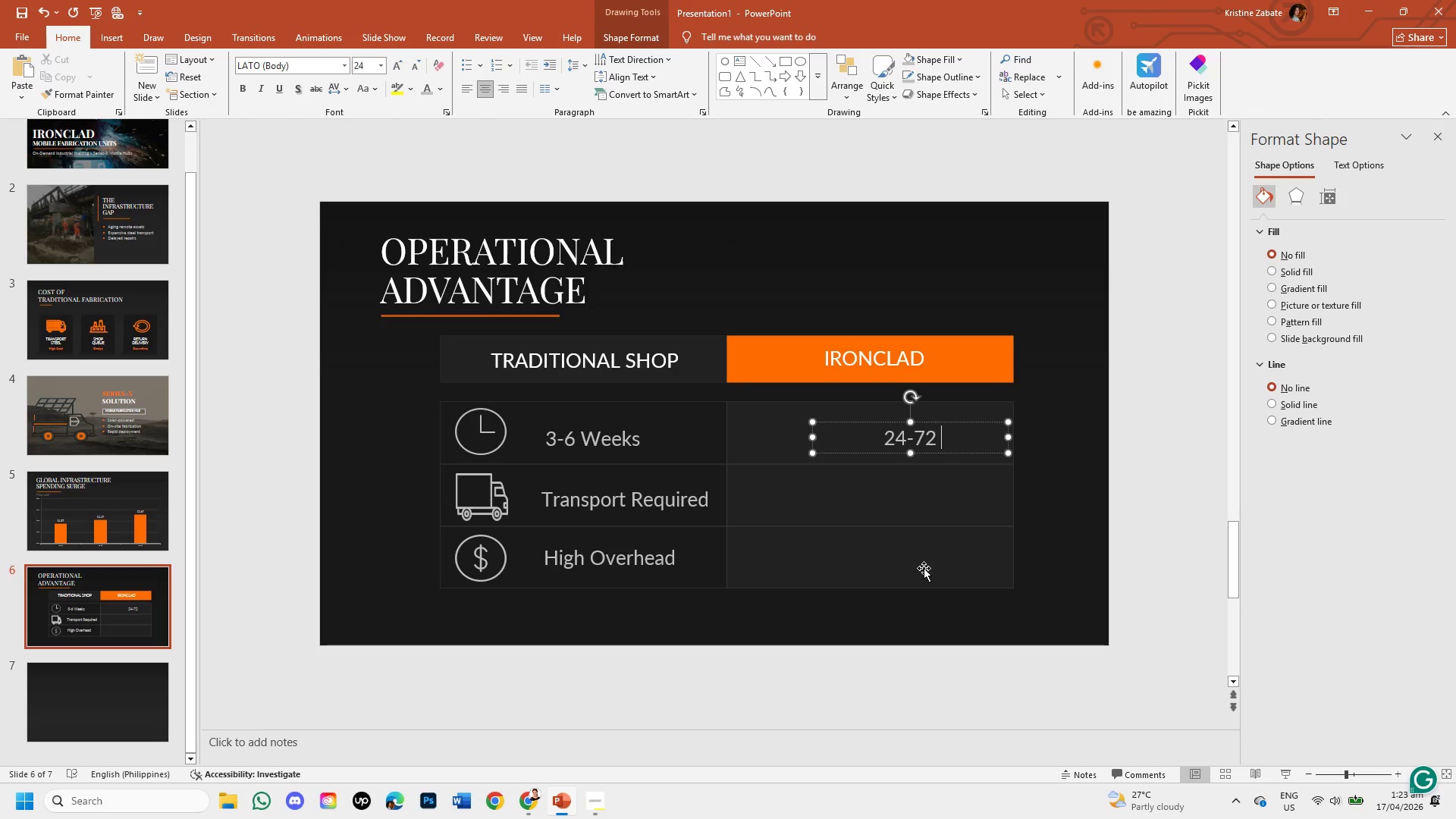 
type(Hrs )
 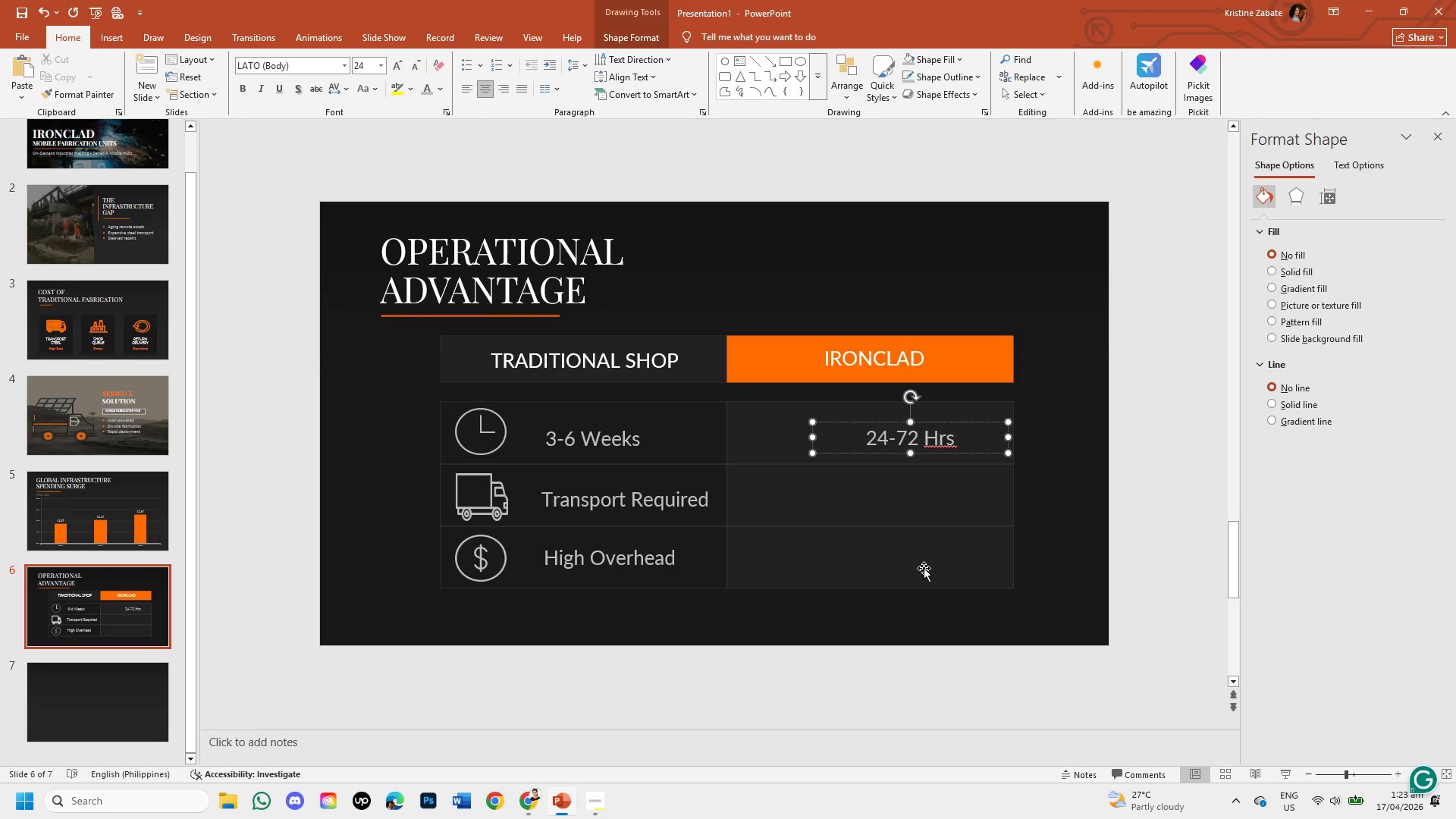 
wait(6.67)
 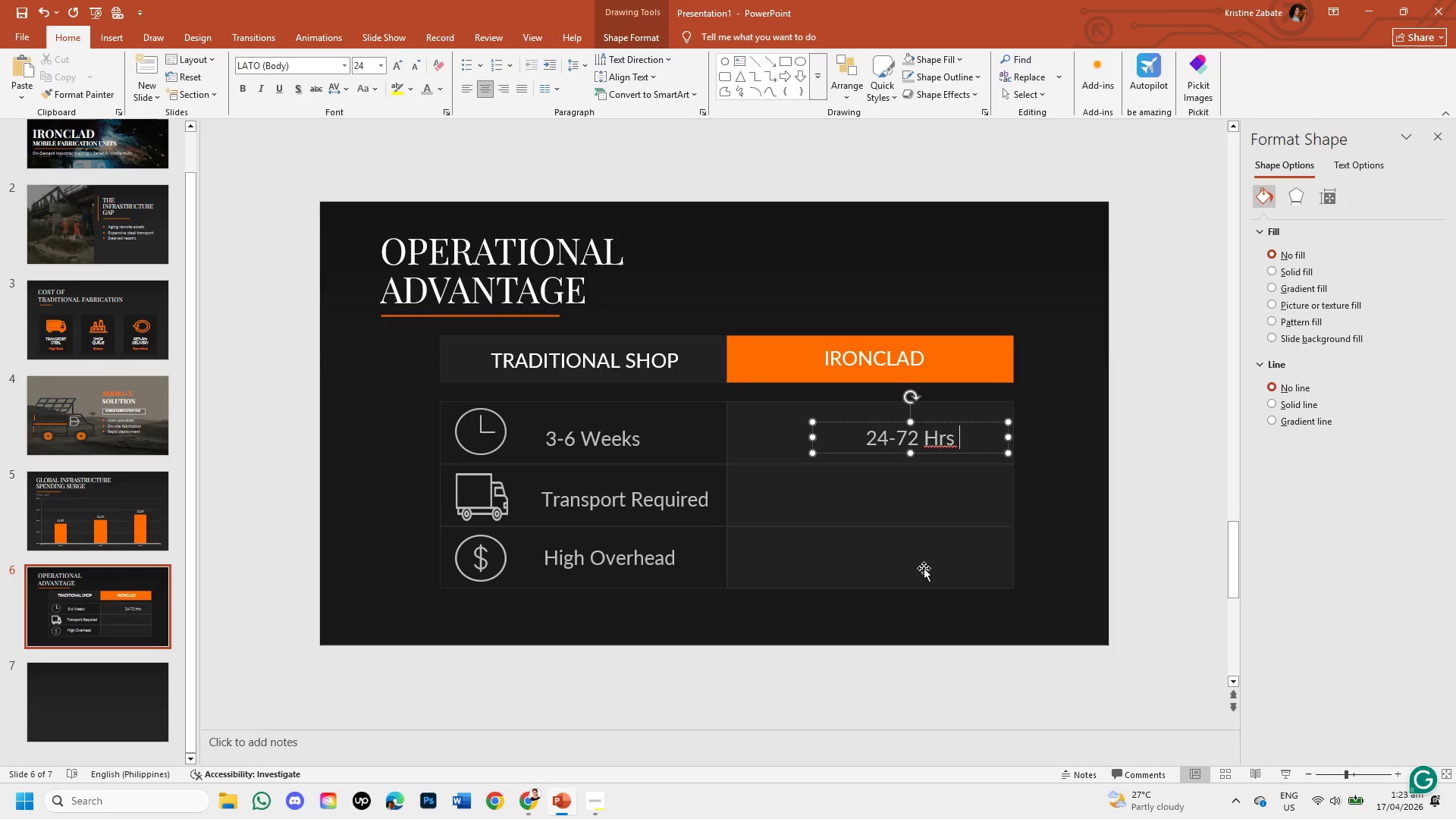 
left_click([932, 475])
 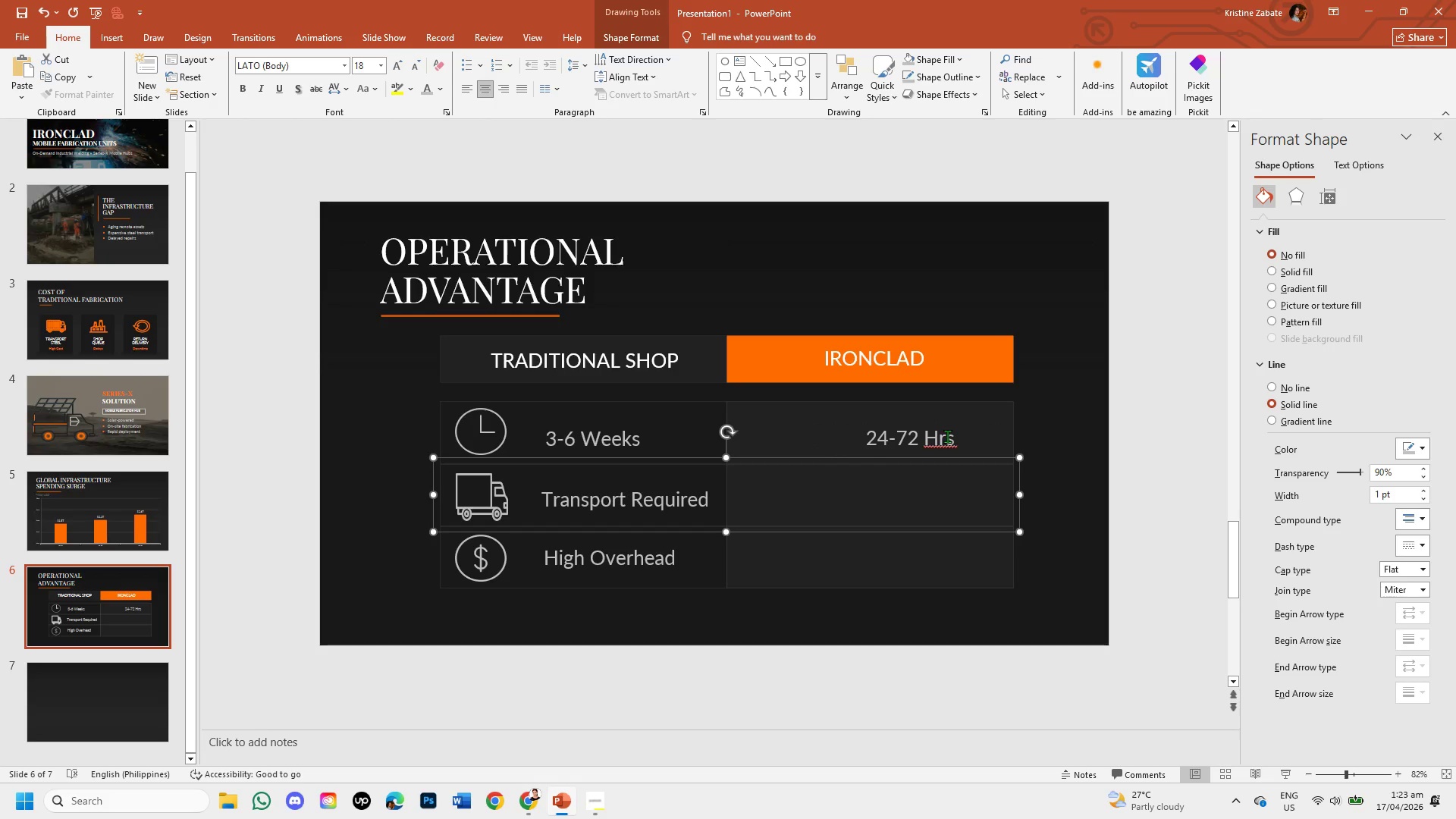 
left_click([947, 436])
 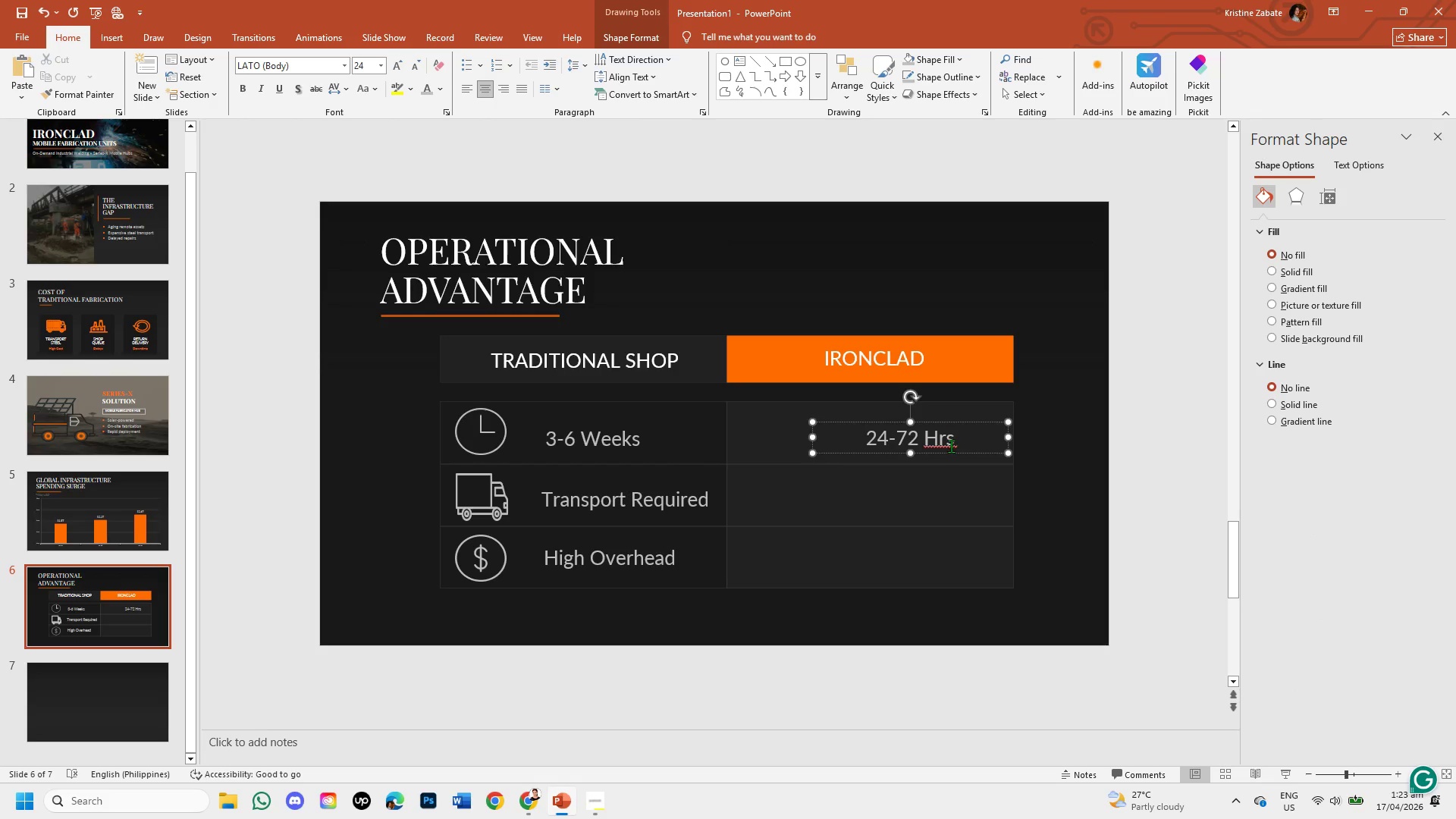 
left_click([951, 446])
 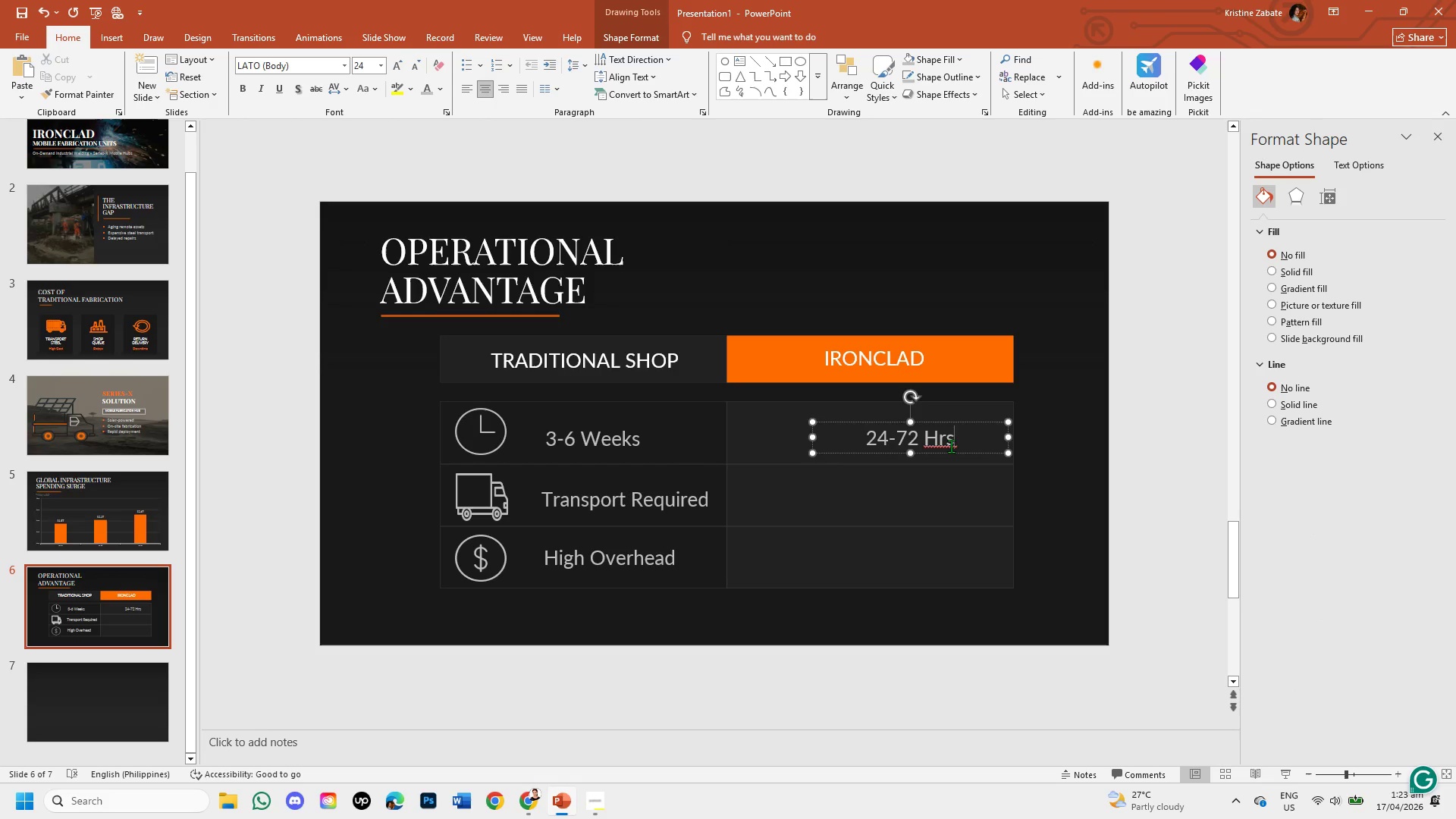 
right_click([951, 446])
 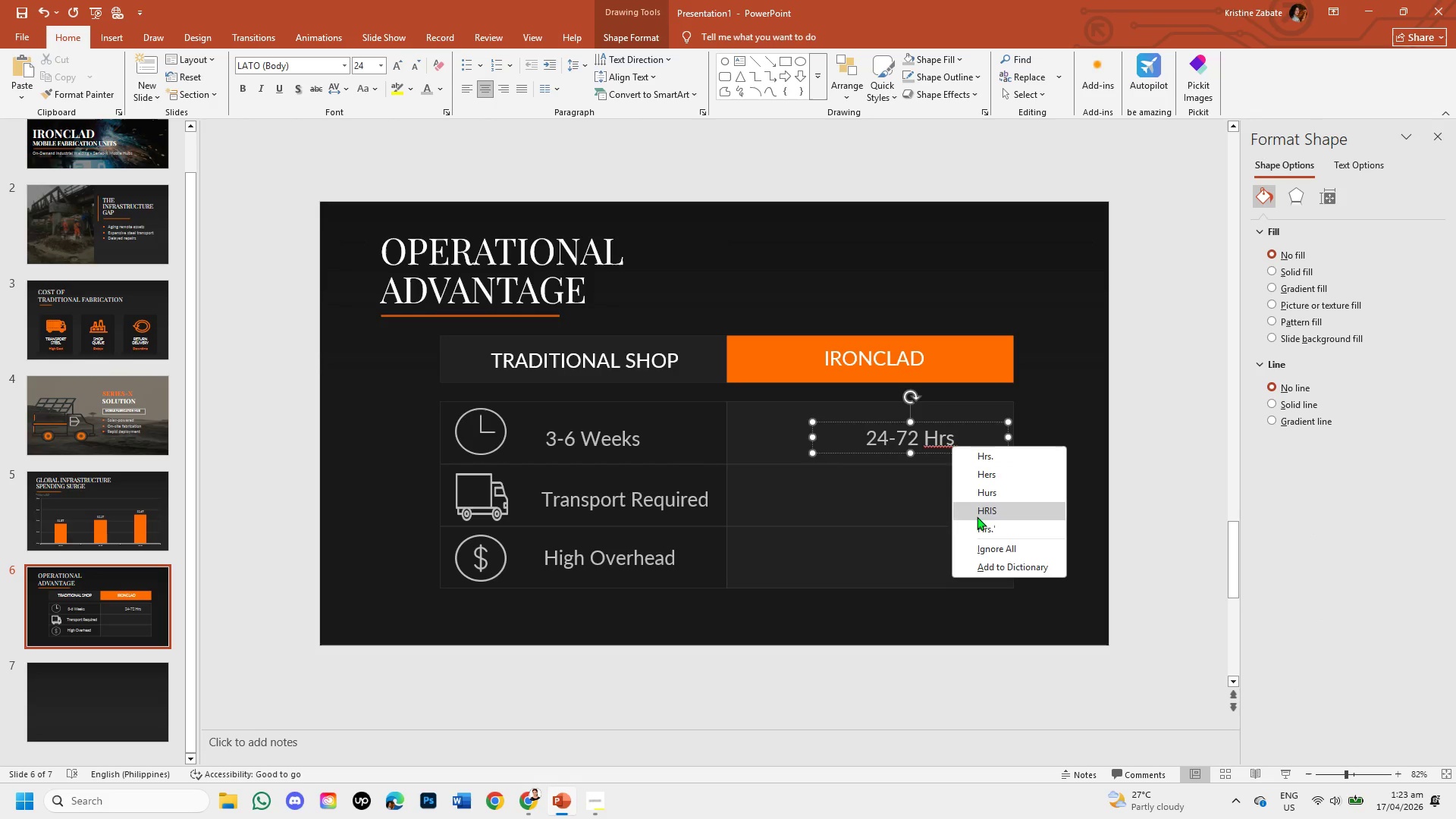 
left_click([998, 551])
 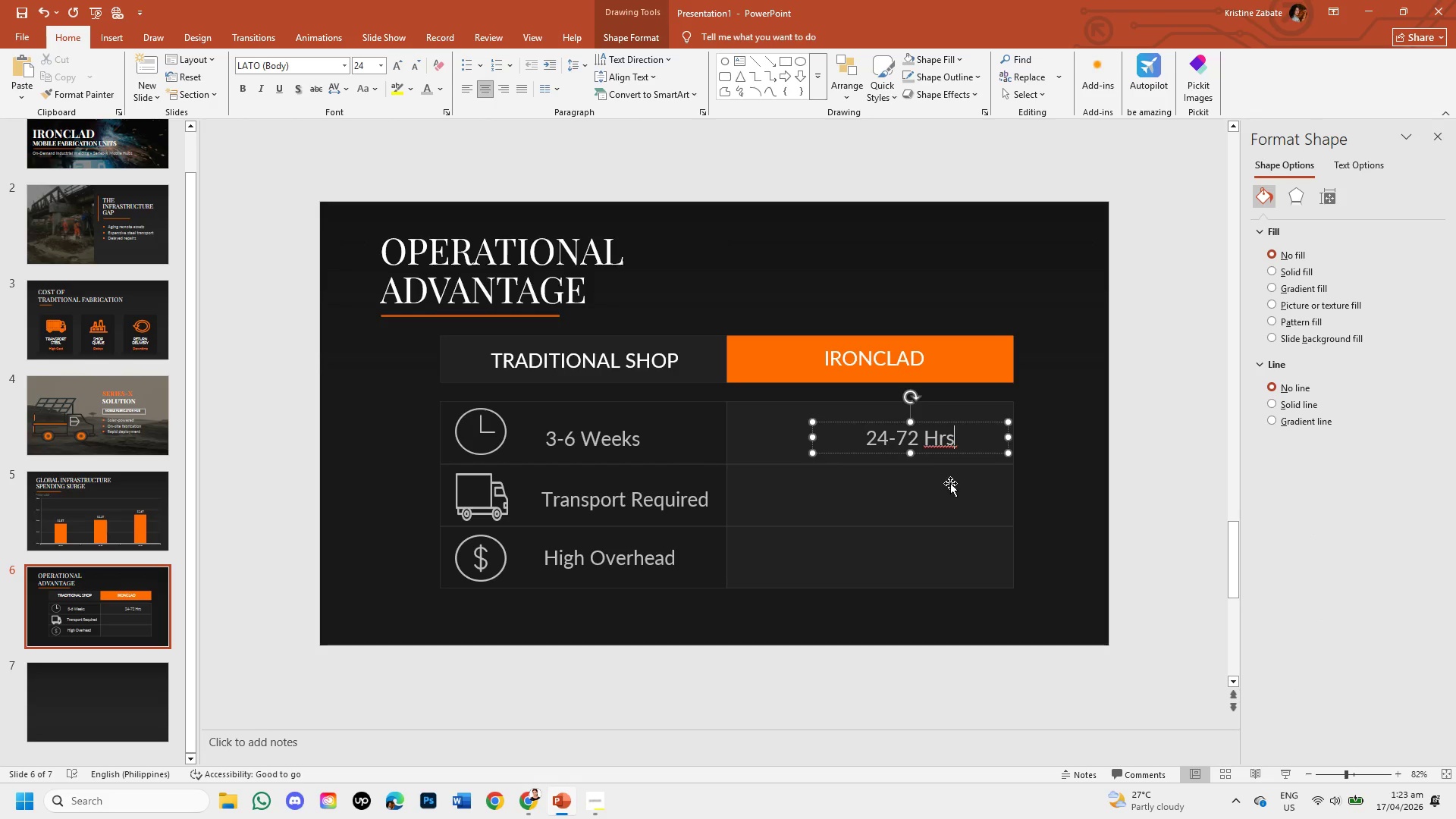 
left_click([950, 483])
 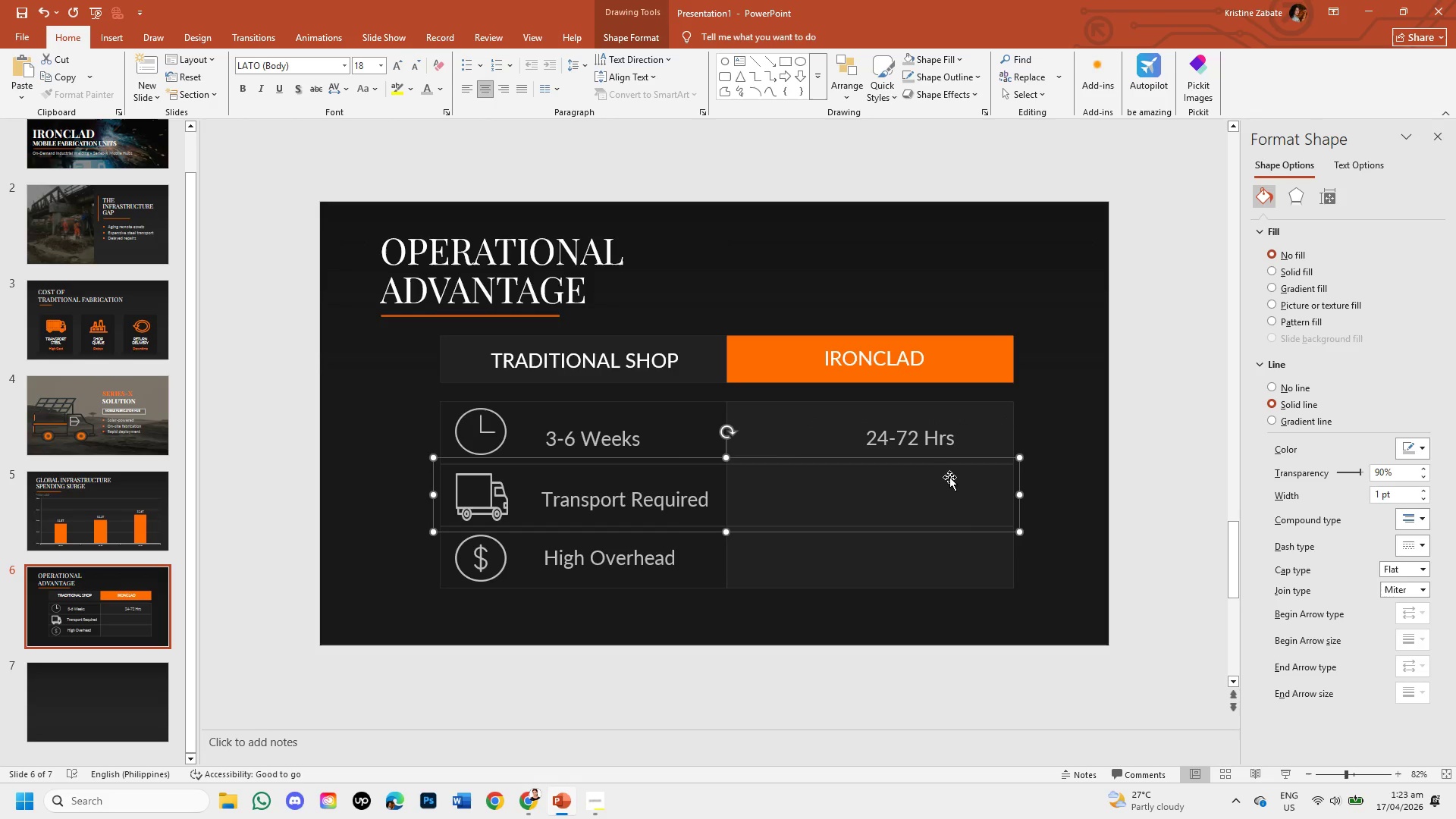 
left_click([942, 435])
 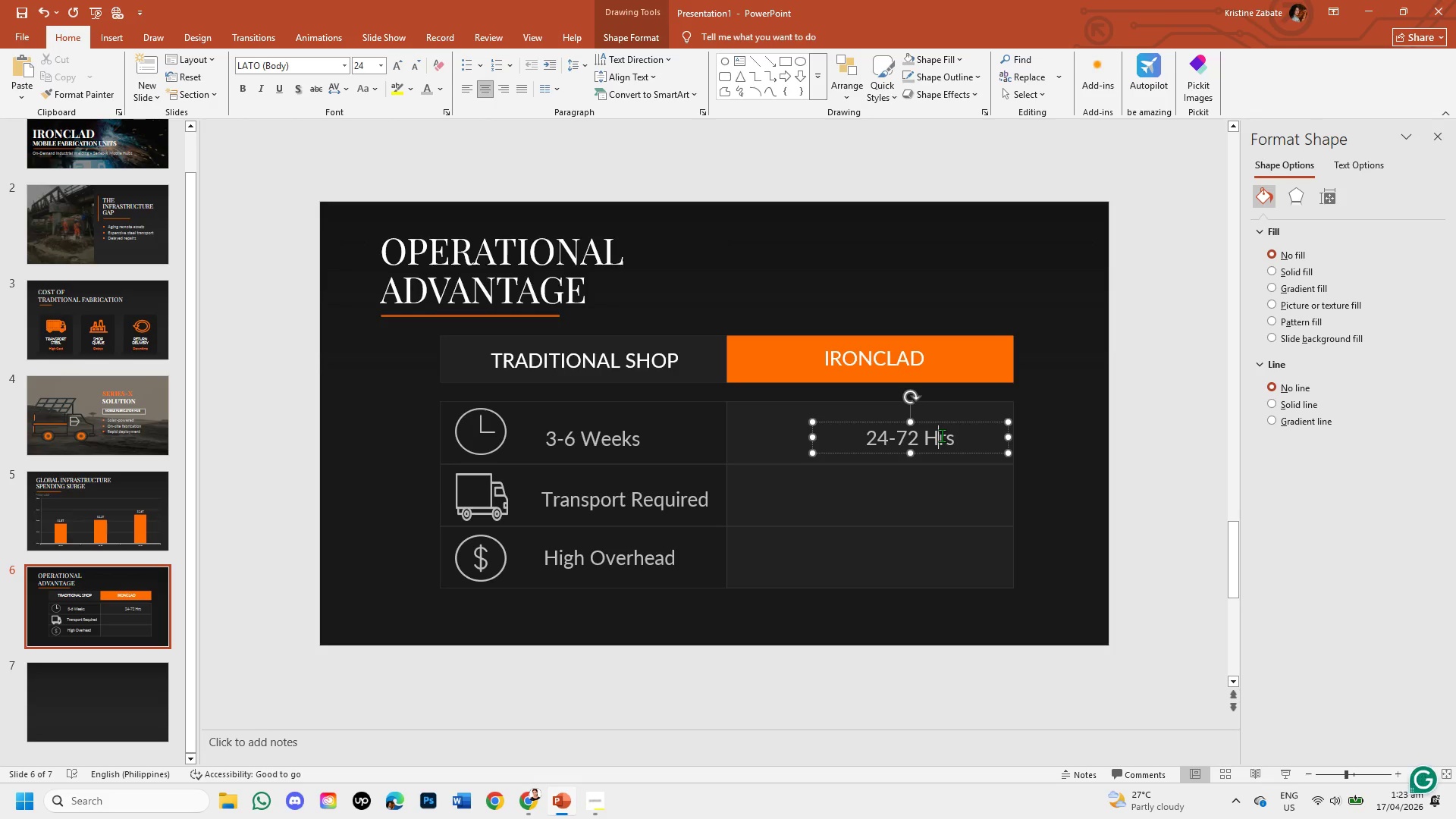 
type(ou)
 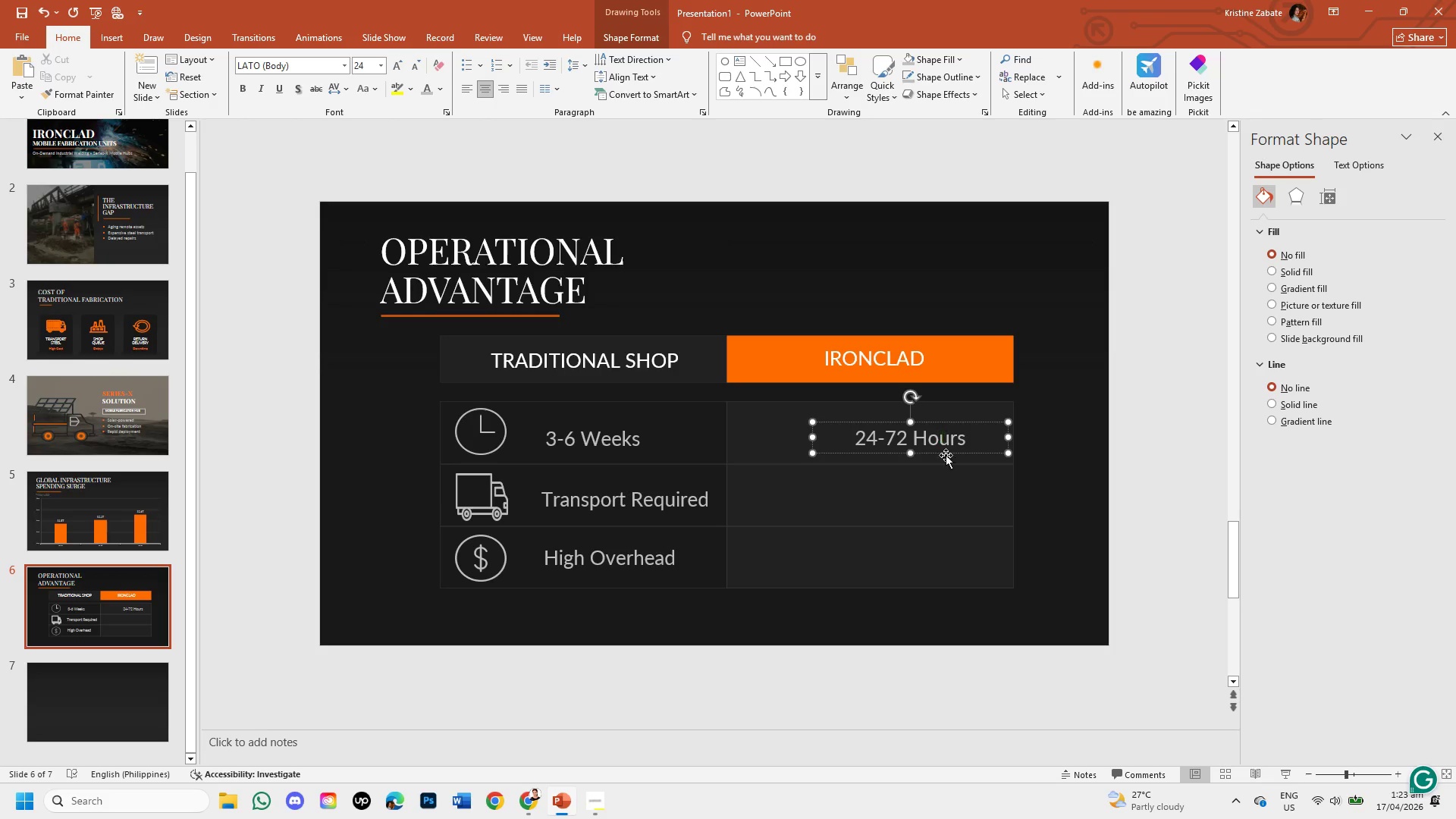 
left_click([916, 494])
 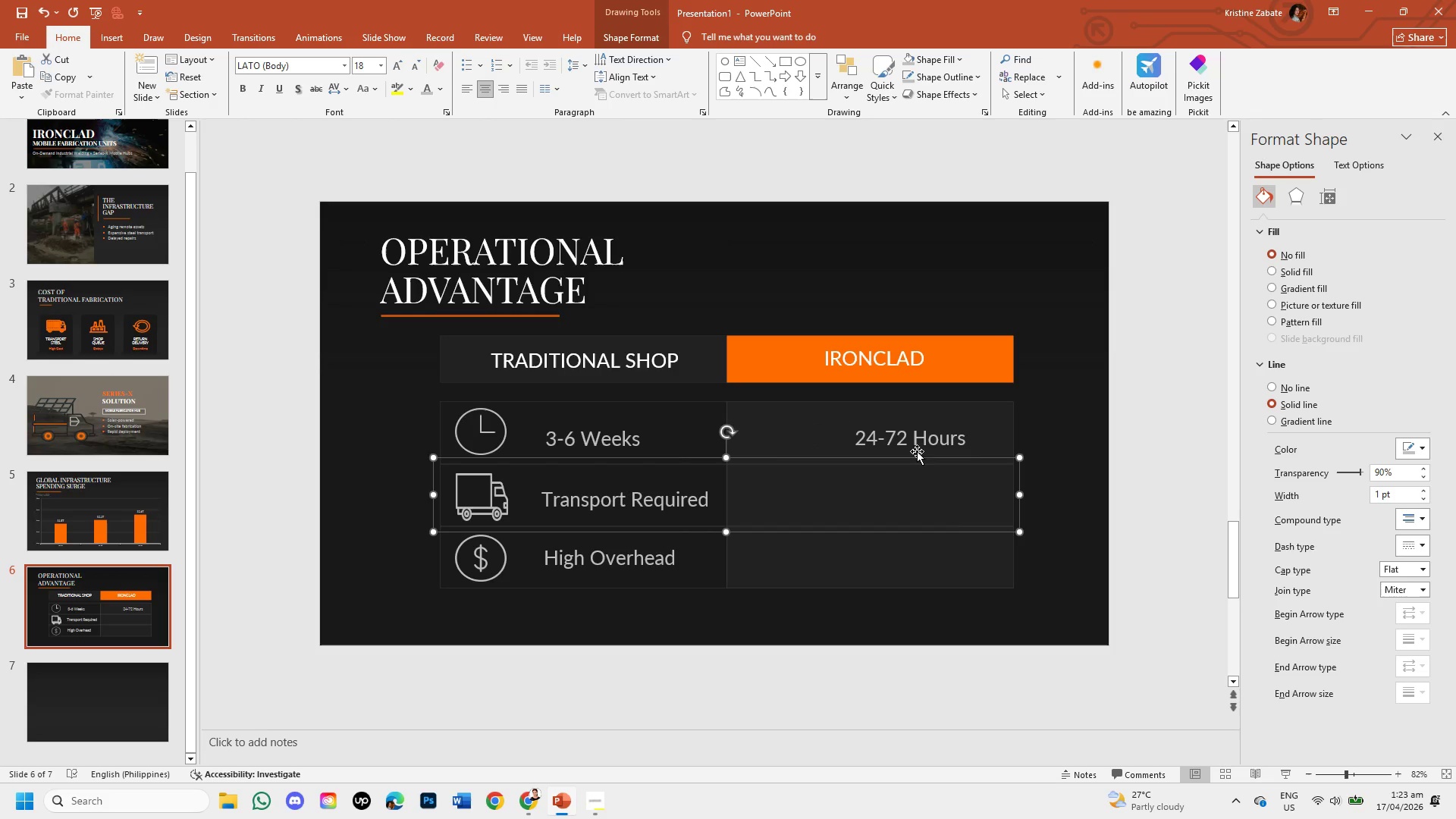 
left_click([918, 441])
 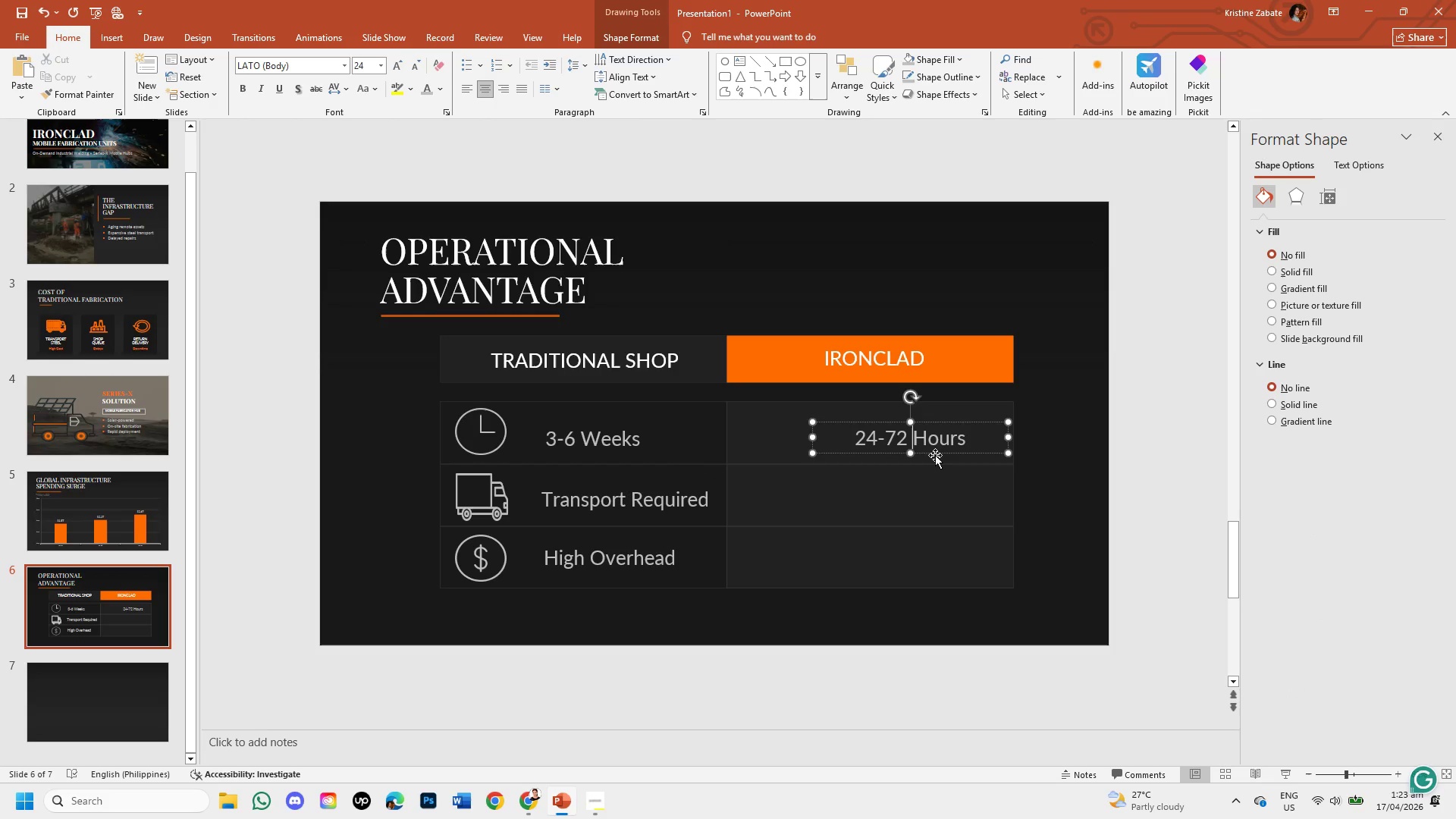 
left_click([935, 455])
 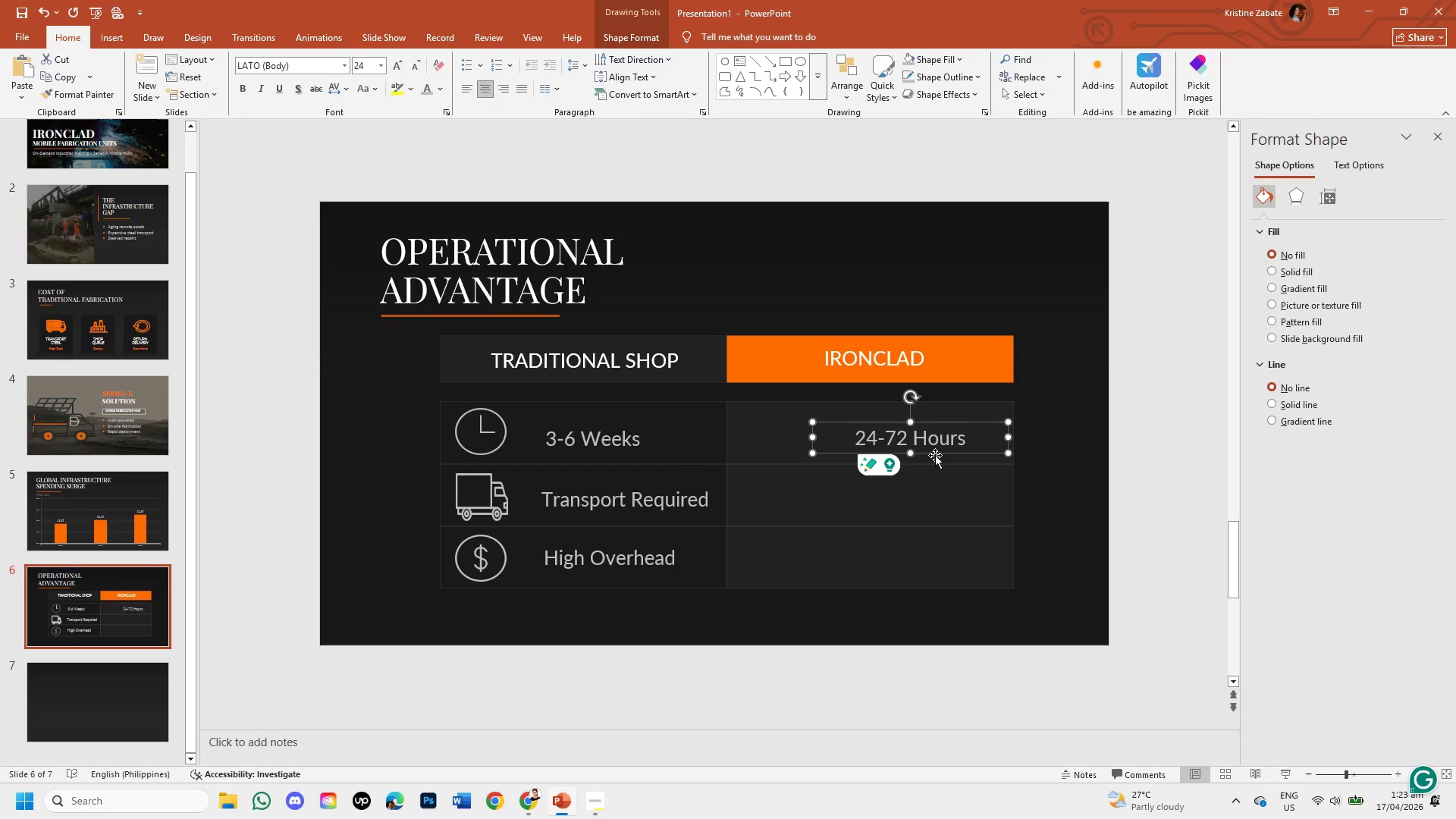 
key(Control+C)
 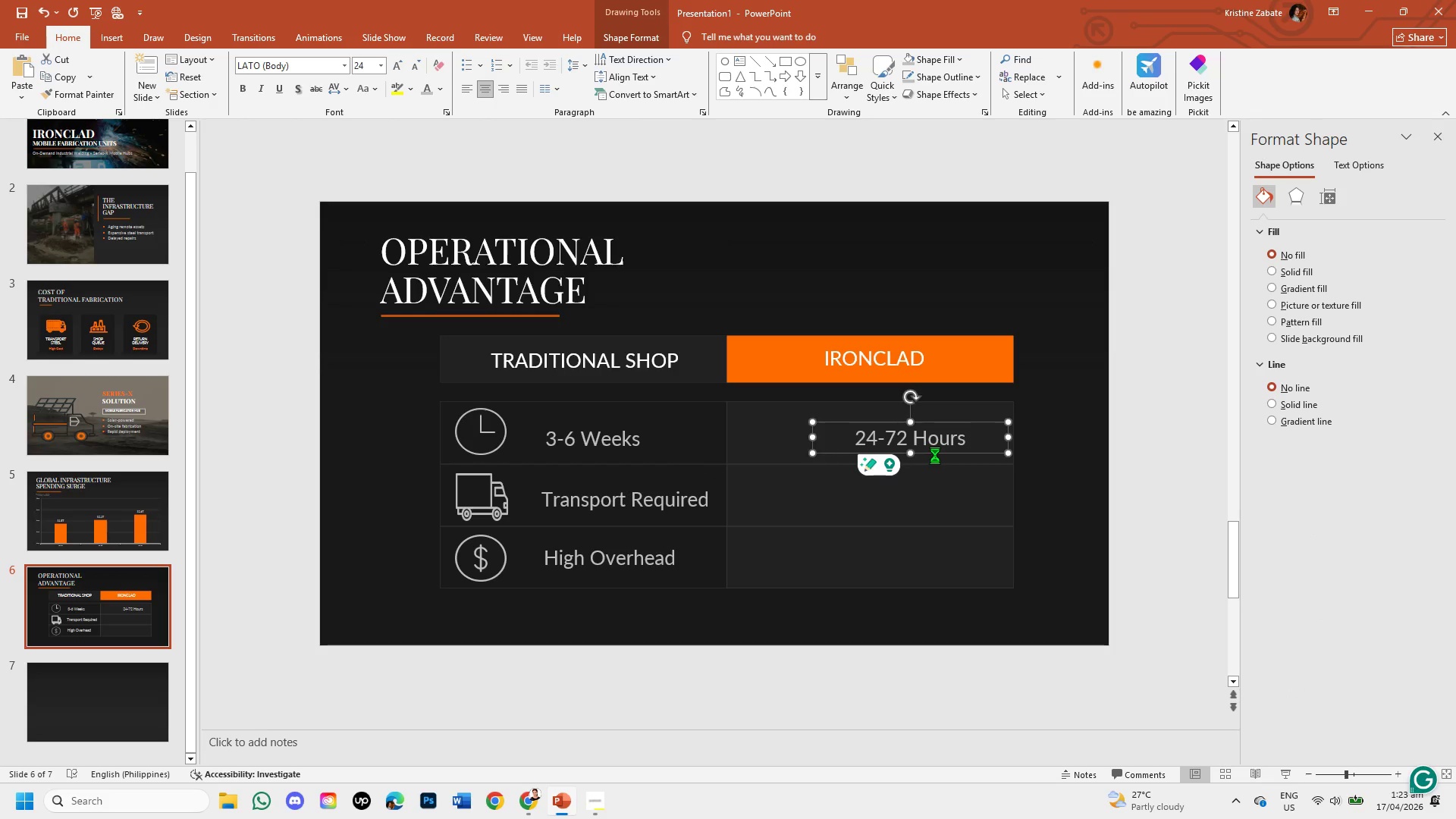 
key(Control+V)
 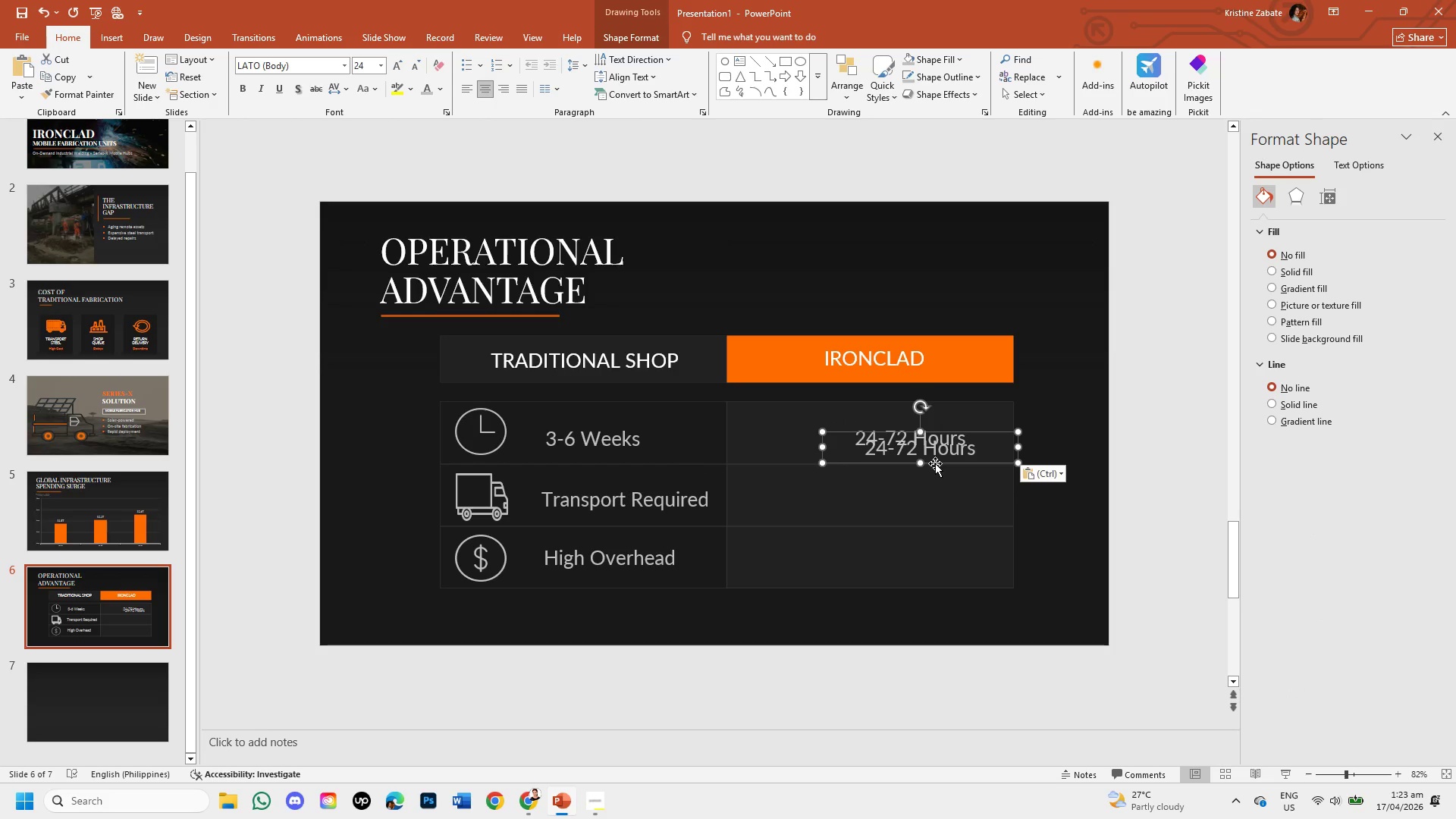 
left_click_drag(start_coordinate=[935, 463], to_coordinate=[925, 516])
 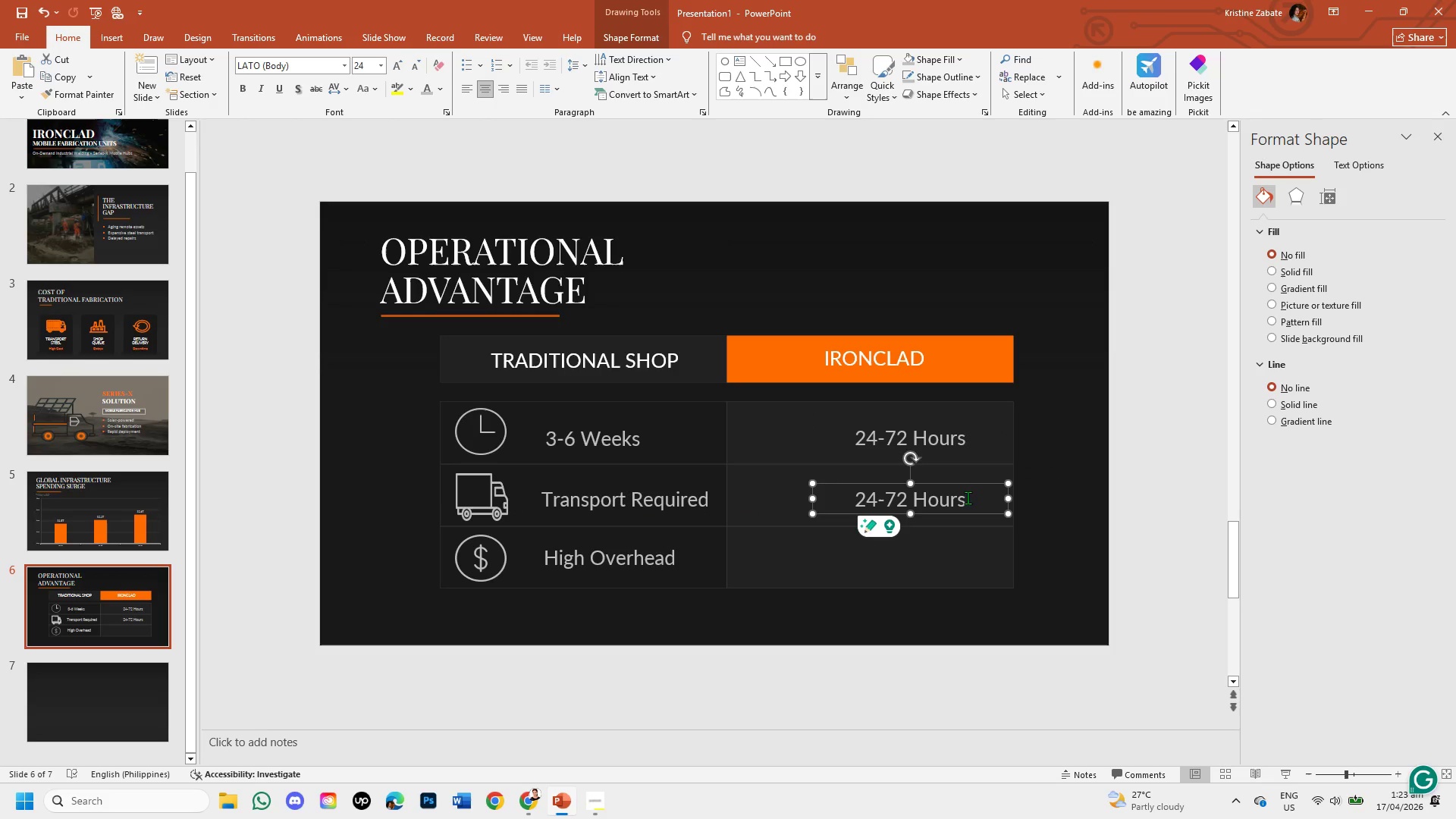 
left_click([964, 497])
 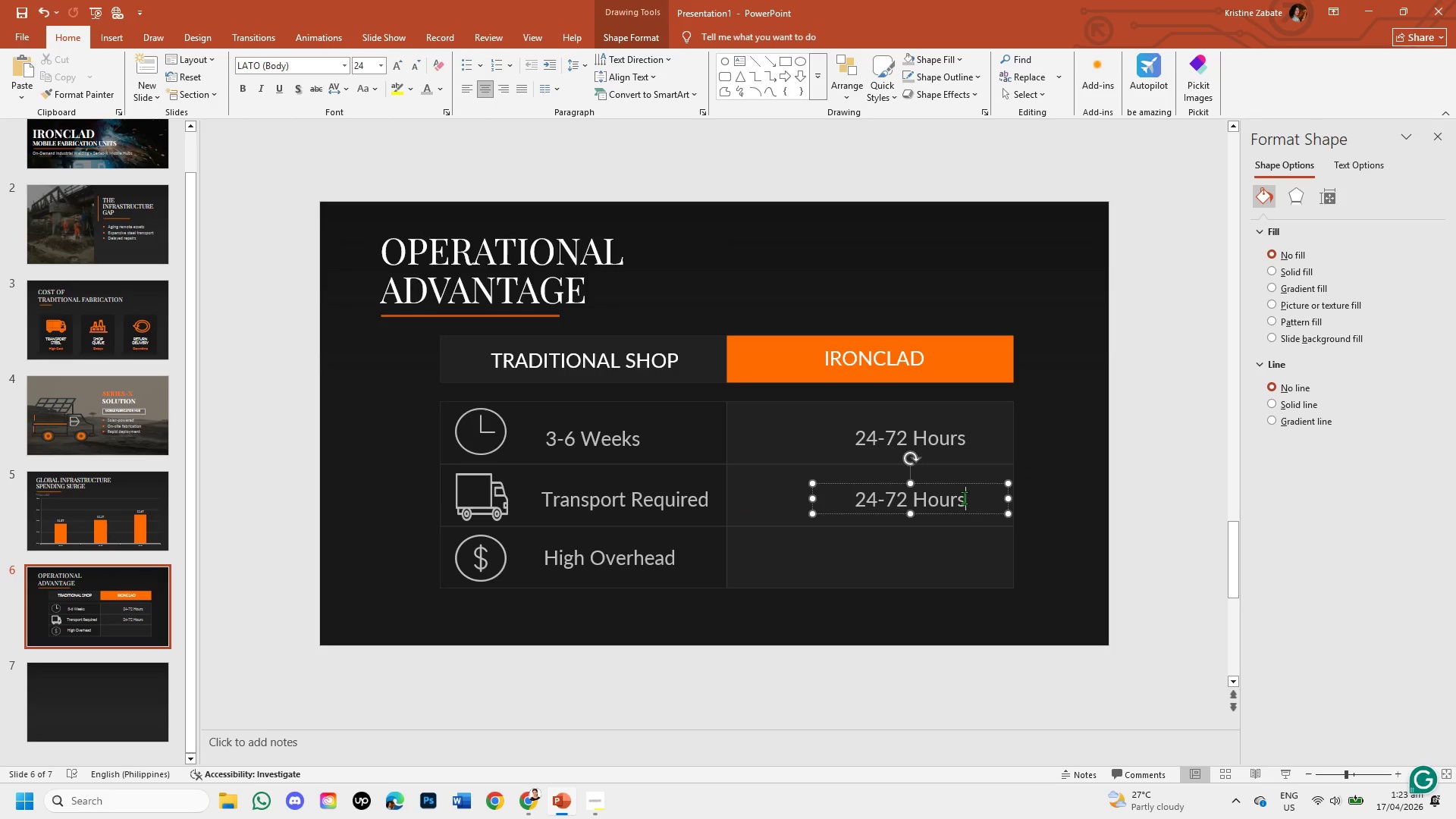 
hold_key(key=Backspace, duration=0.64)
 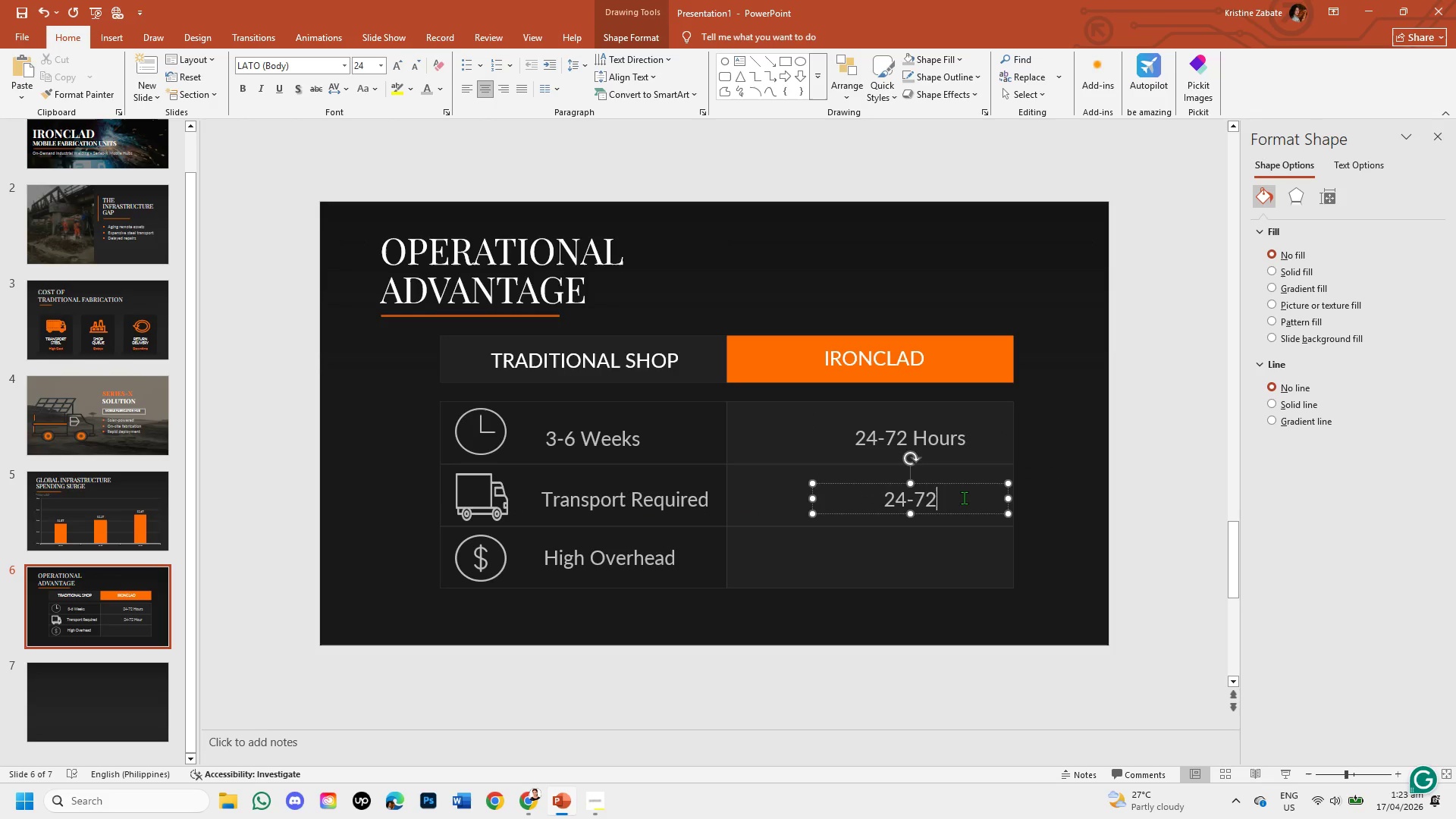 
key(Backspace)
key(Backspace)
key(Backspace)
key(Backspace)
key(Backspace)
type(On-site )
key(Backspace)
key(Backspace)
key(Backspace)
key(Backspace)
key(Backspace)
type(s)
key(Backspace)
type(Site Delivery)
 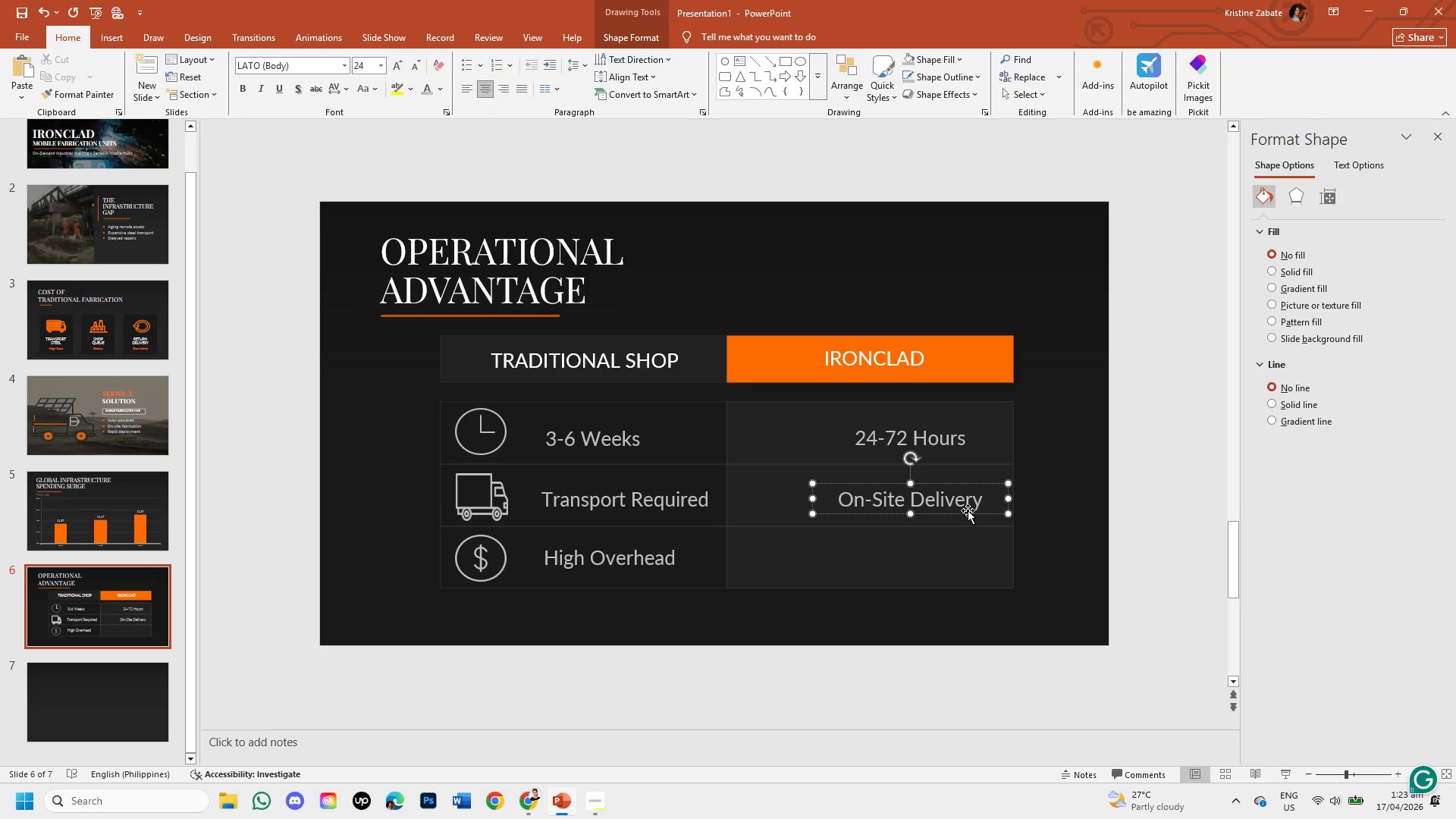 
wait(6.05)
 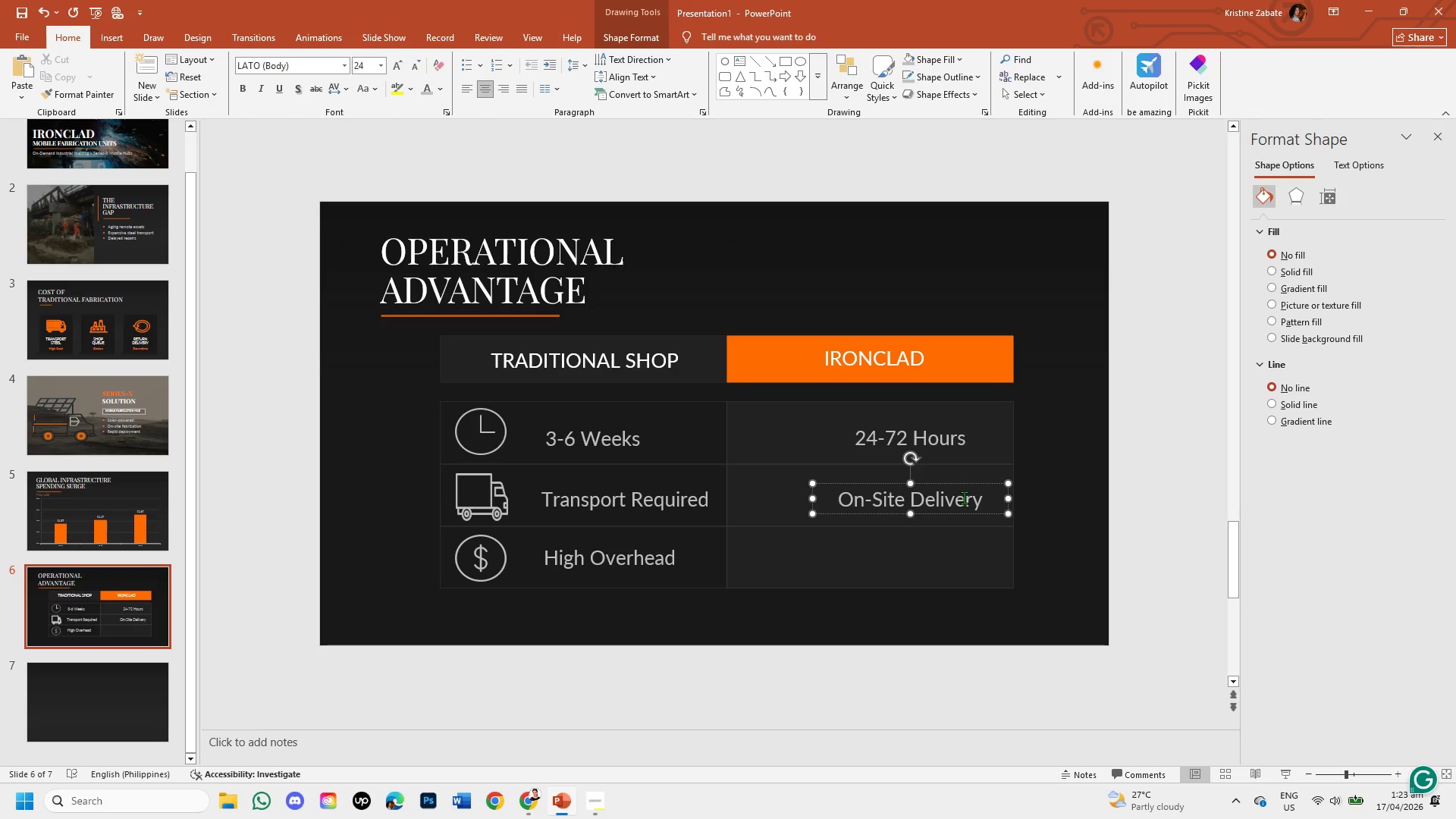 
left_click([964, 513])
 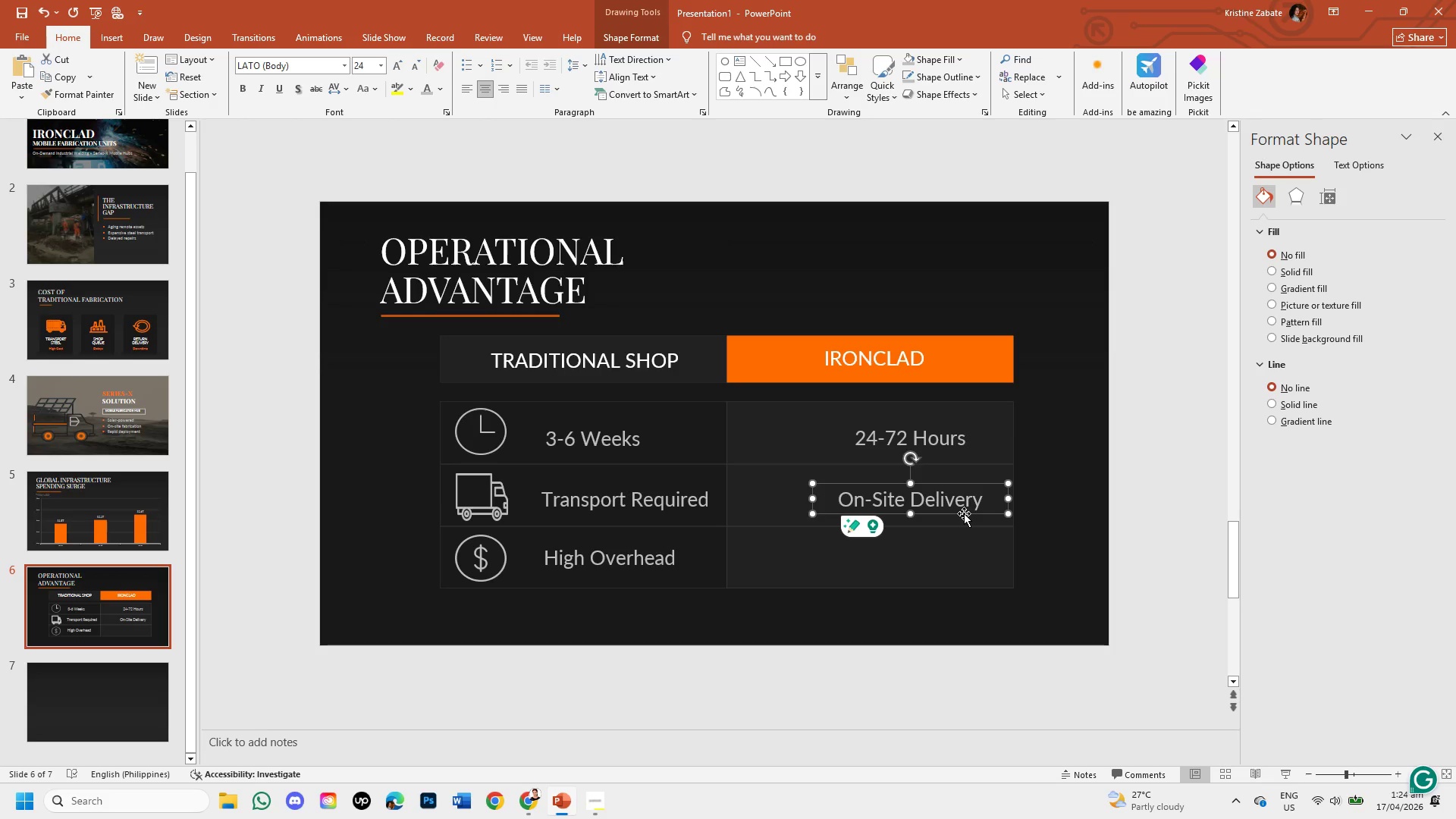 
key(Control+C)
 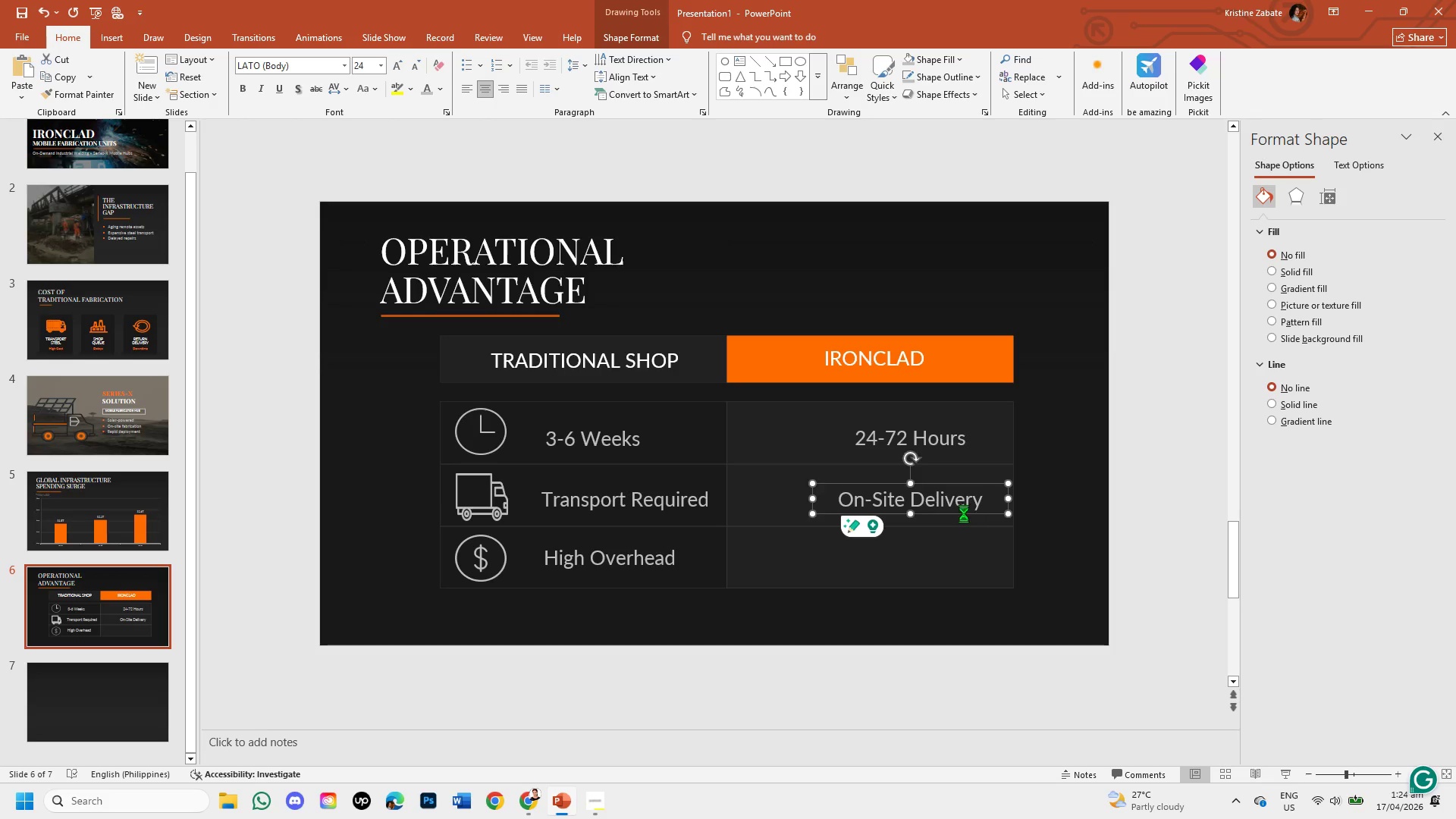 
key(Control+V)
 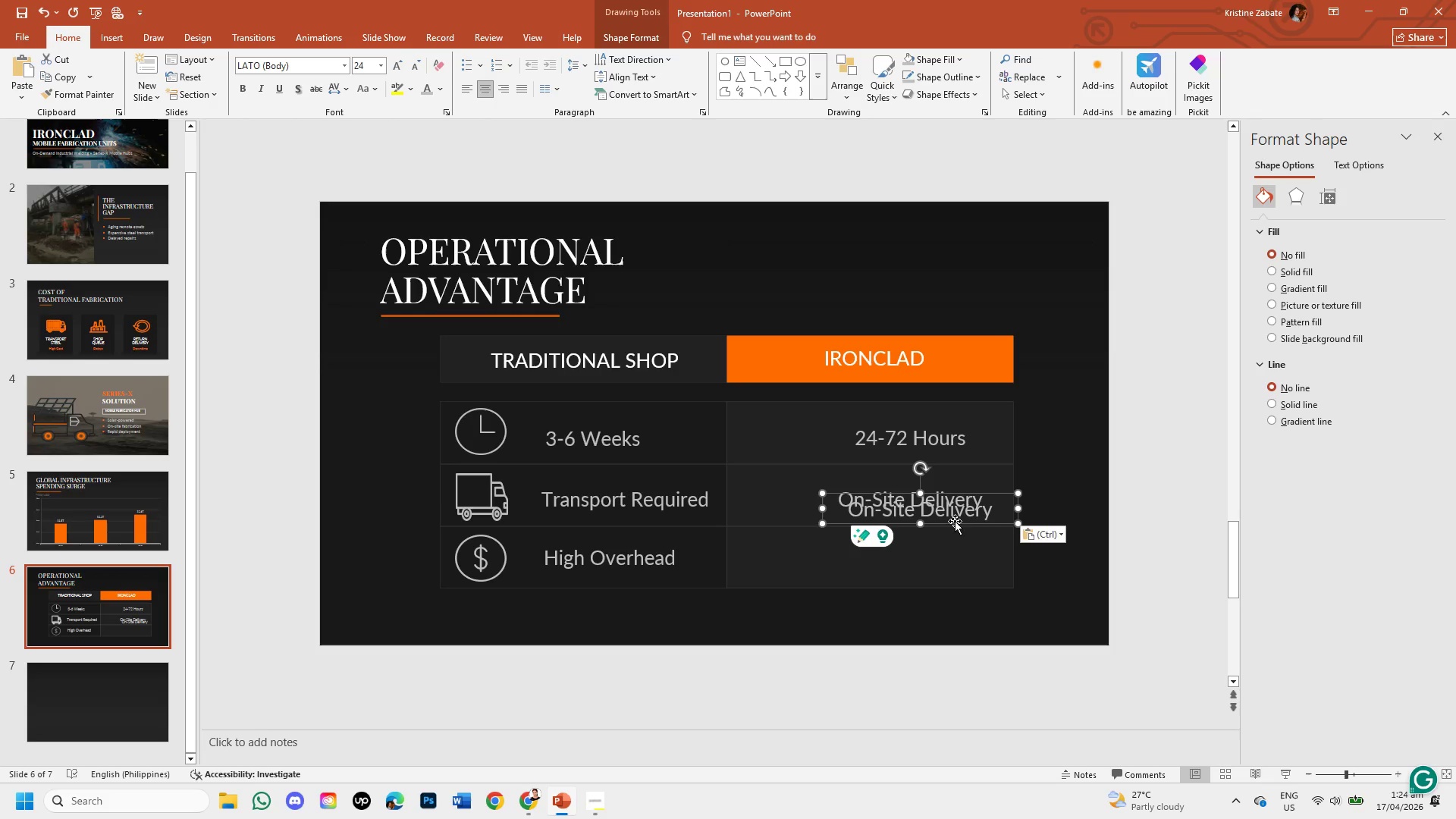 
left_click_drag(start_coordinate=[955, 522], to_coordinate=[944, 572])
 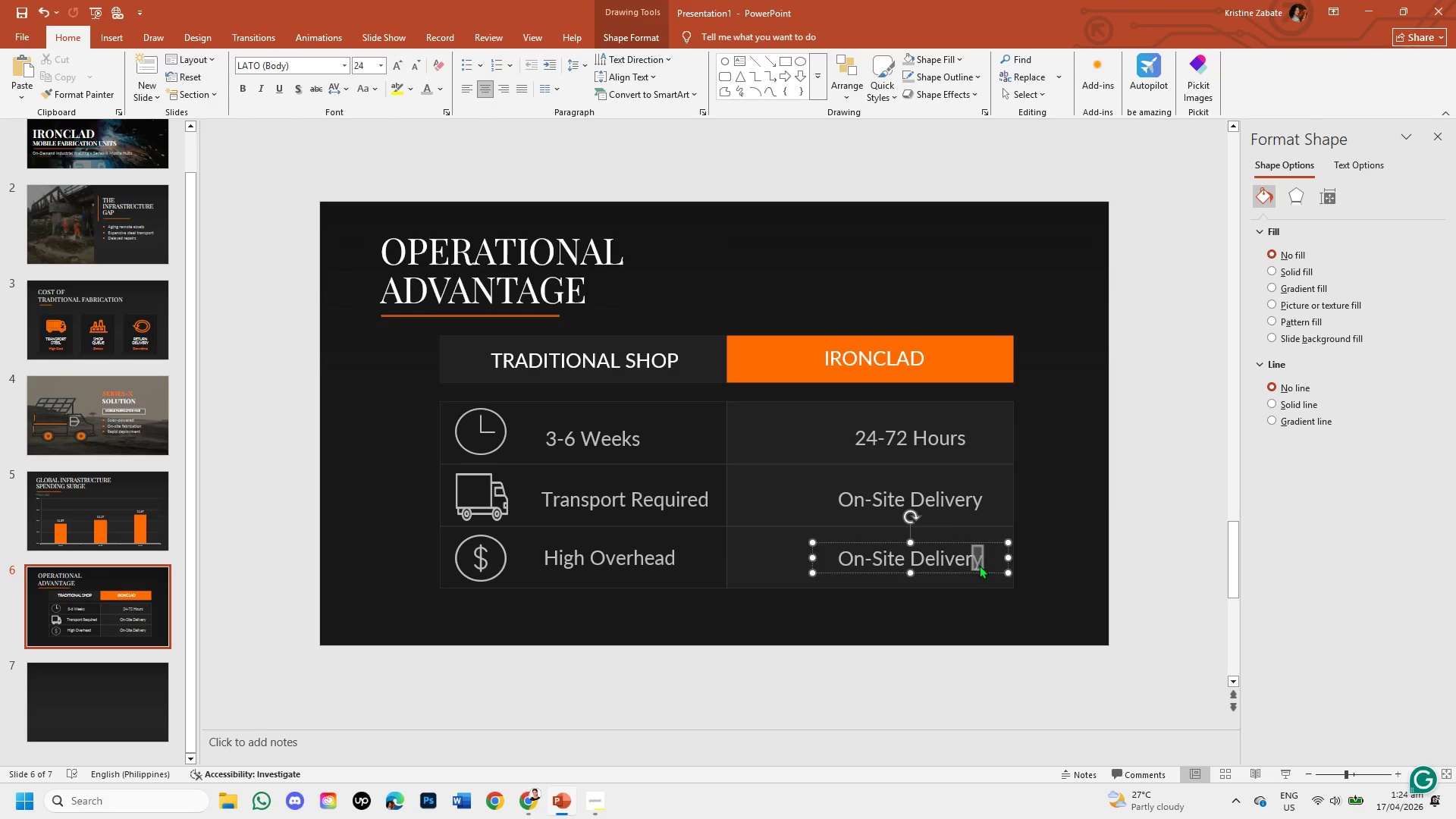 
double_click([979, 565])
 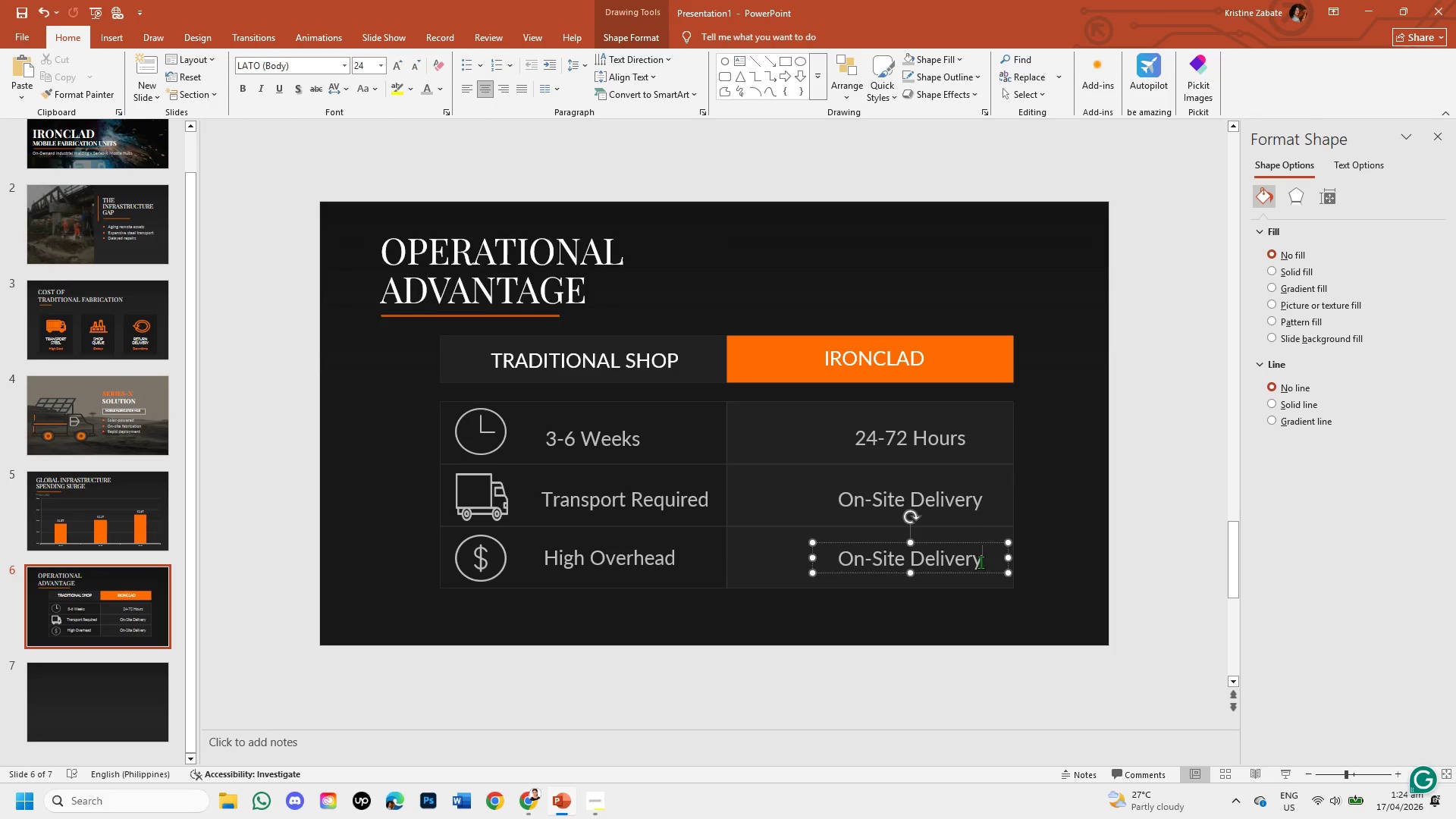 
key(Backspace)
 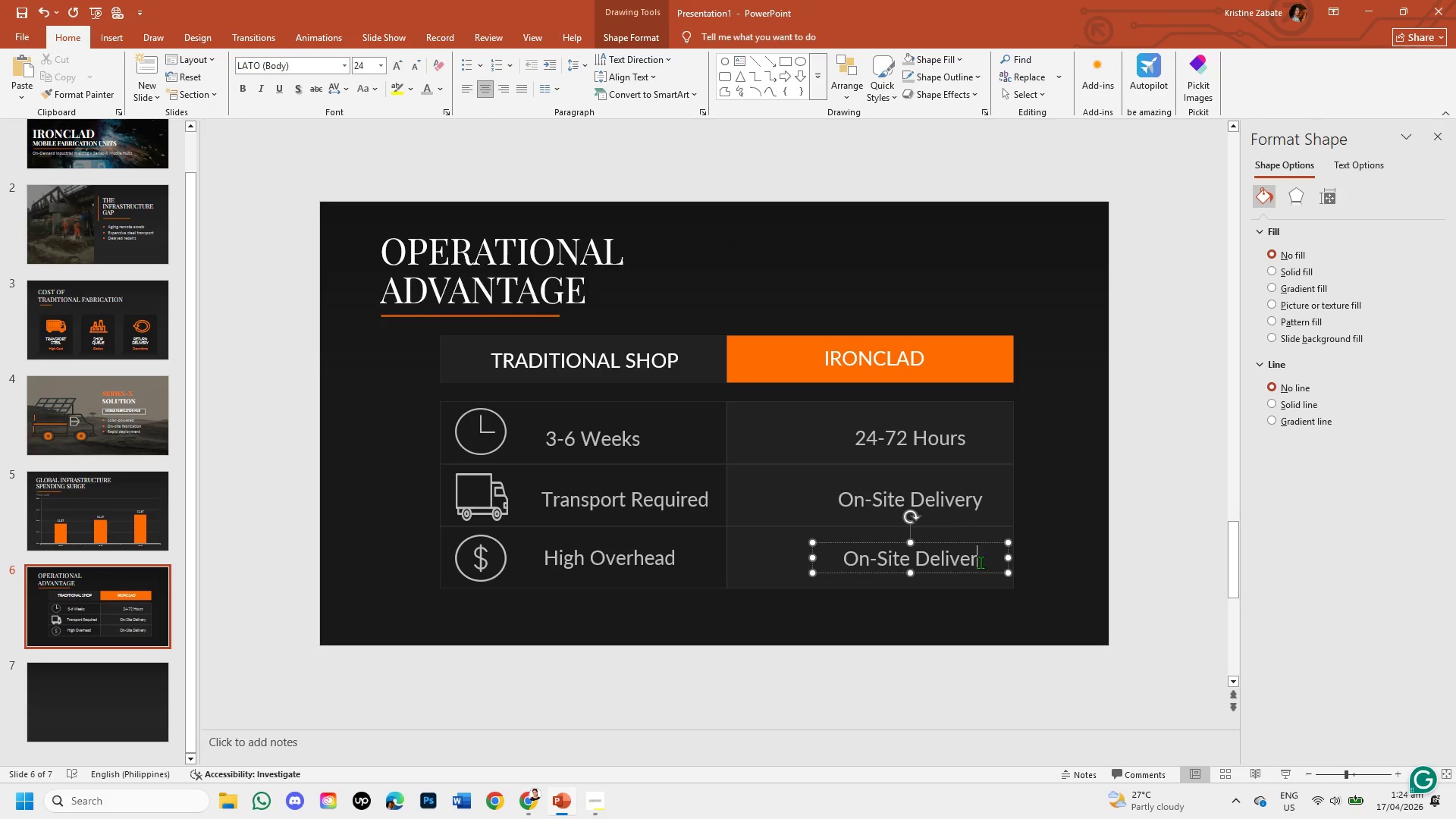 
key(Backspace)
 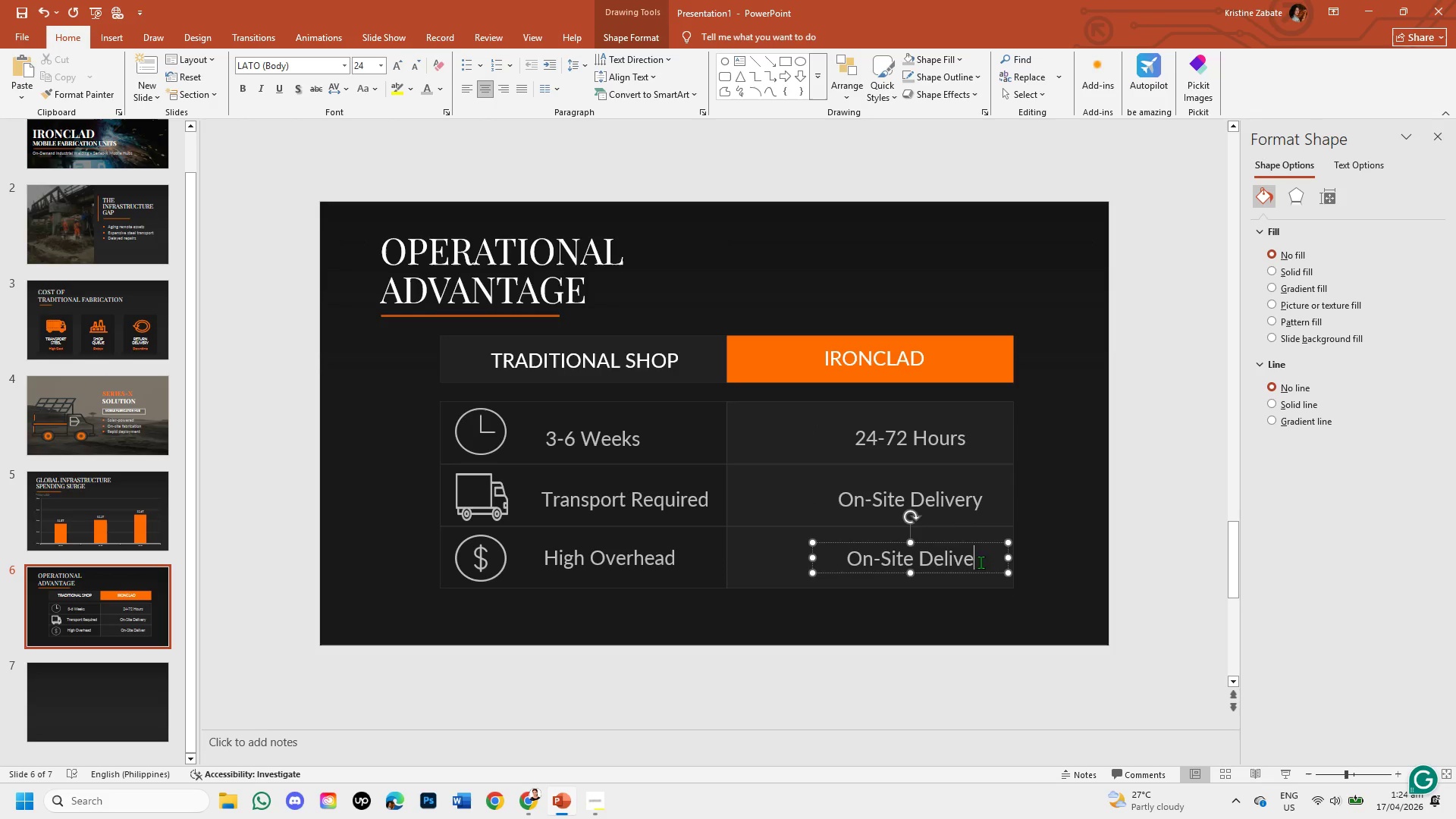 
hold_key(key=Backspace, duration=0.84)
 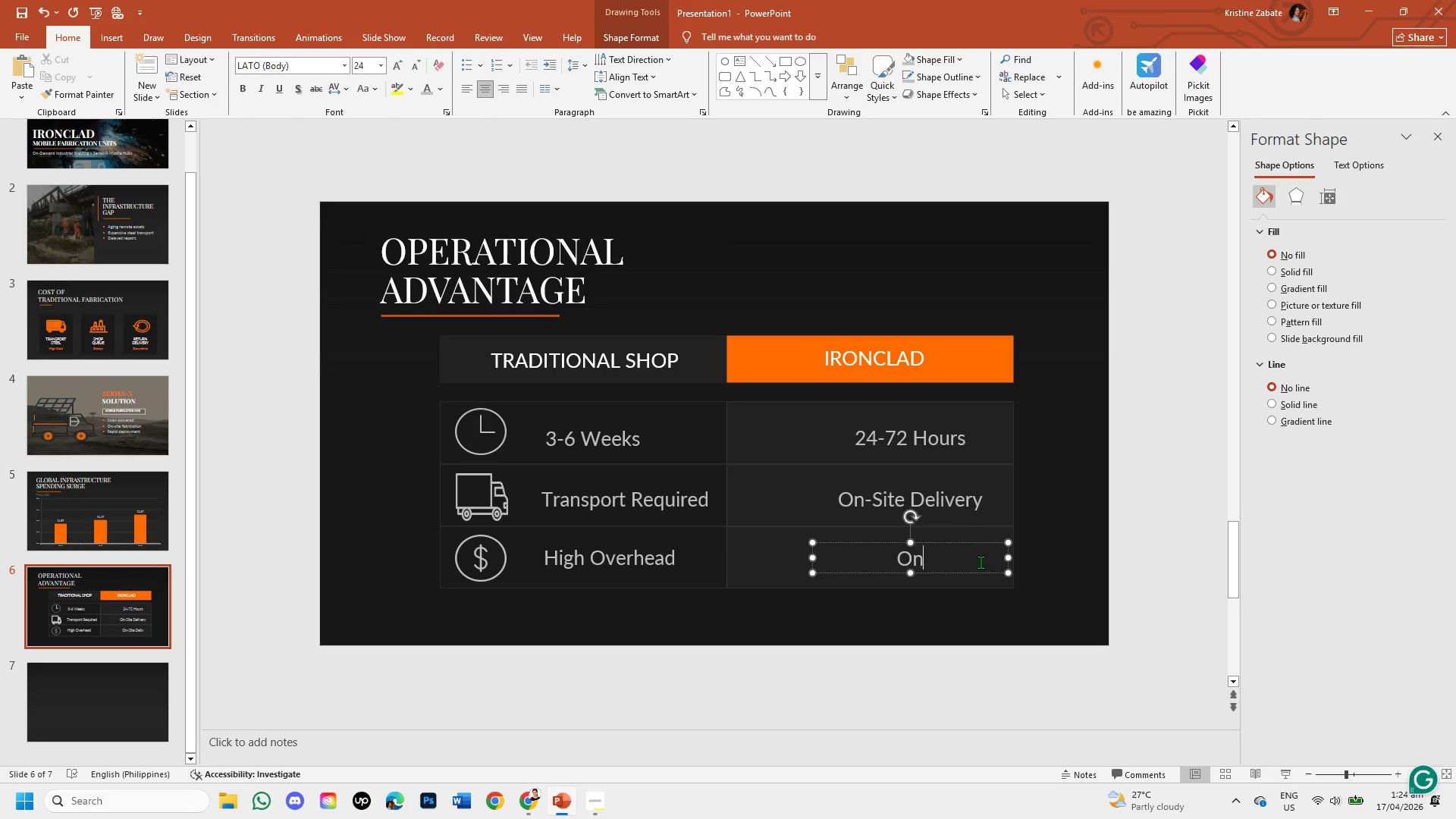 
key(Backspace)
 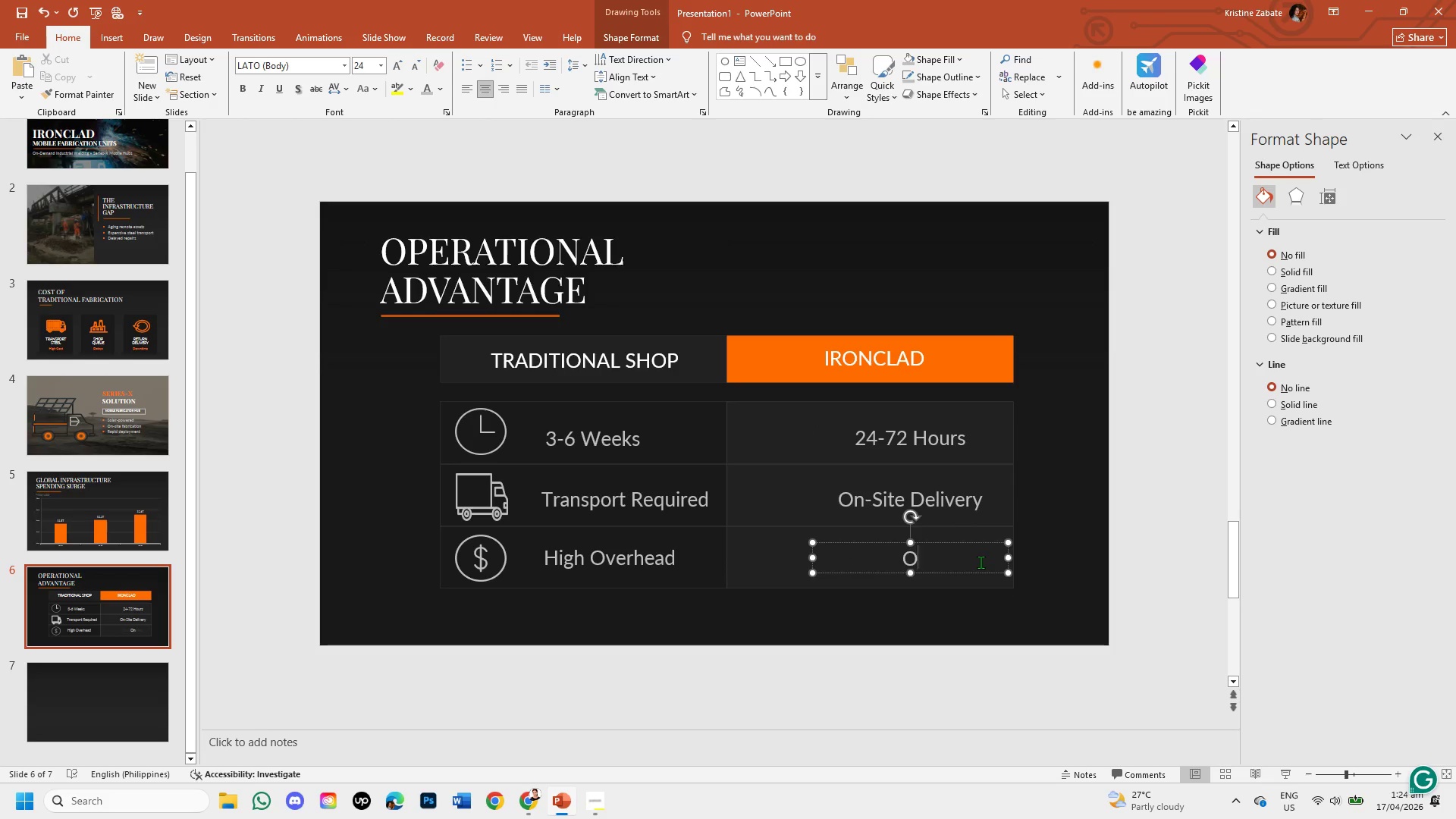 
key(Backspace)
 